 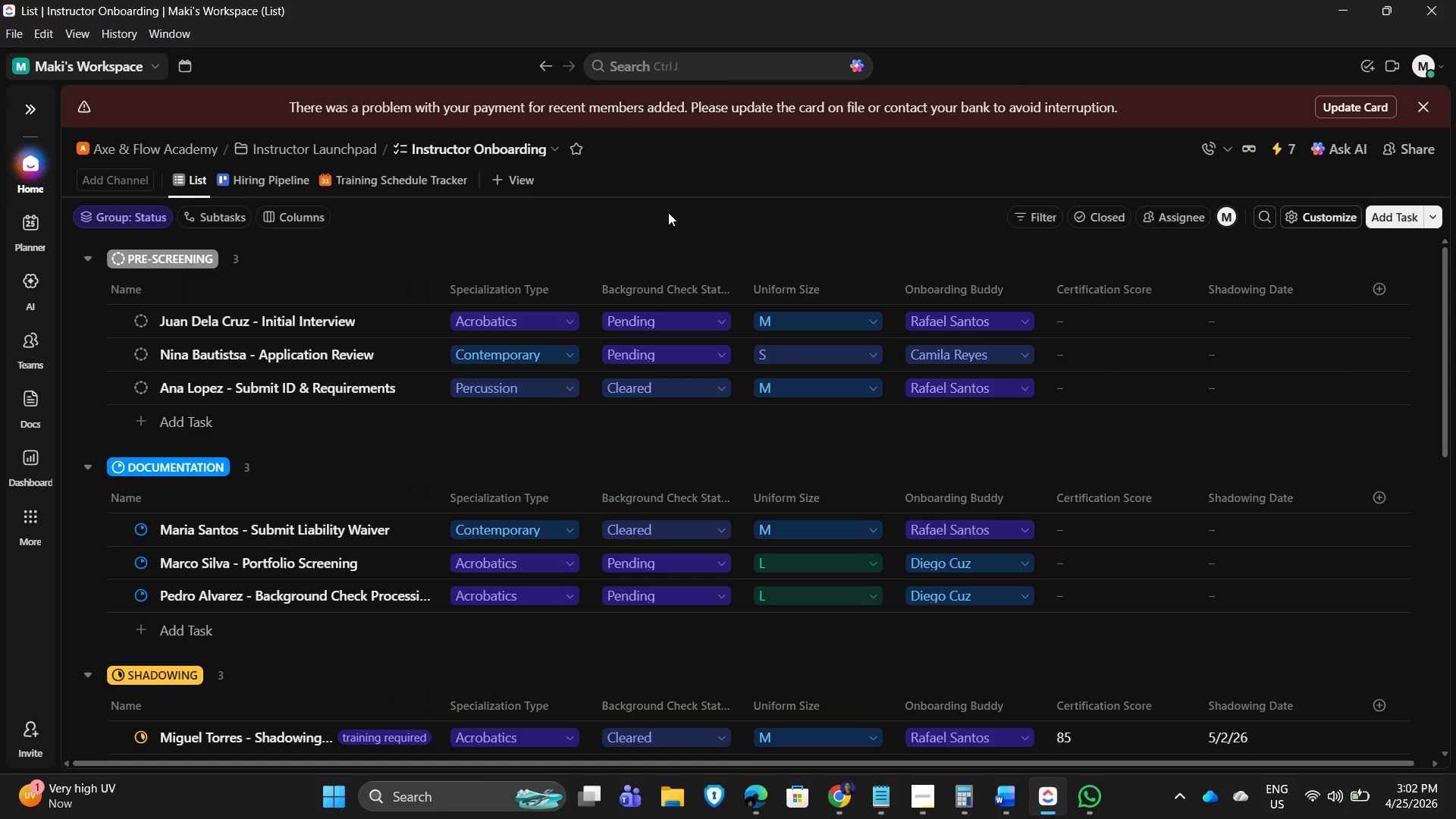 
scroll: coordinate [693, 686], scroll_direction: down, amount: 8.0
 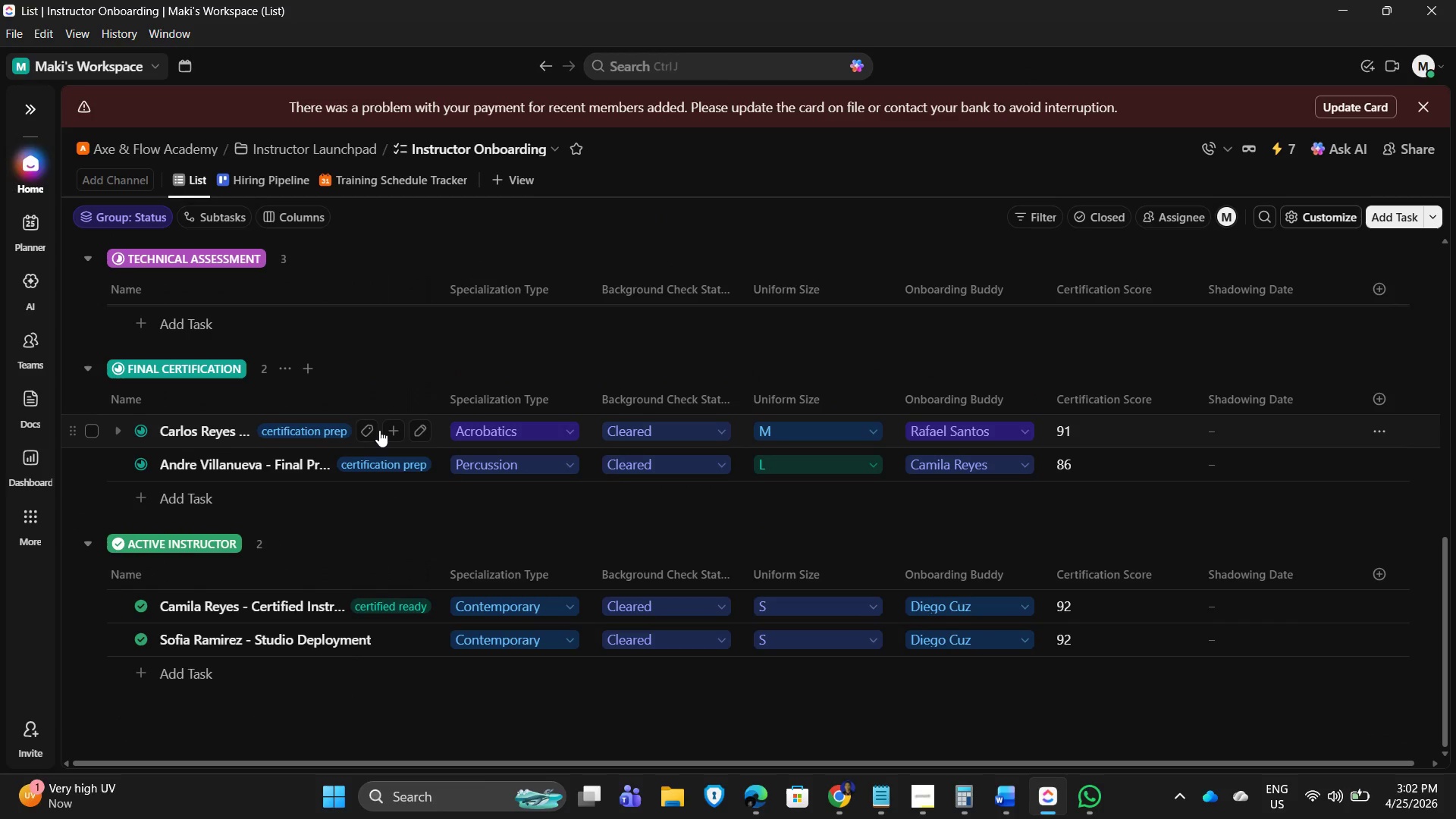 
scroll: coordinate [627, 493], scroll_direction: up, amount: 10.0
 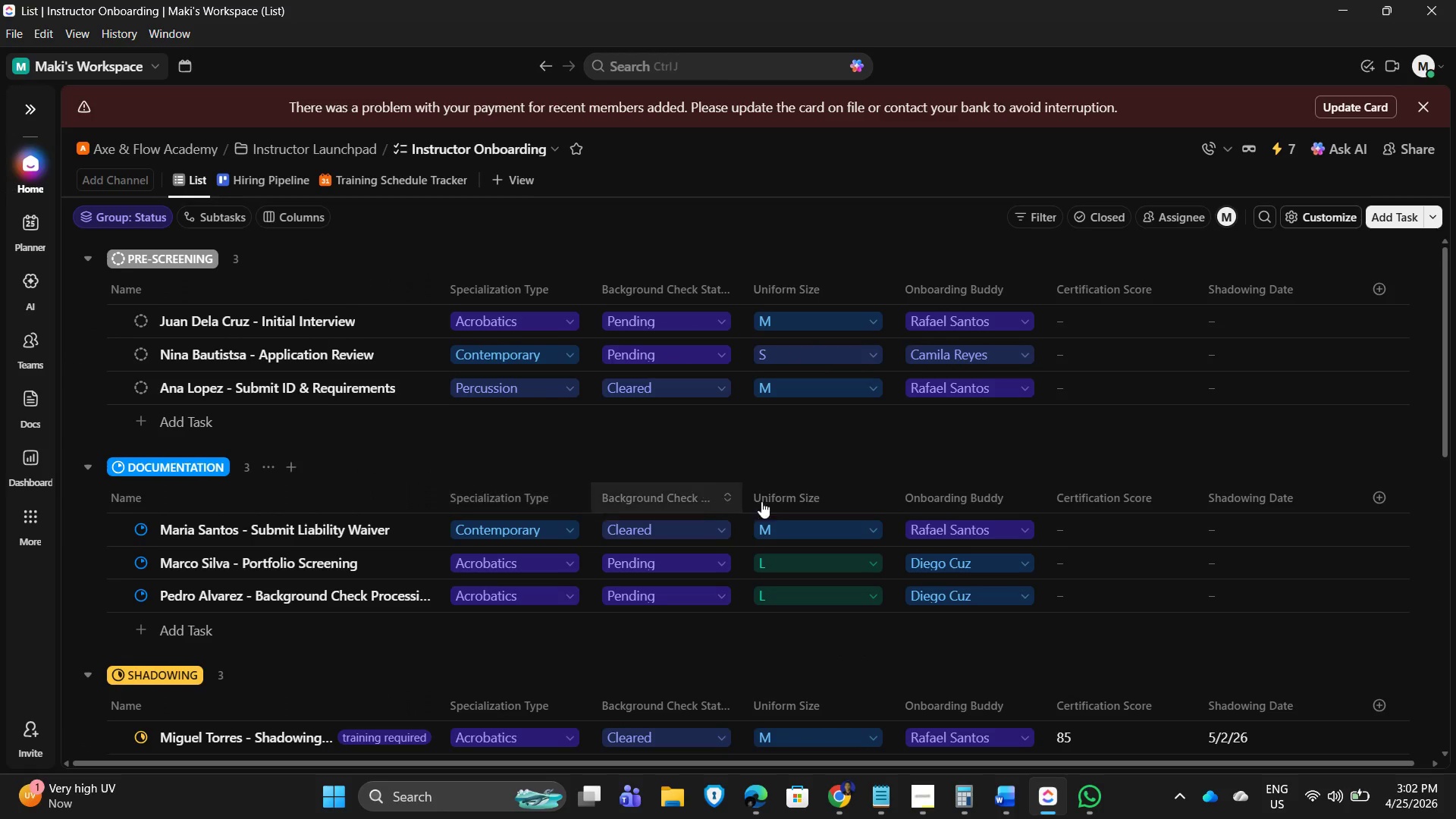 
scroll: coordinate [662, 461], scroll_direction: down, amount: 4.0
 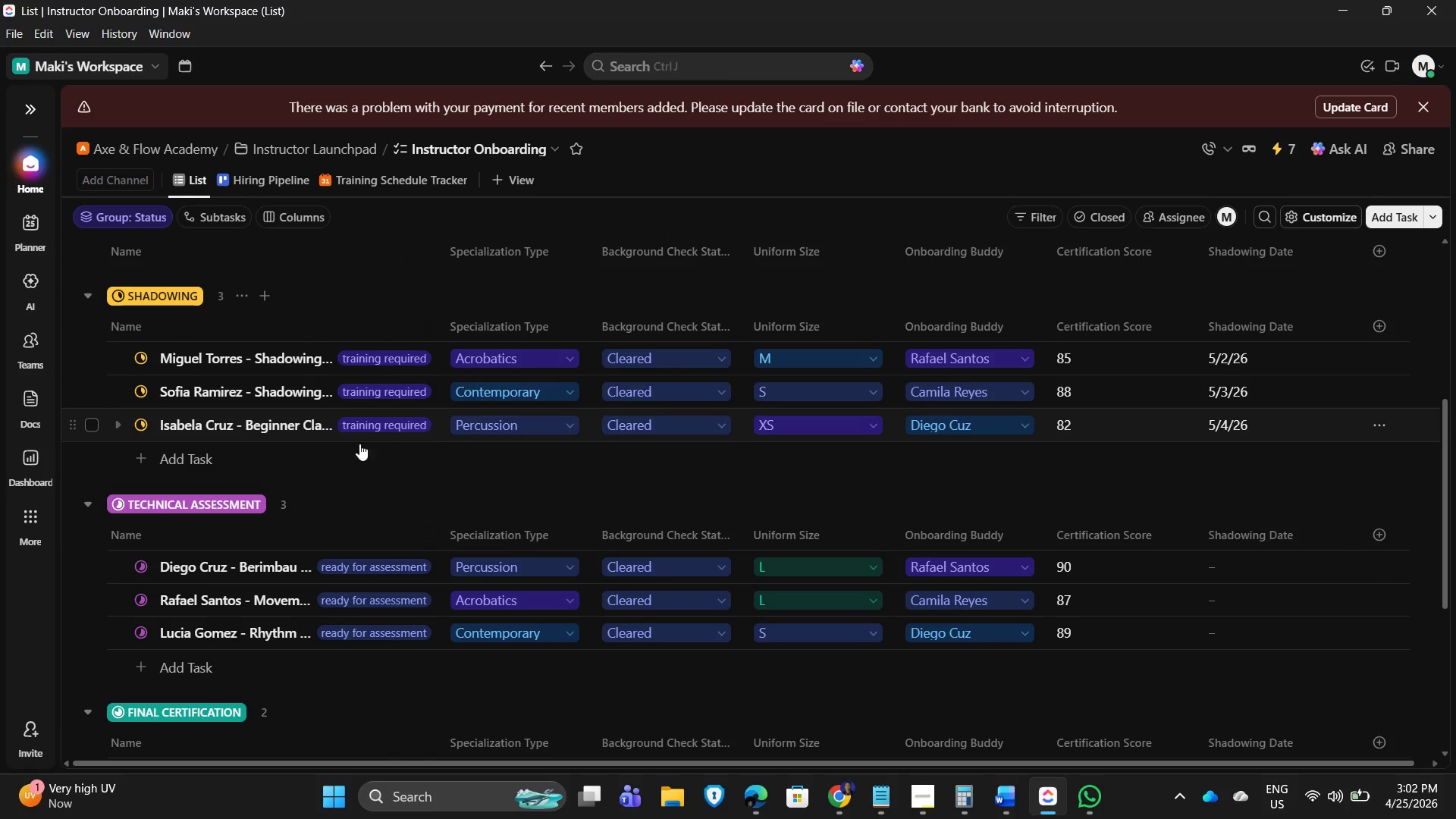 
scroll: coordinate [550, 530], scroll_direction: up, amount: 2.0
 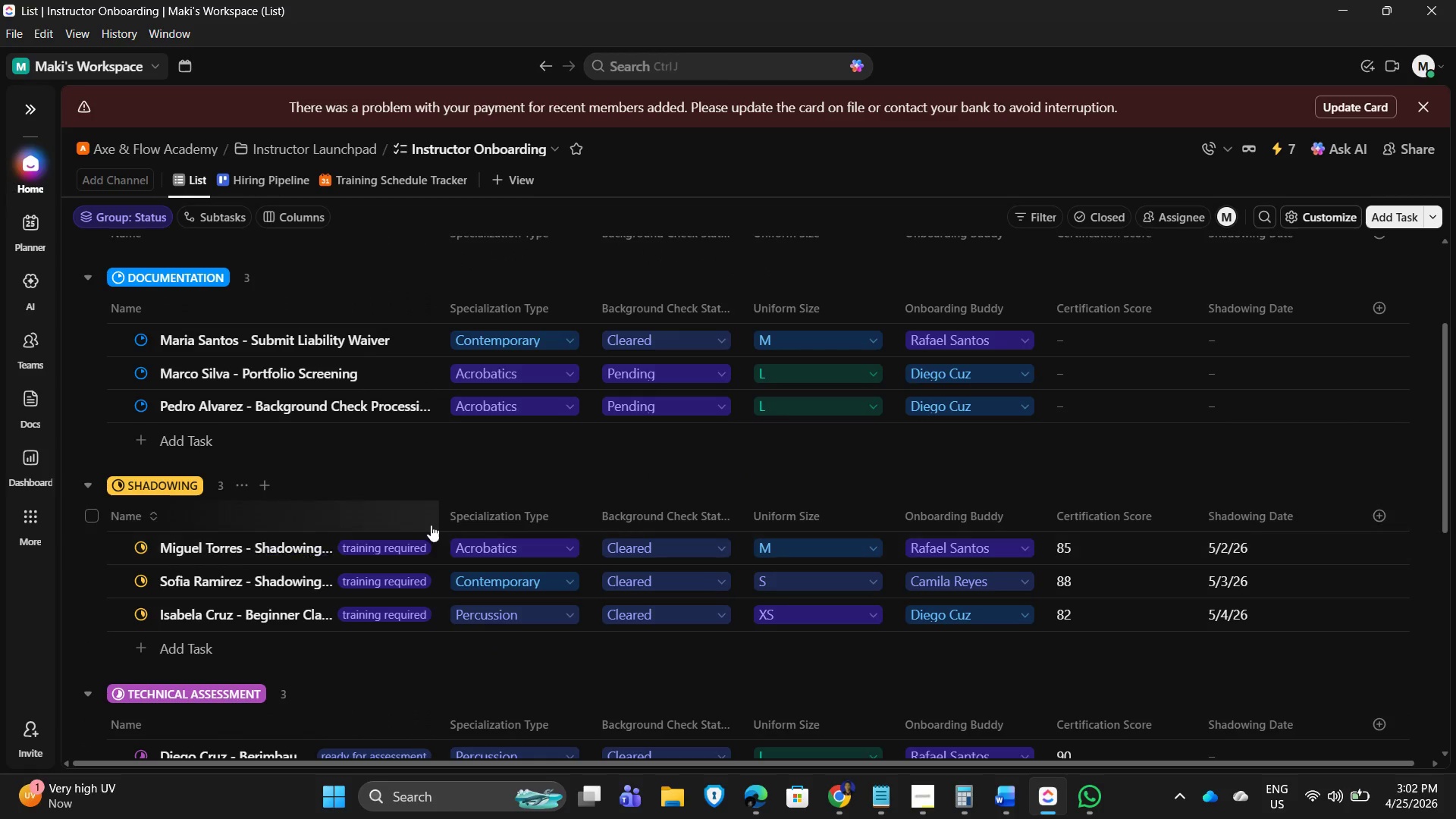 
scroll: coordinate [833, 491], scroll_direction: down, amount: 4.0
 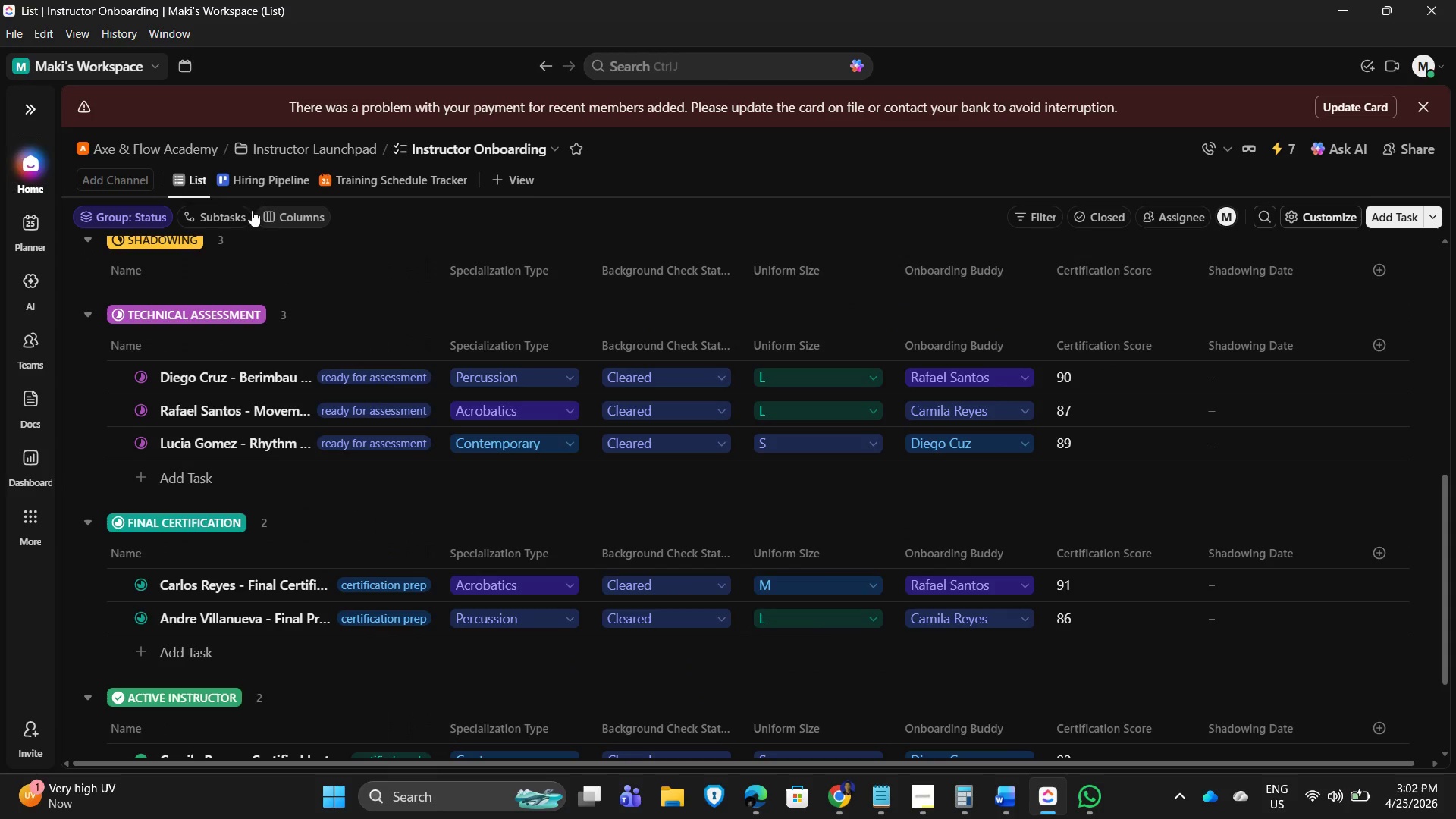 
left_click([302, 215])
 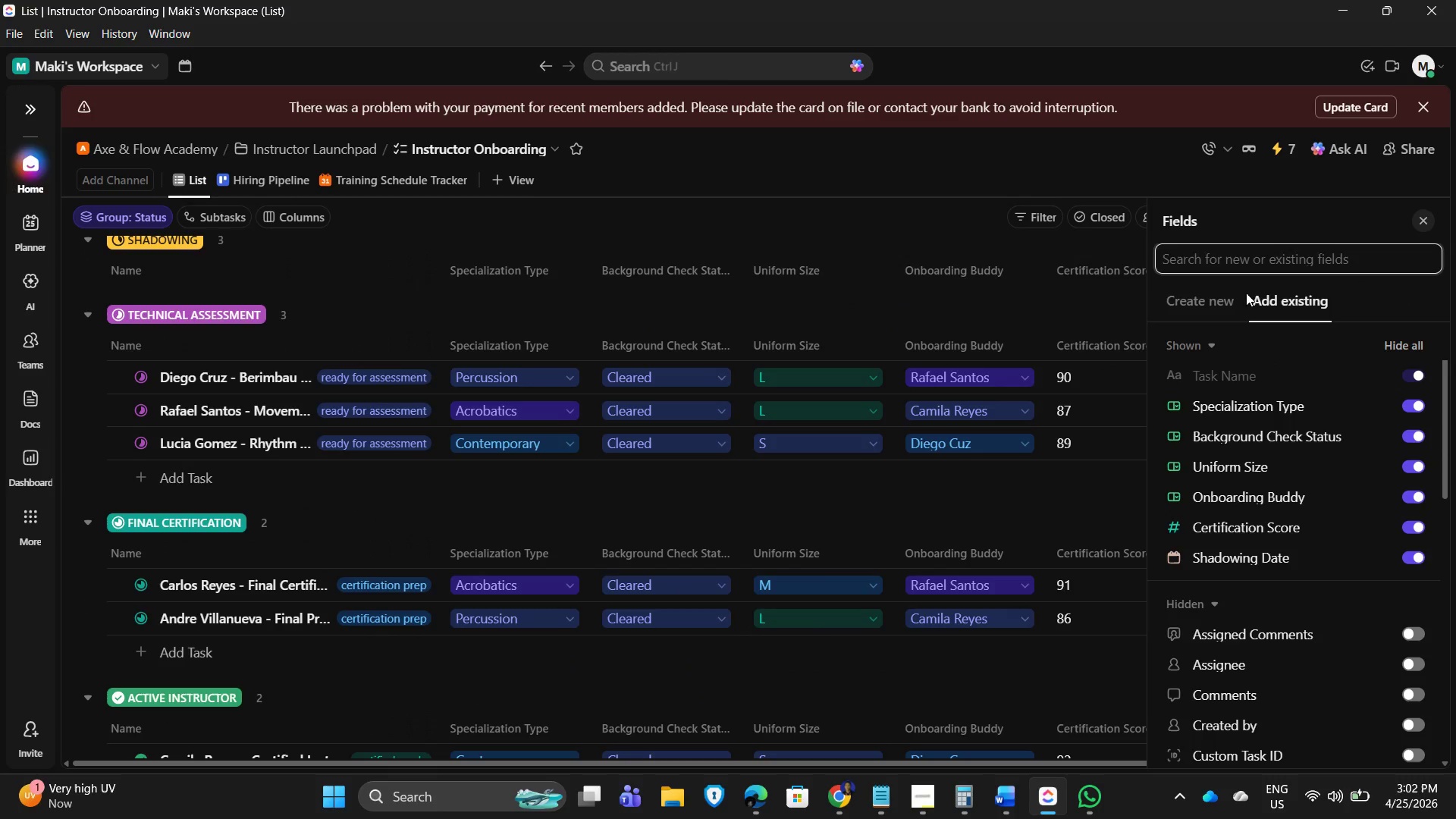 
scroll: coordinate [1286, 557], scroll_direction: down, amount: 2.0
 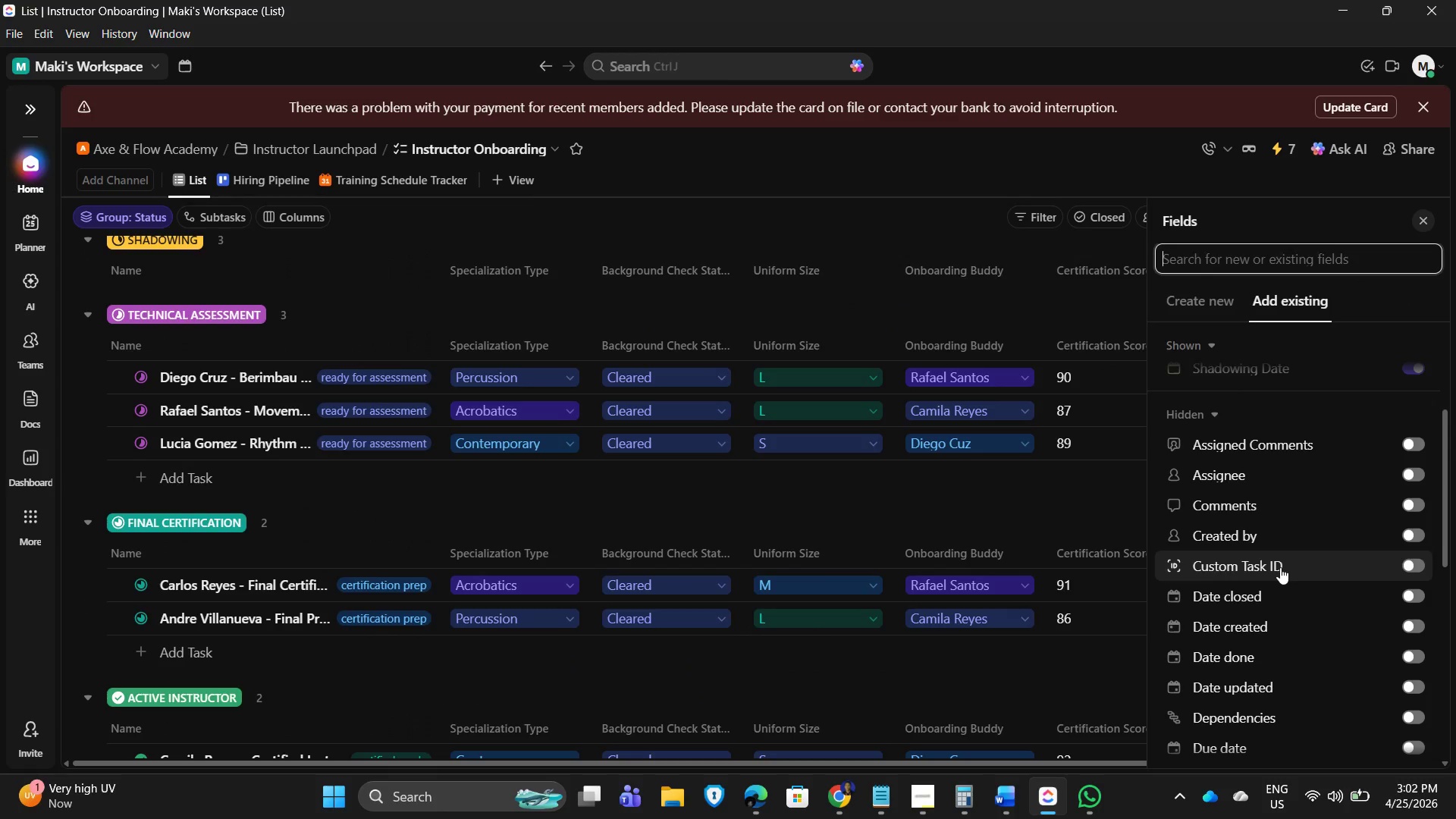 
scroll: coordinate [1231, 280], scroll_direction: up, amount: 3.0
 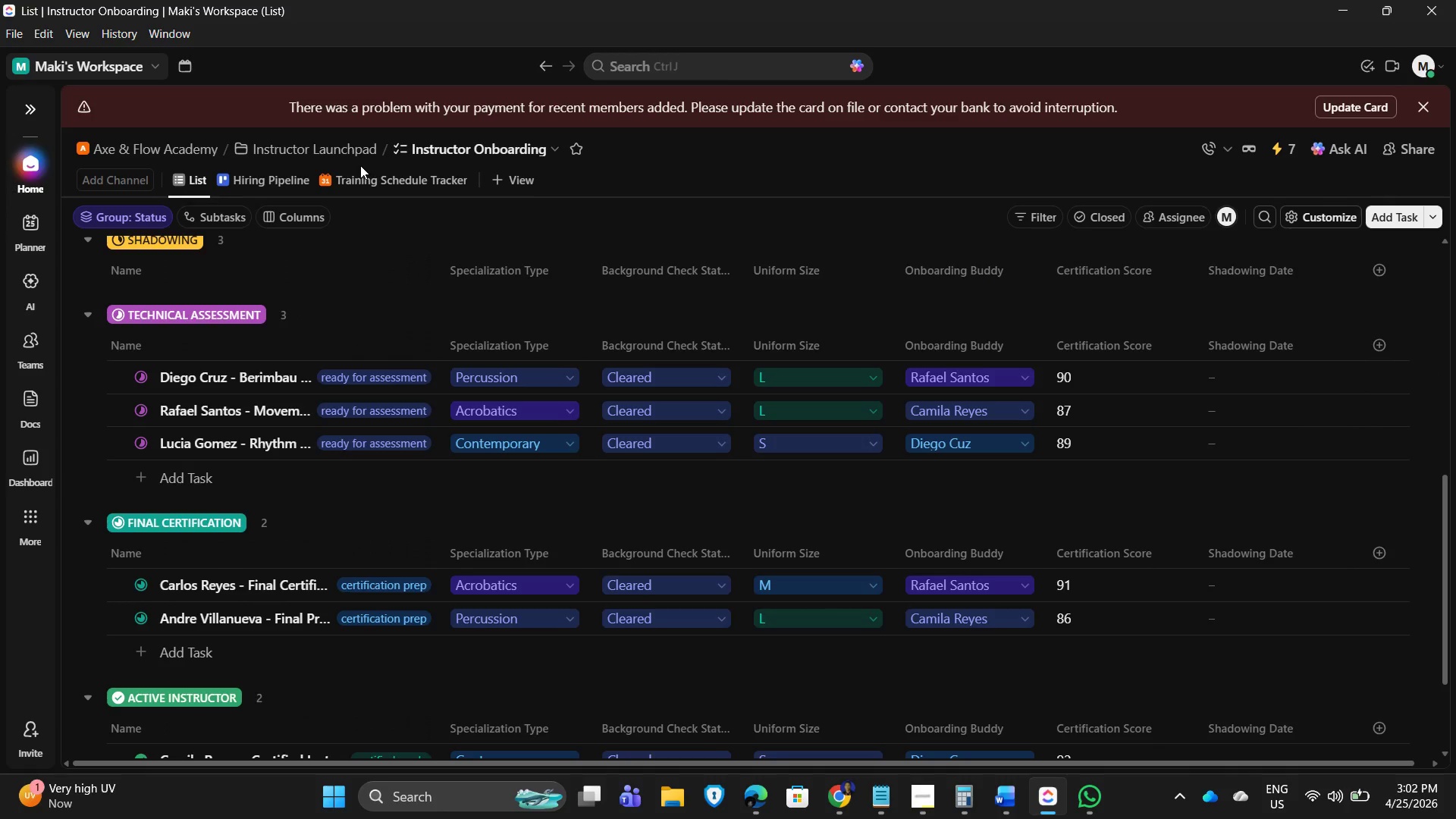 
left_click([374, 184])
 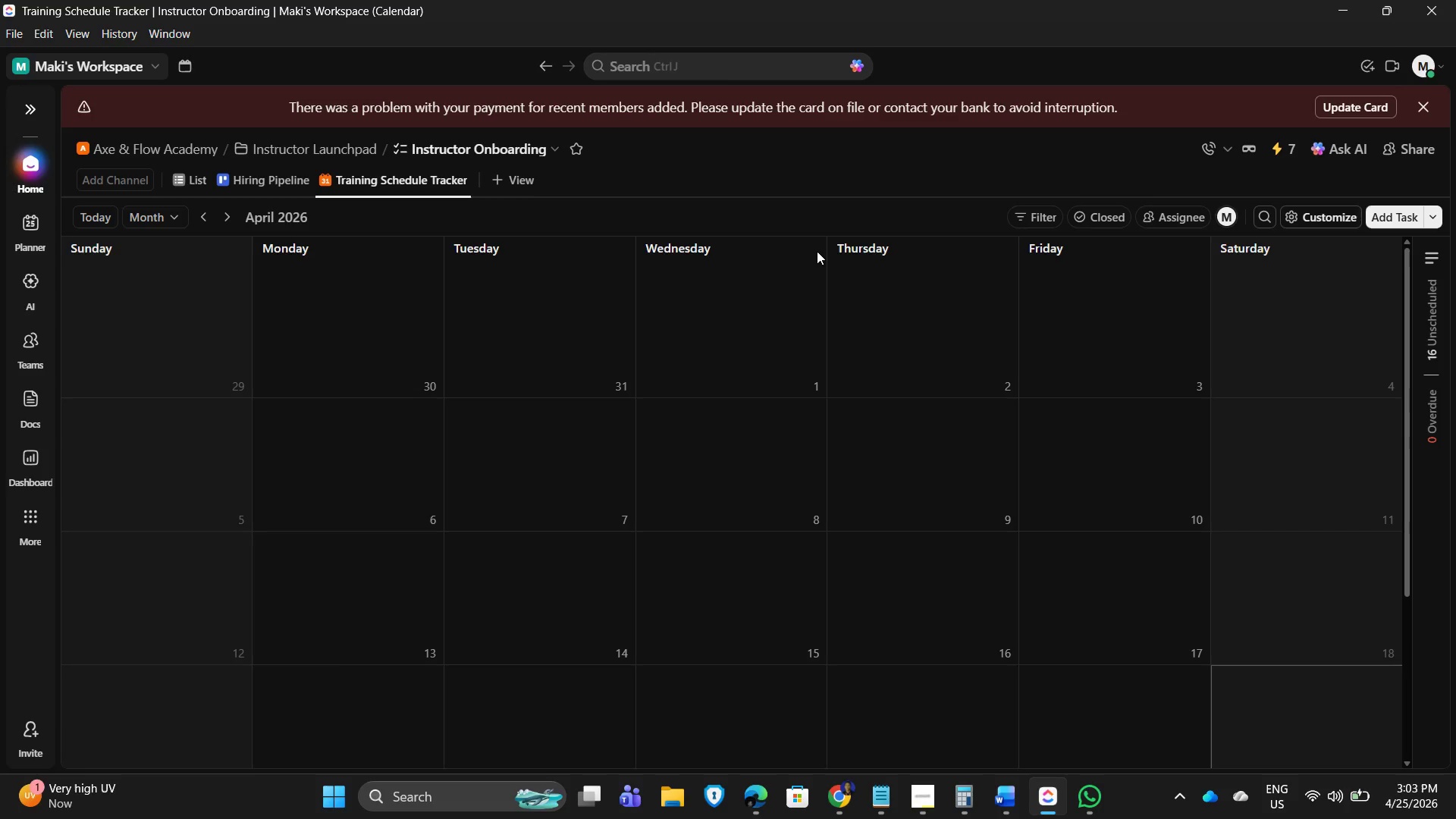 
wait(14.86)
 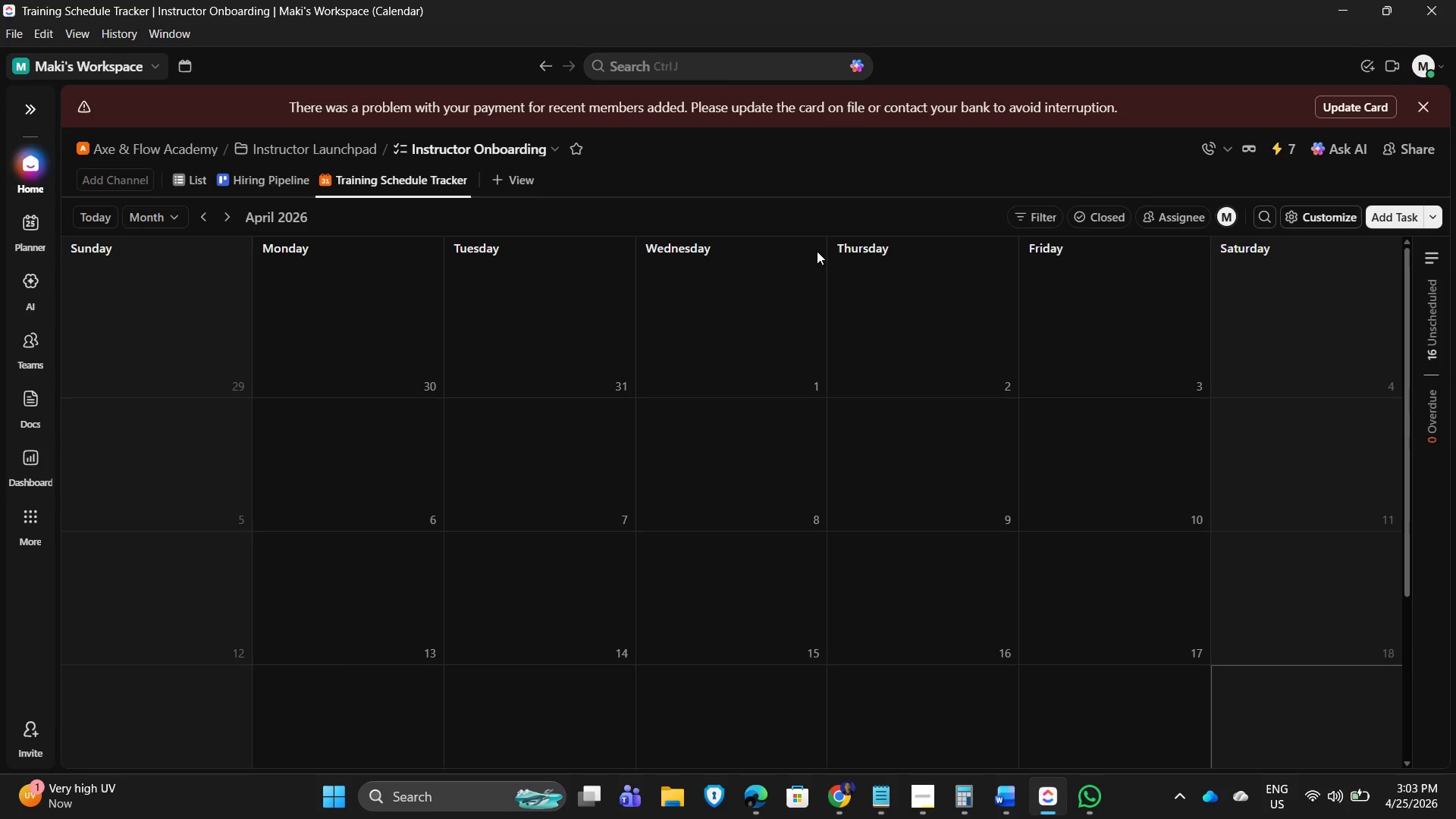 
scroll: coordinate [792, 320], scroll_direction: down, amount: 6.0
 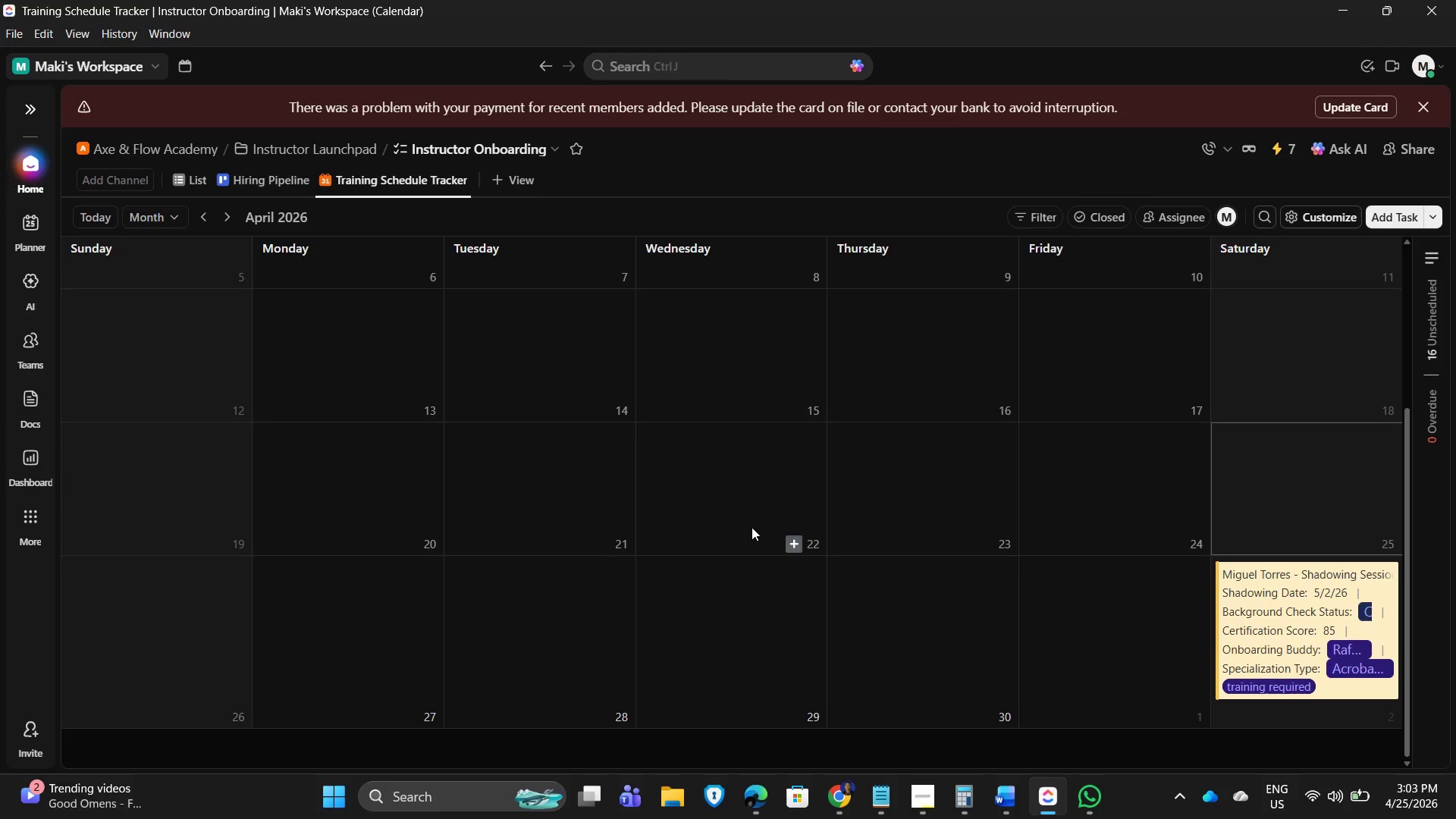 
wait(12.83)
 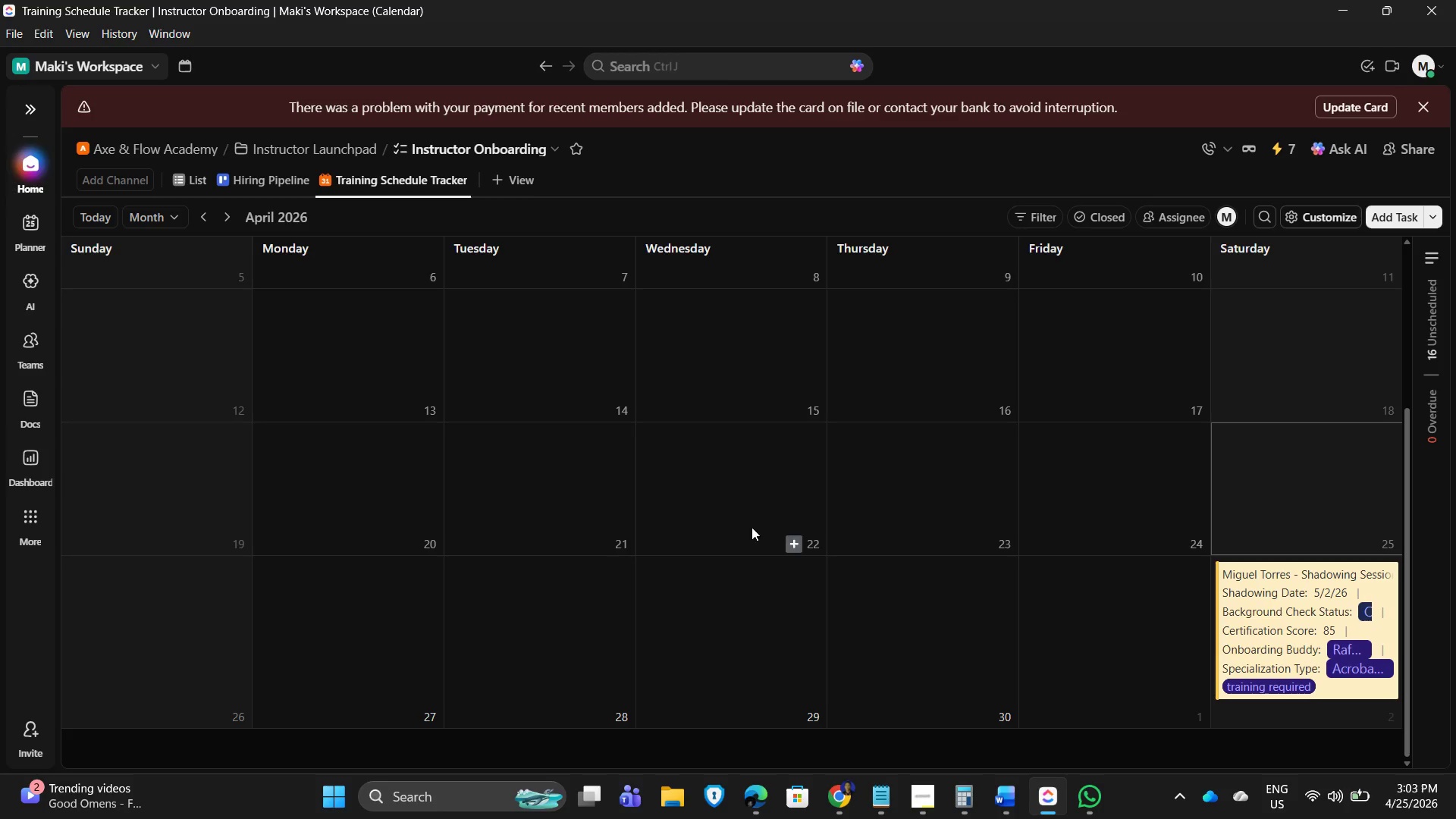 
left_click([33, 109])
 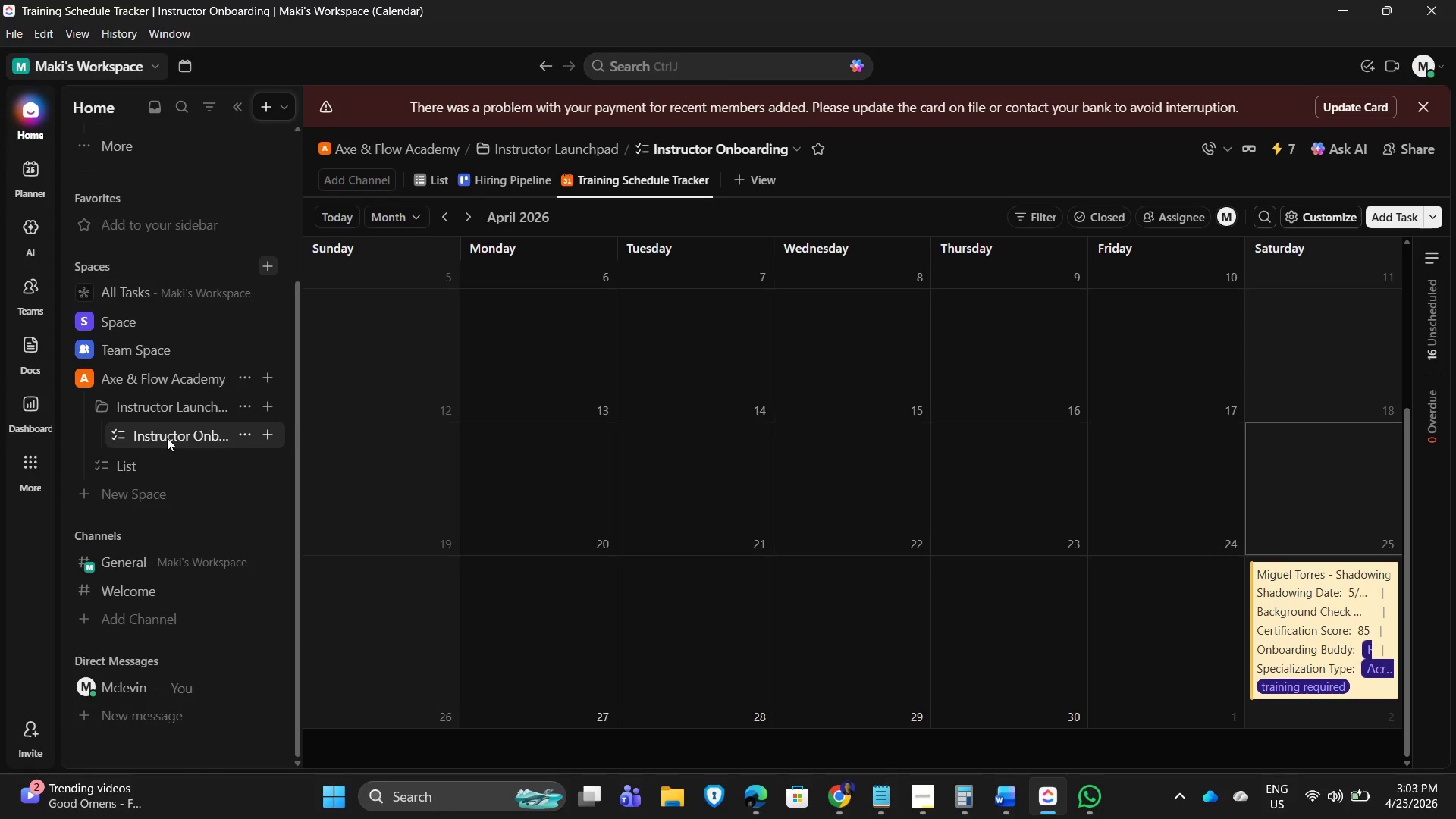 
left_click([250, 430])
 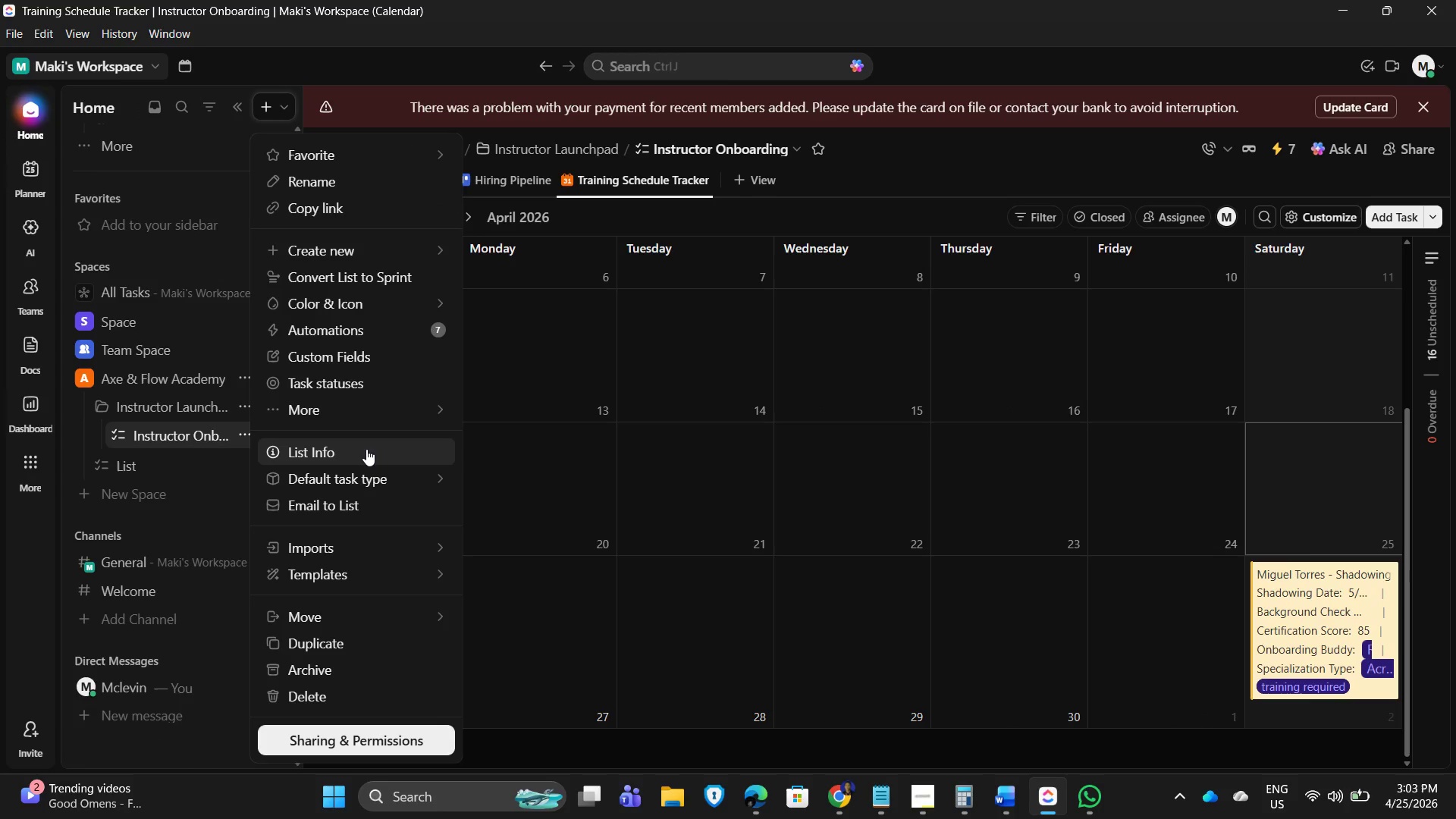 
wait(6.02)
 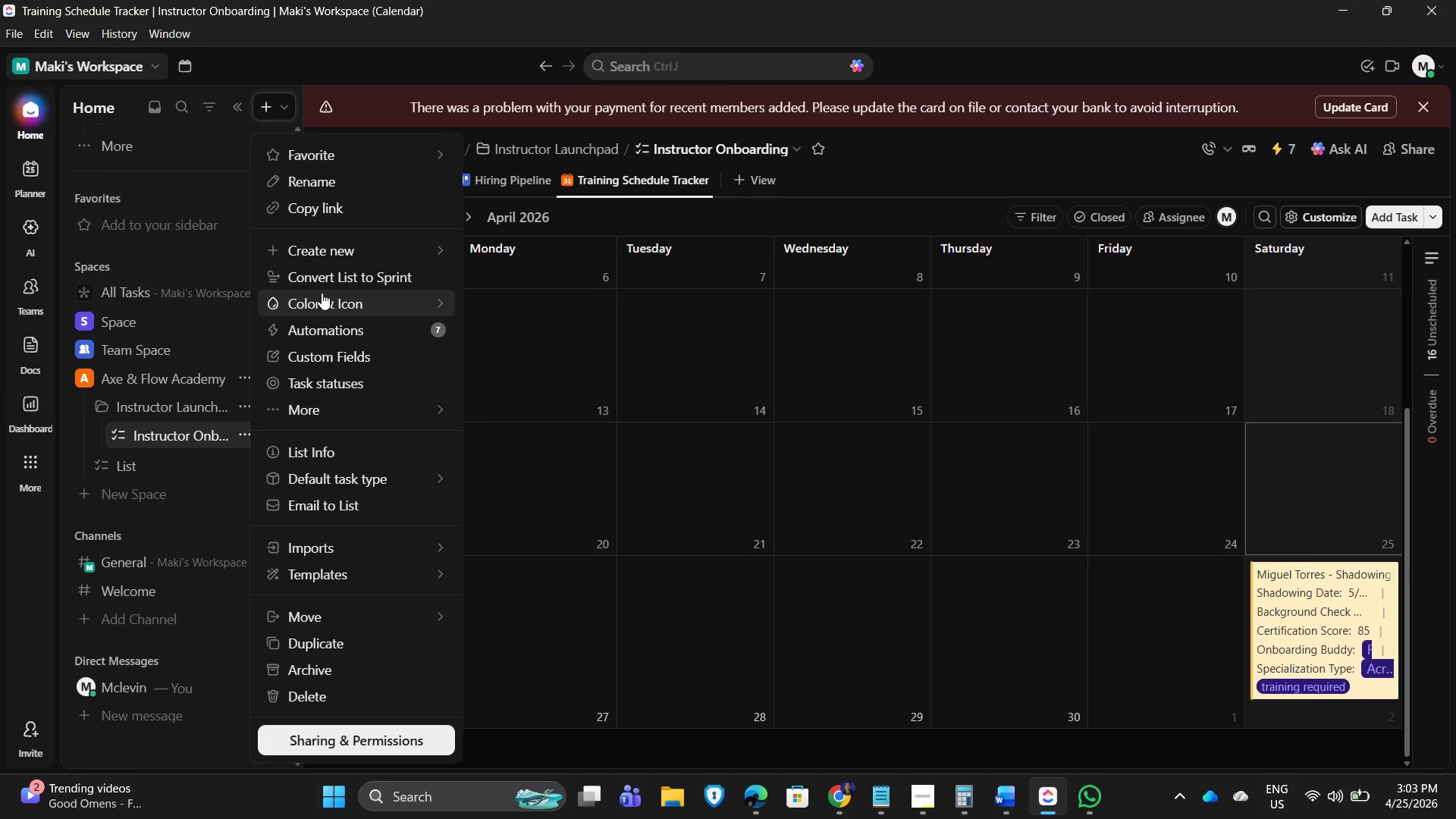 
left_click([367, 449])
 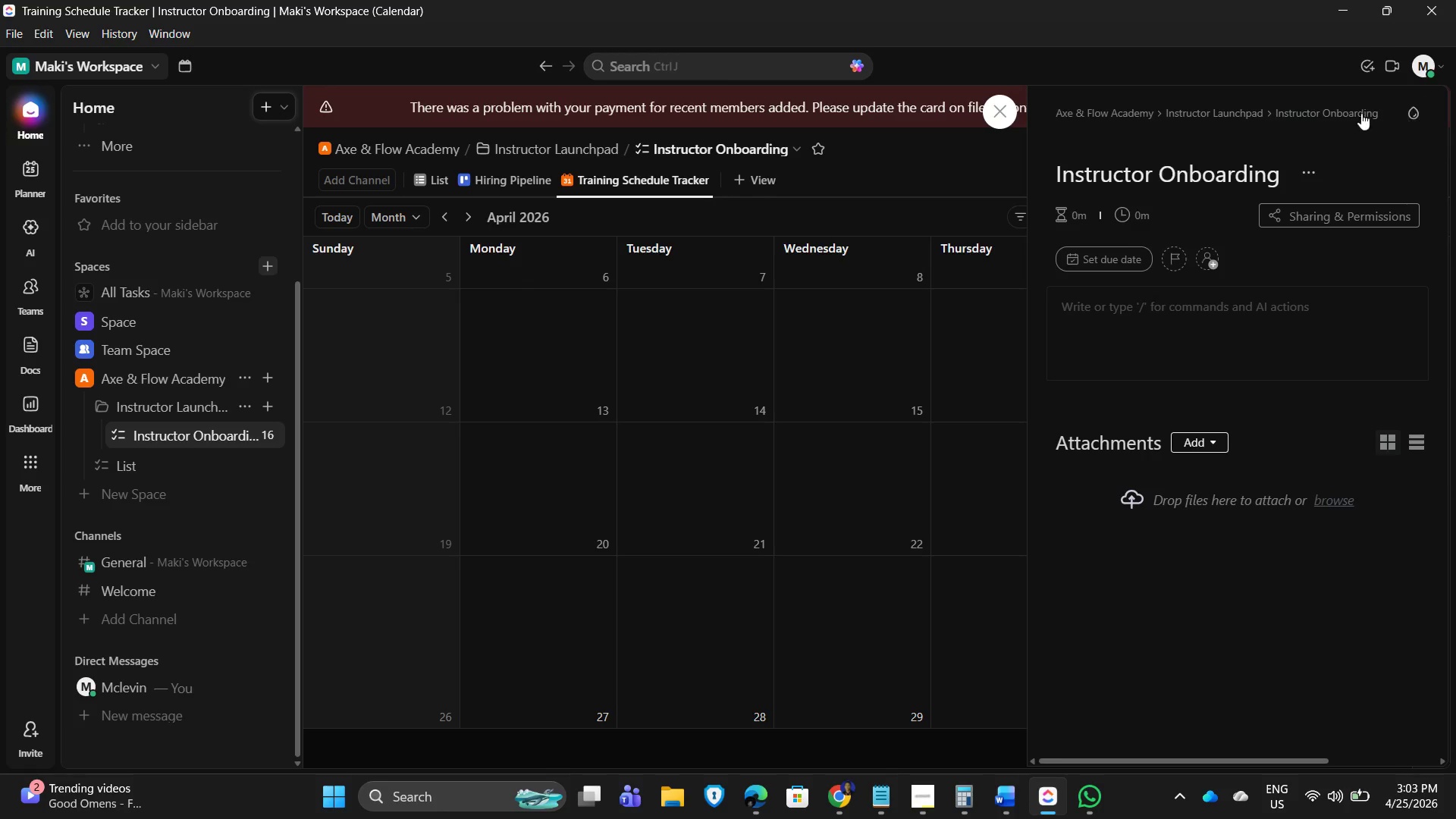 
left_click([1006, 115])
 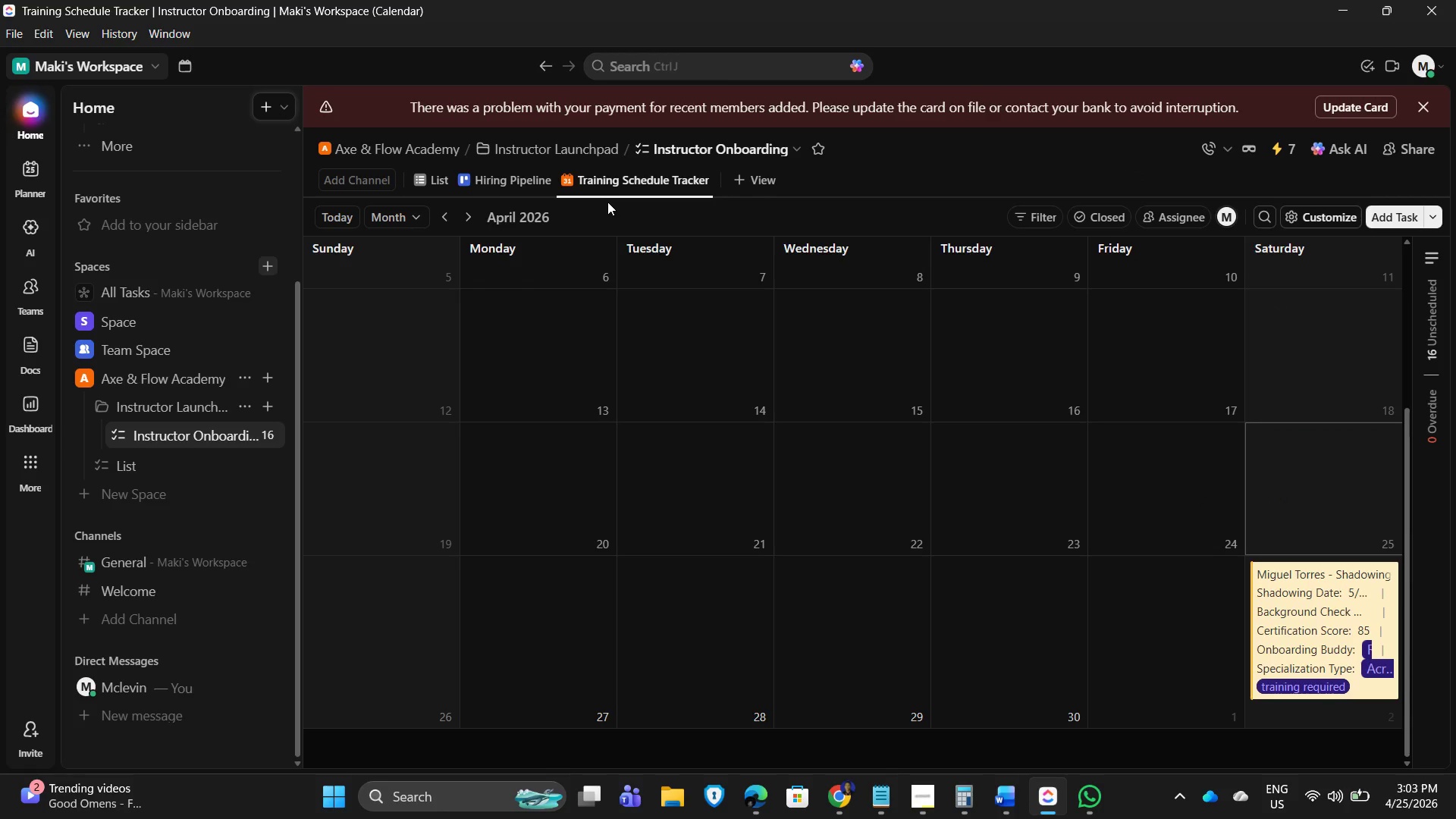 
wait(7.94)
 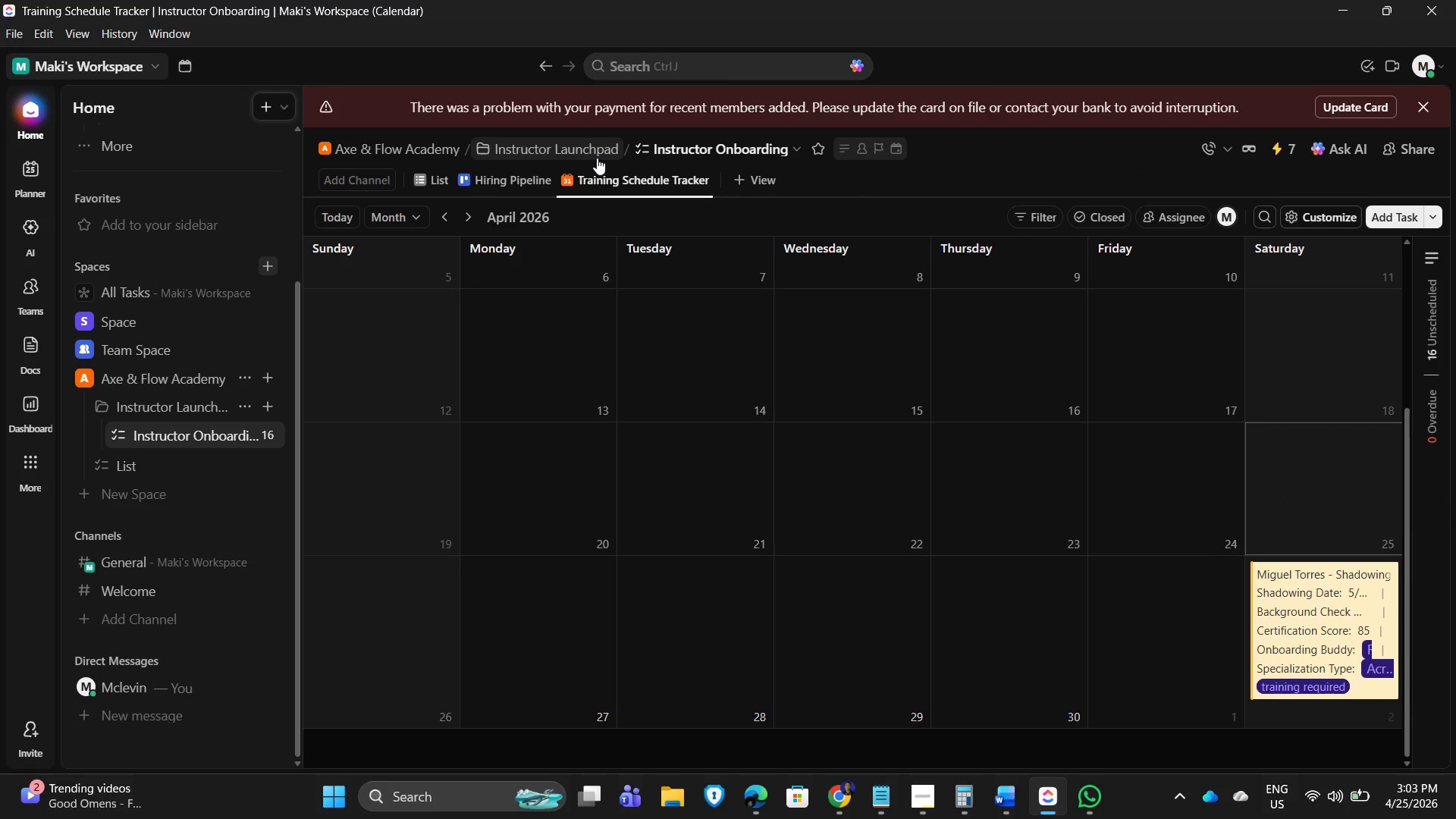 
left_click([235, 99])
 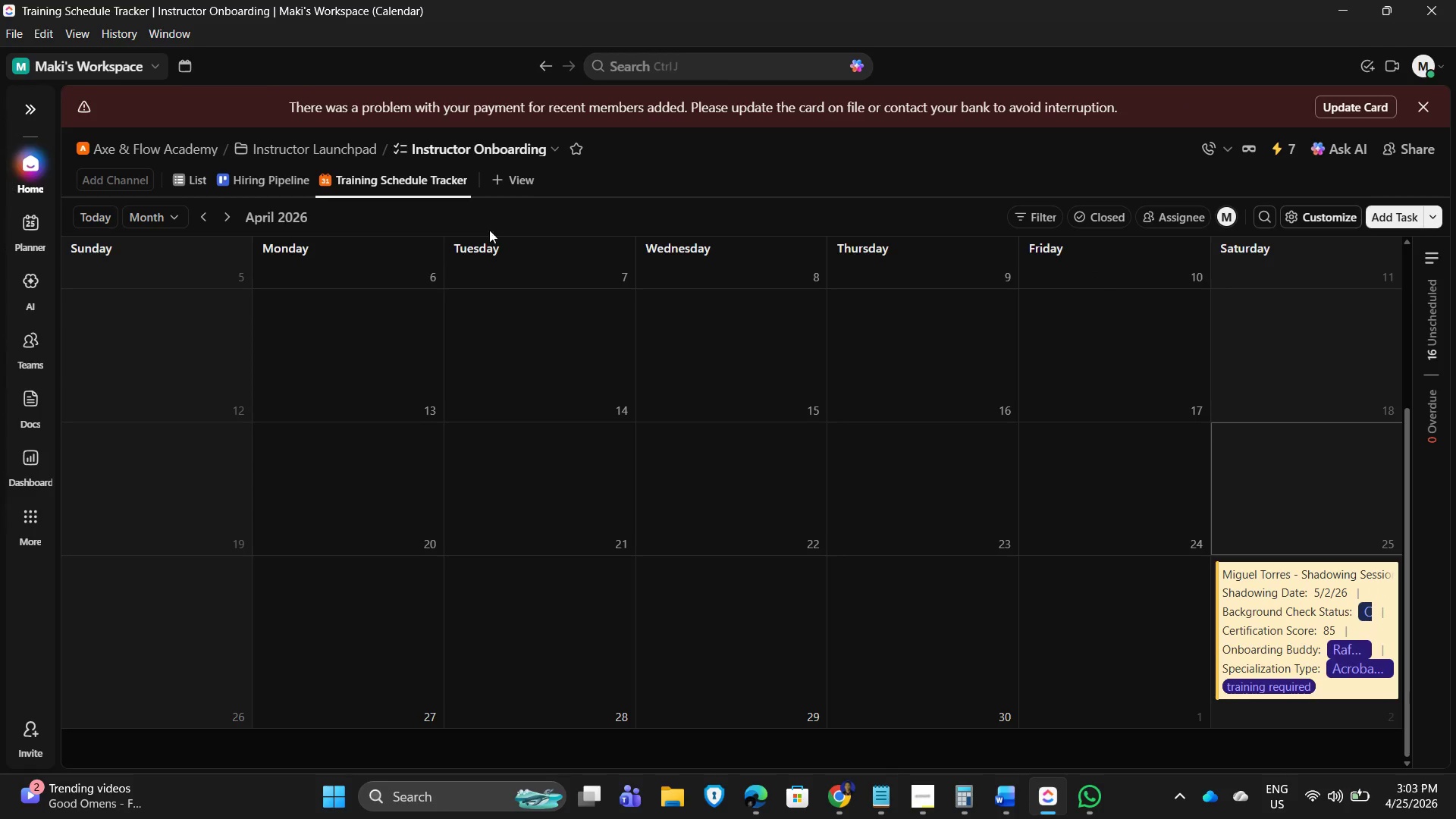 
scroll: coordinate [614, 416], scroll_direction: none, amount: 0.0
 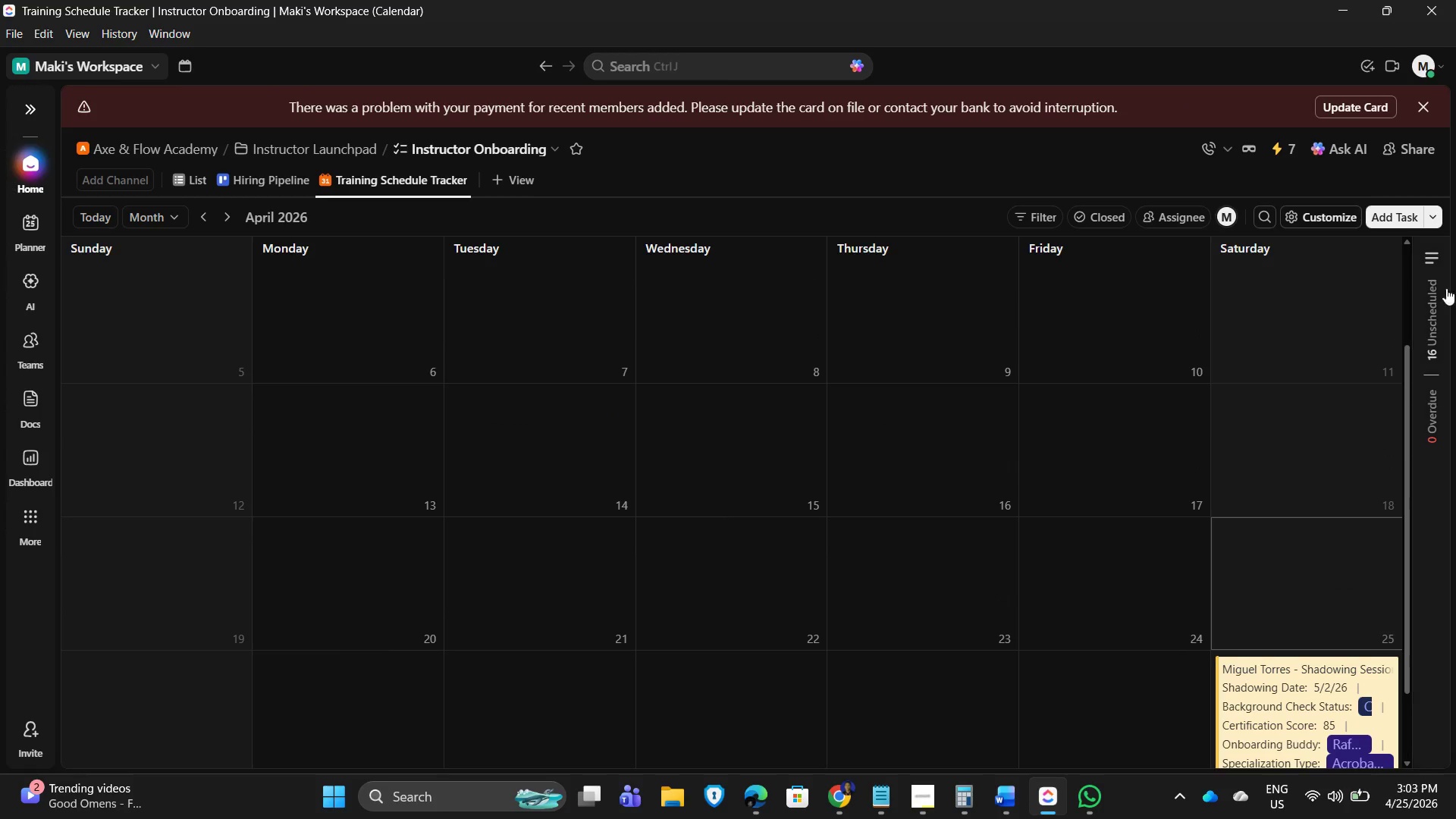 
left_click([1436, 258])
 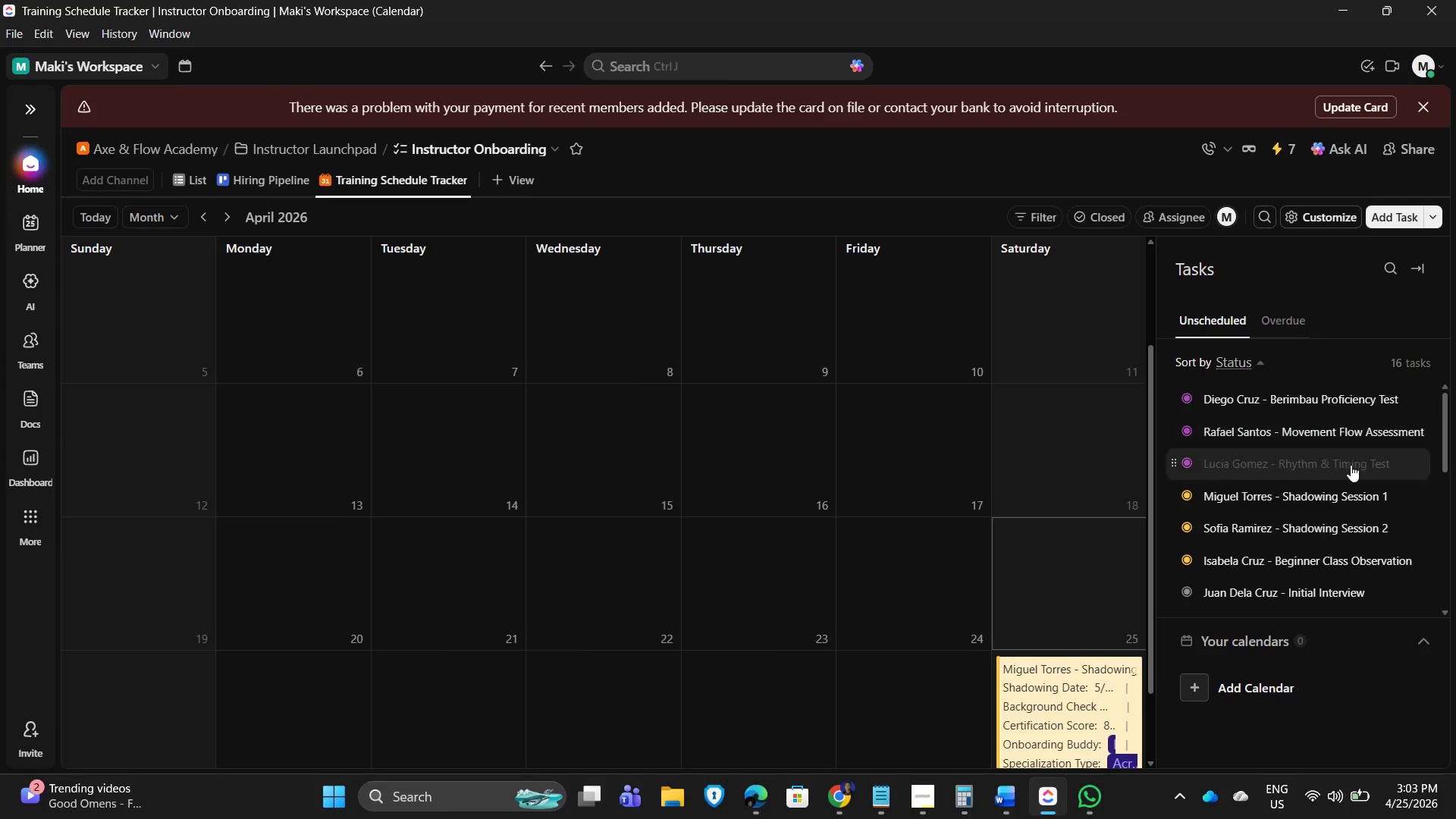 
scroll: coordinate [1306, 608], scroll_direction: down, amount: 5.0
 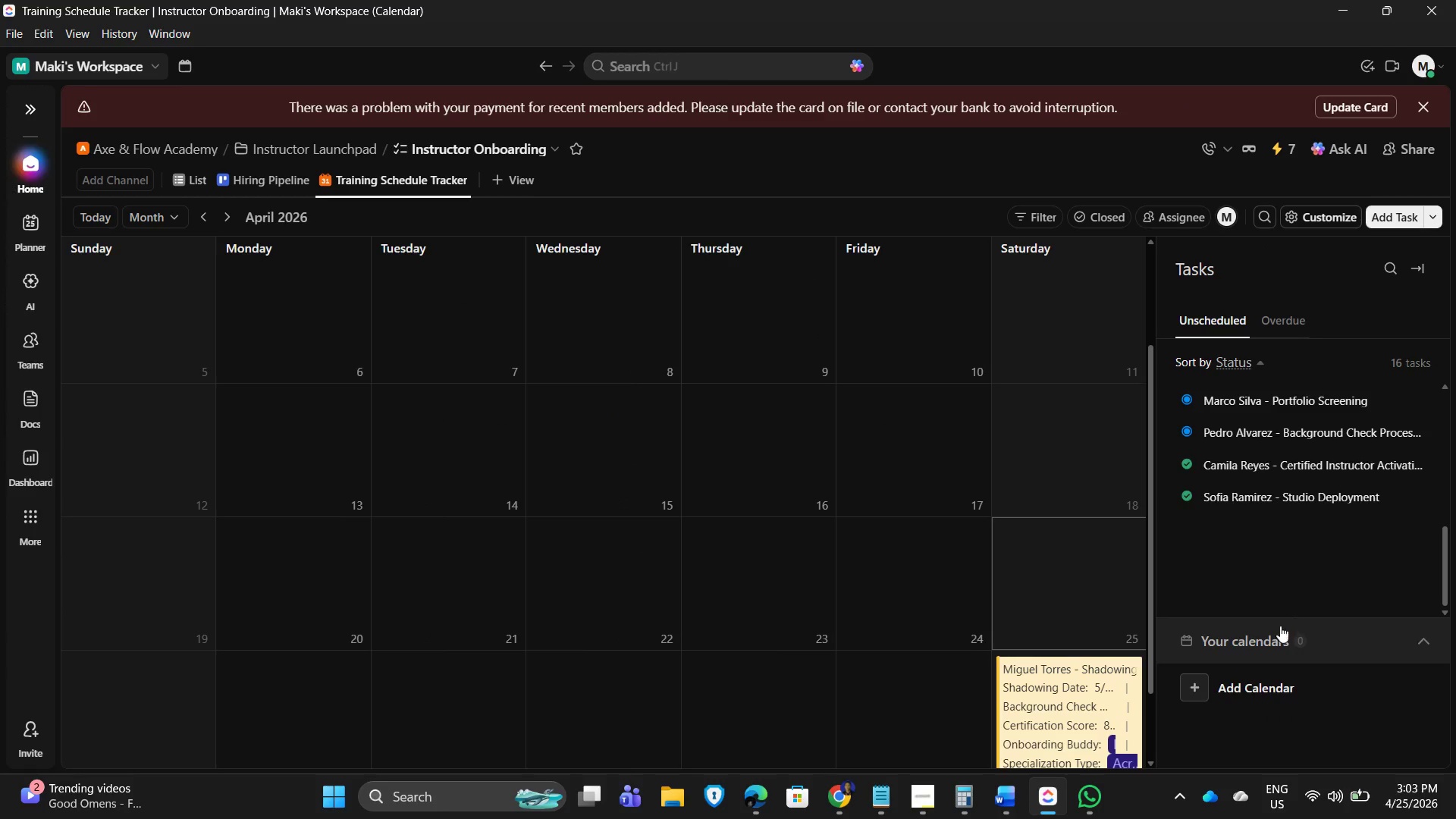 
scroll: coordinate [1345, 498], scroll_direction: up, amount: 18.0
 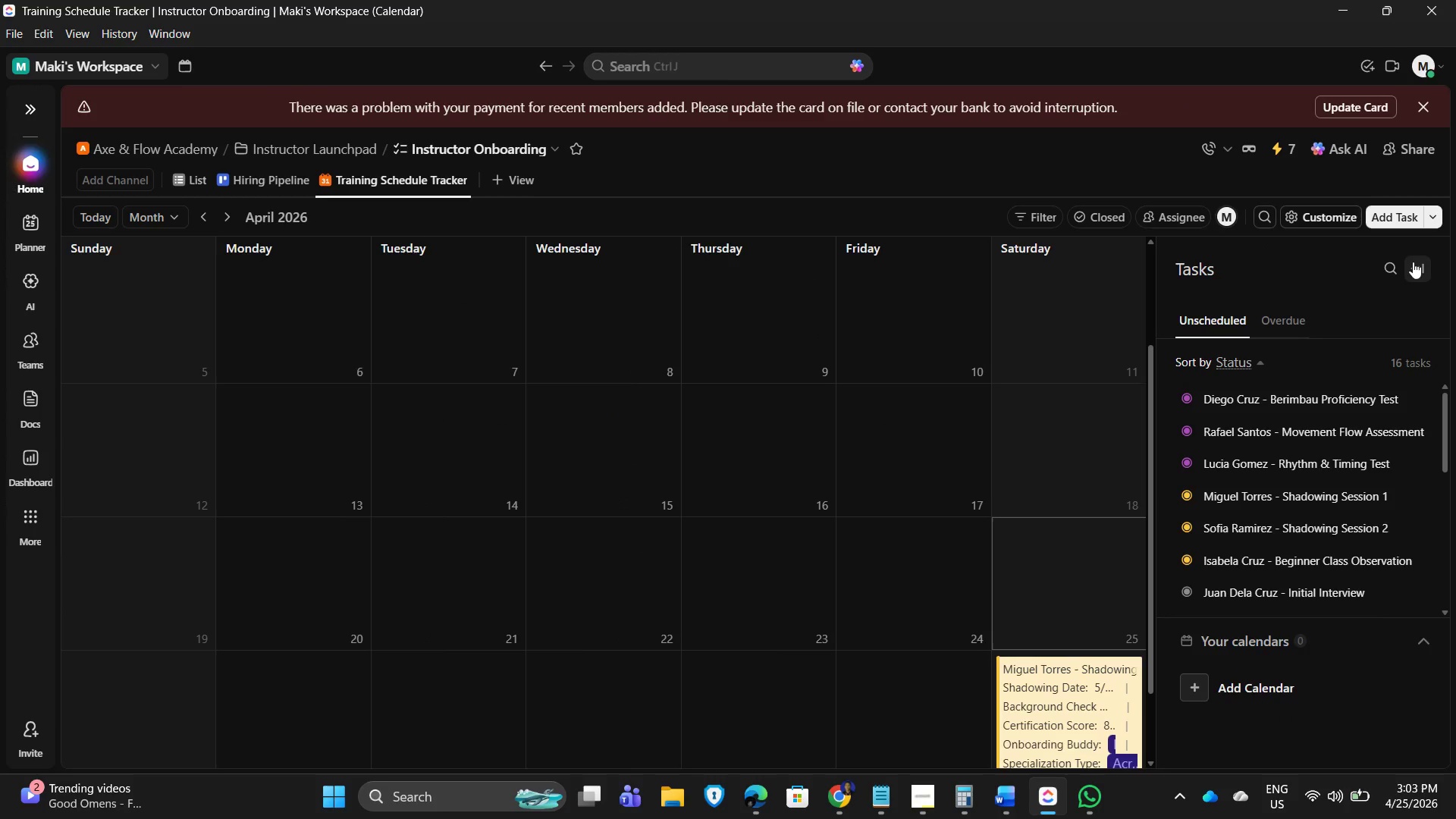 
left_click([1413, 262])
 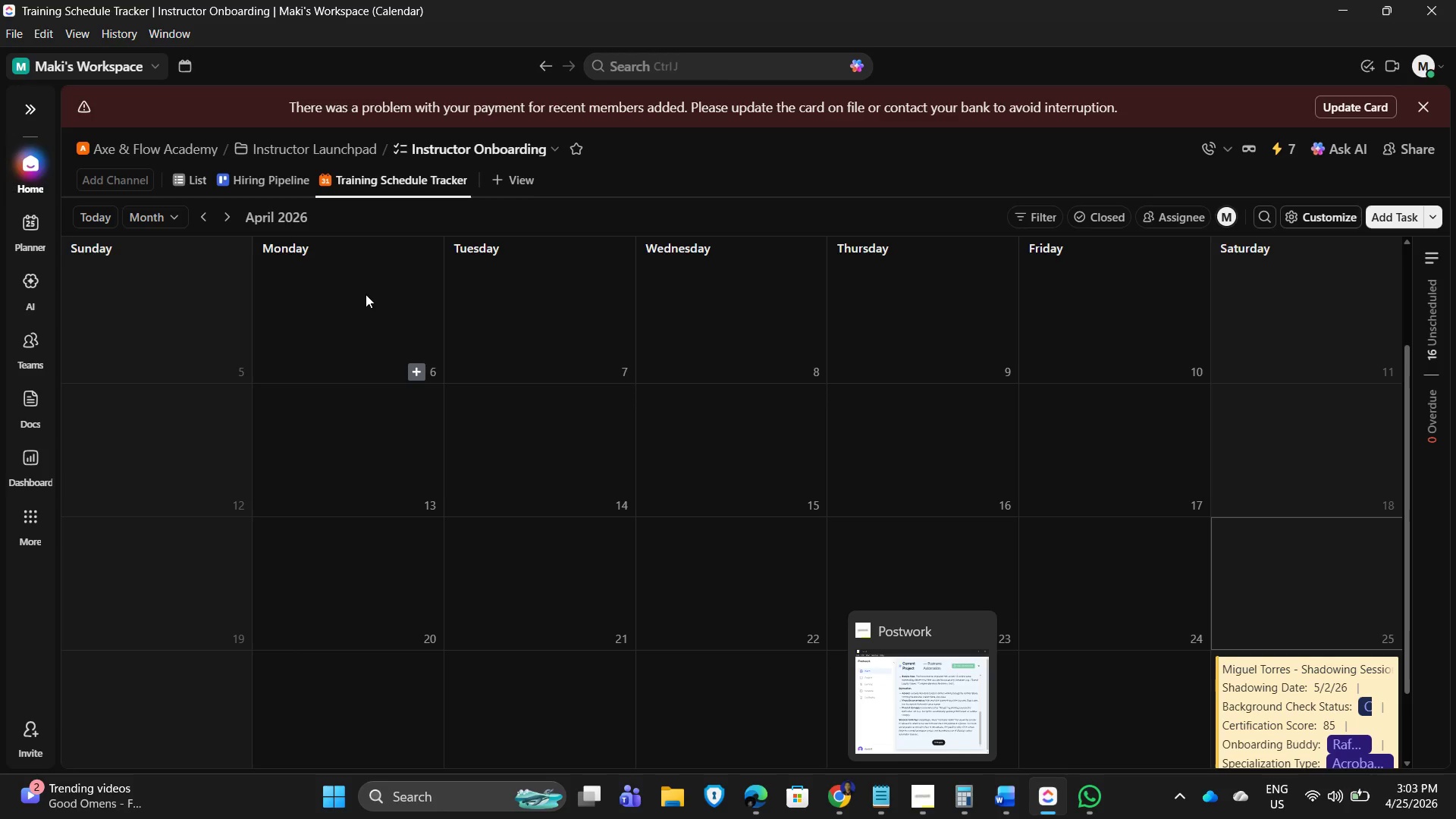 
left_click([718, 181])
 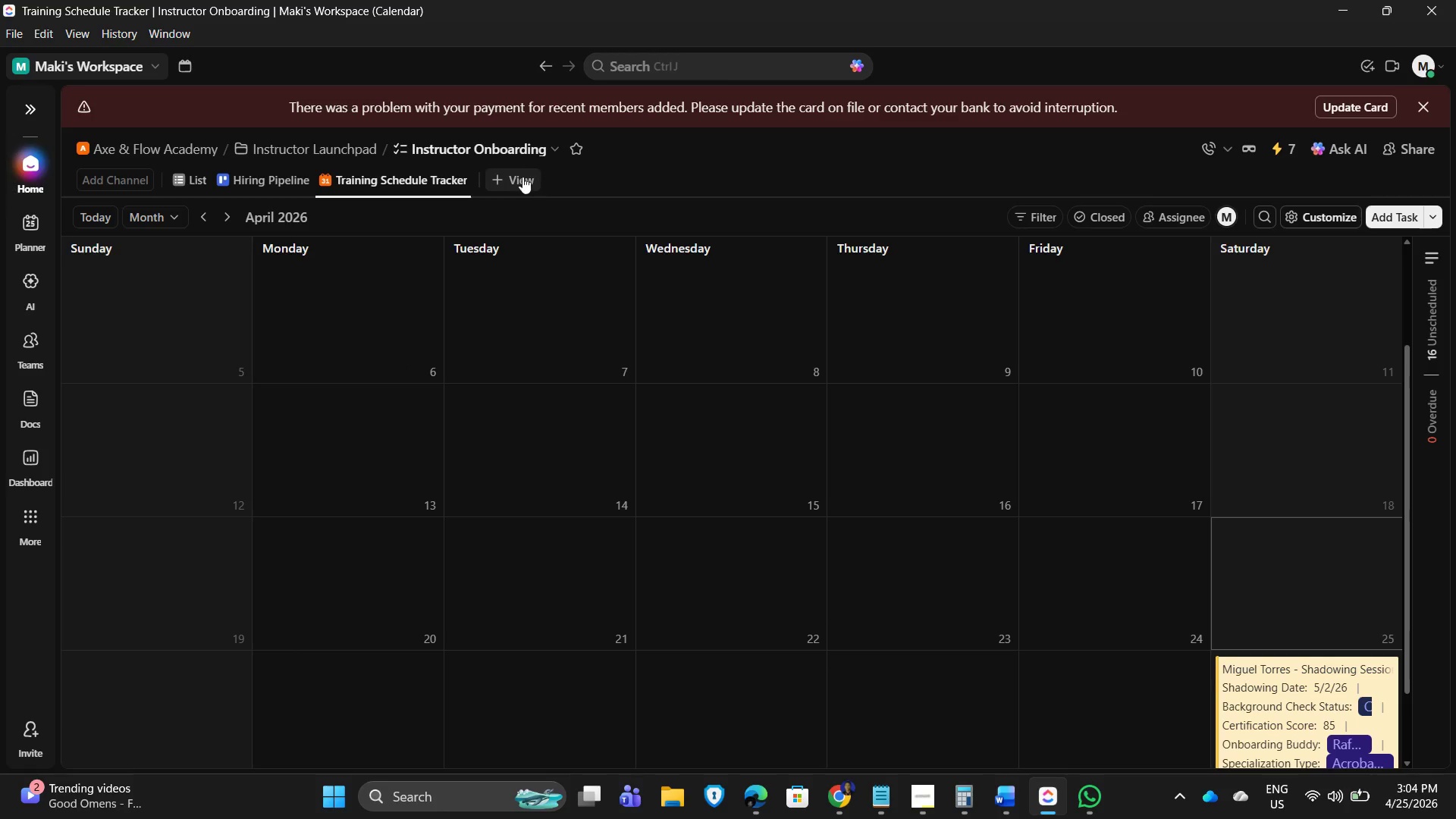 
left_click([520, 177])
 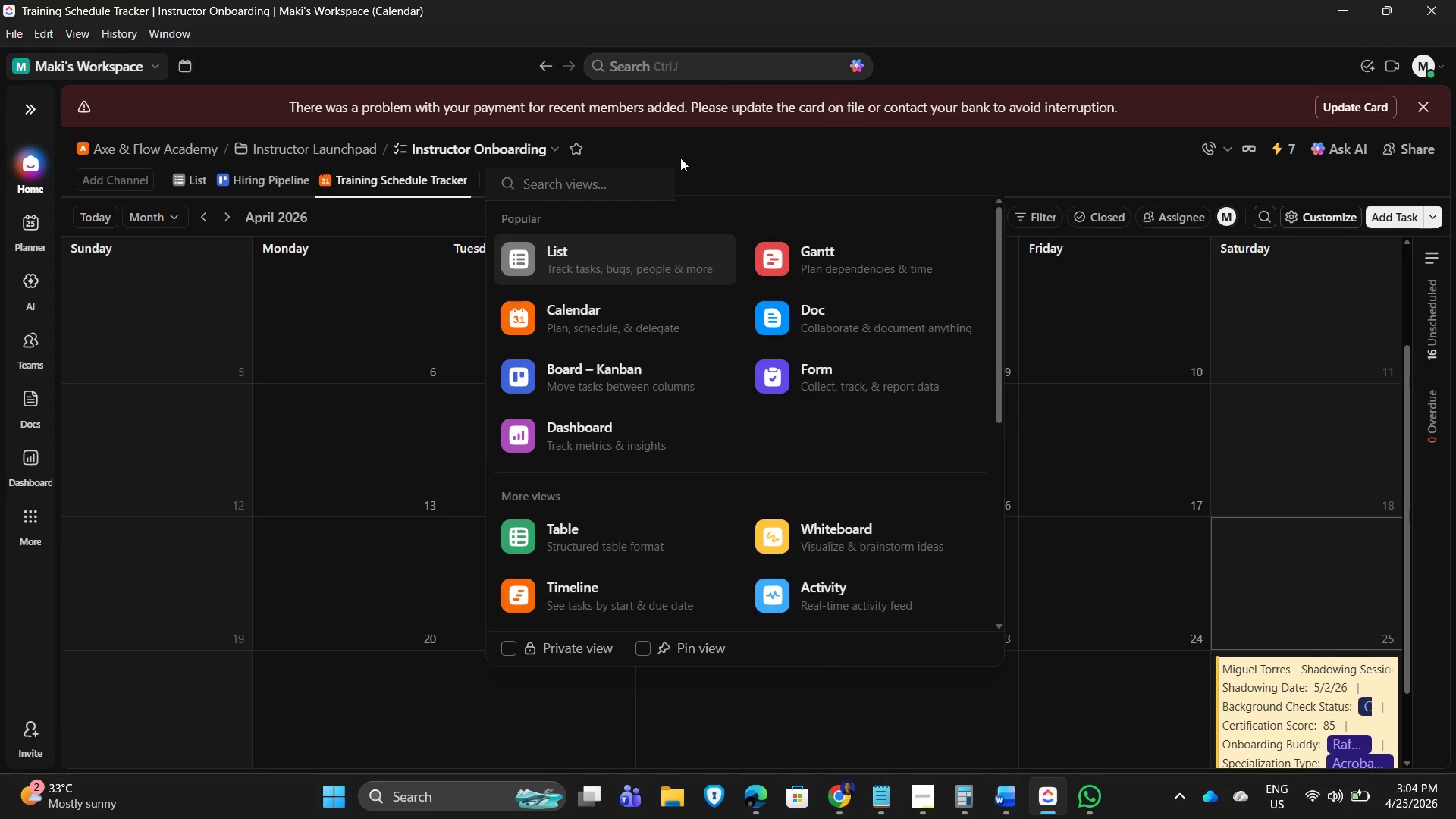 
wait(18.74)
 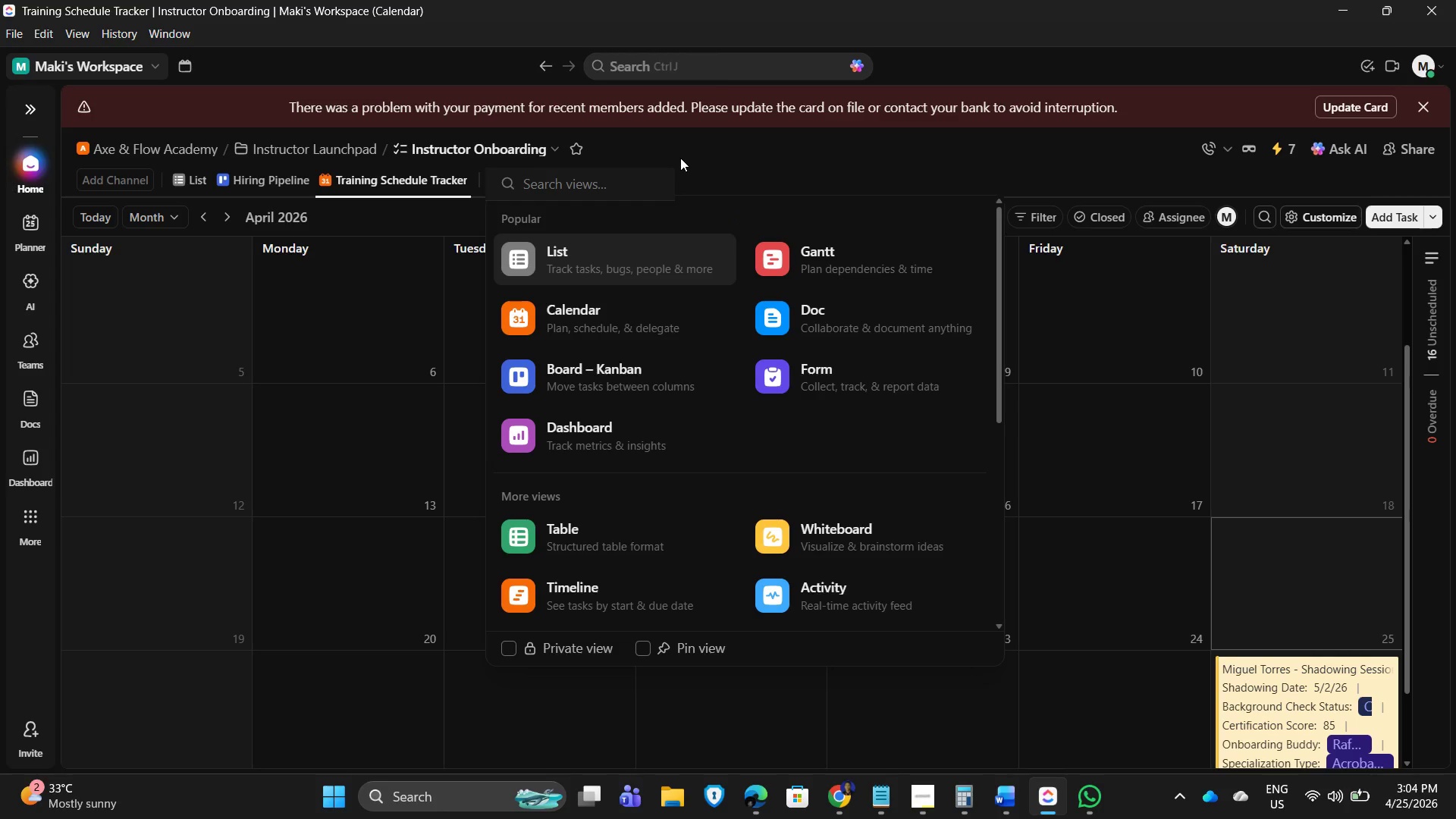 
left_click([192, 177])
 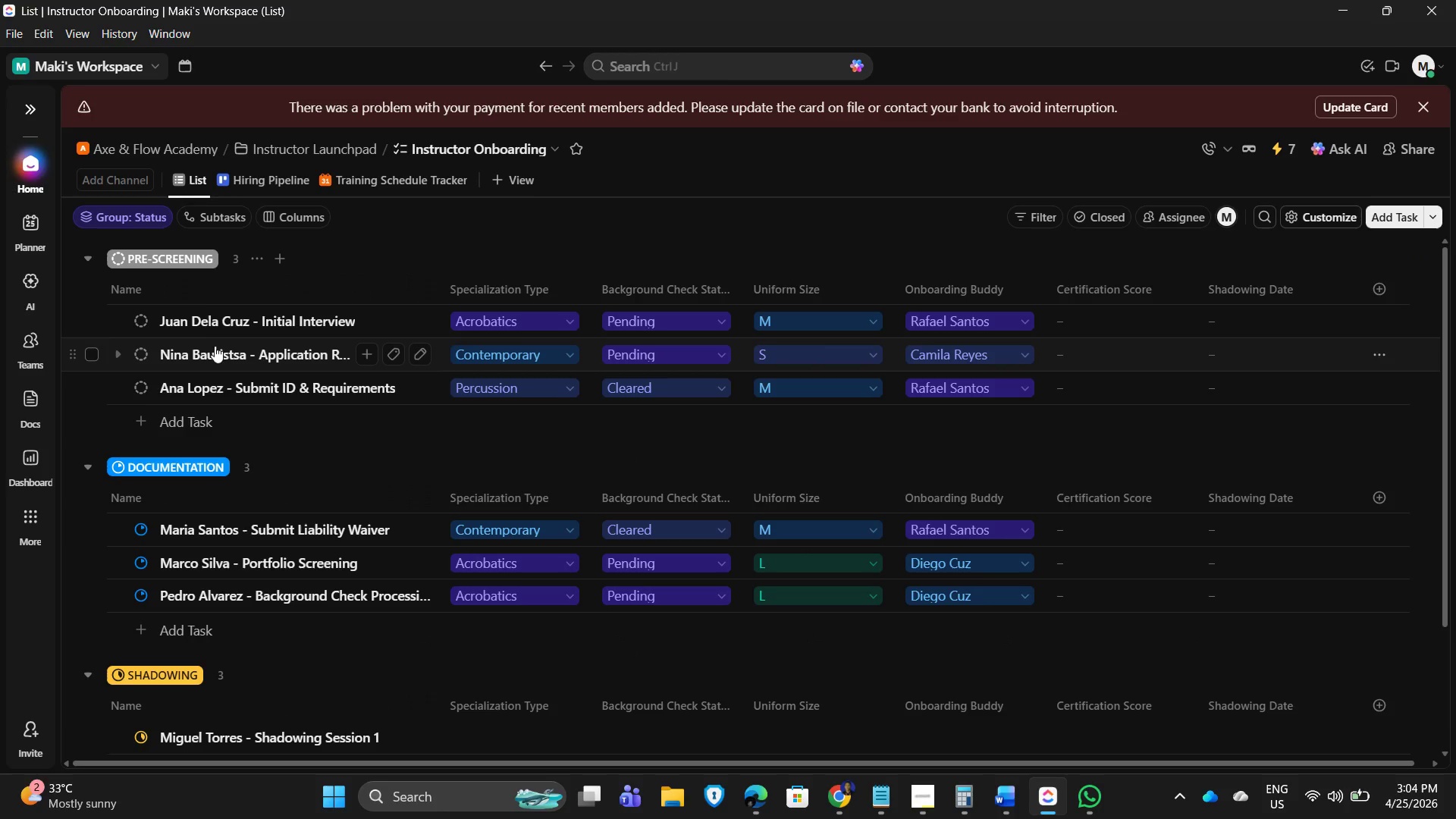 
scroll: coordinate [249, 356], scroll_direction: up, amount: 3.0
 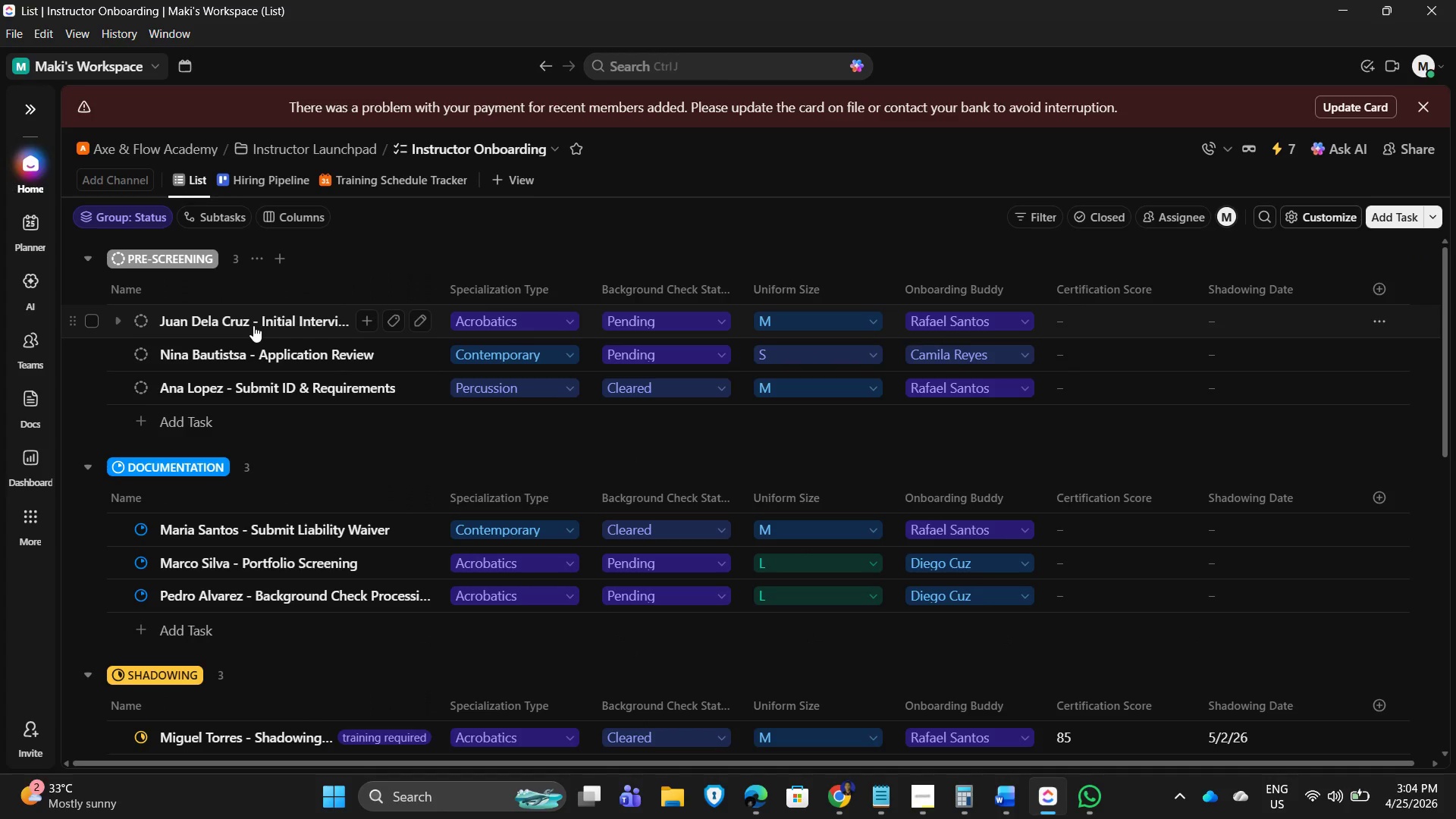 
left_click([253, 325])
 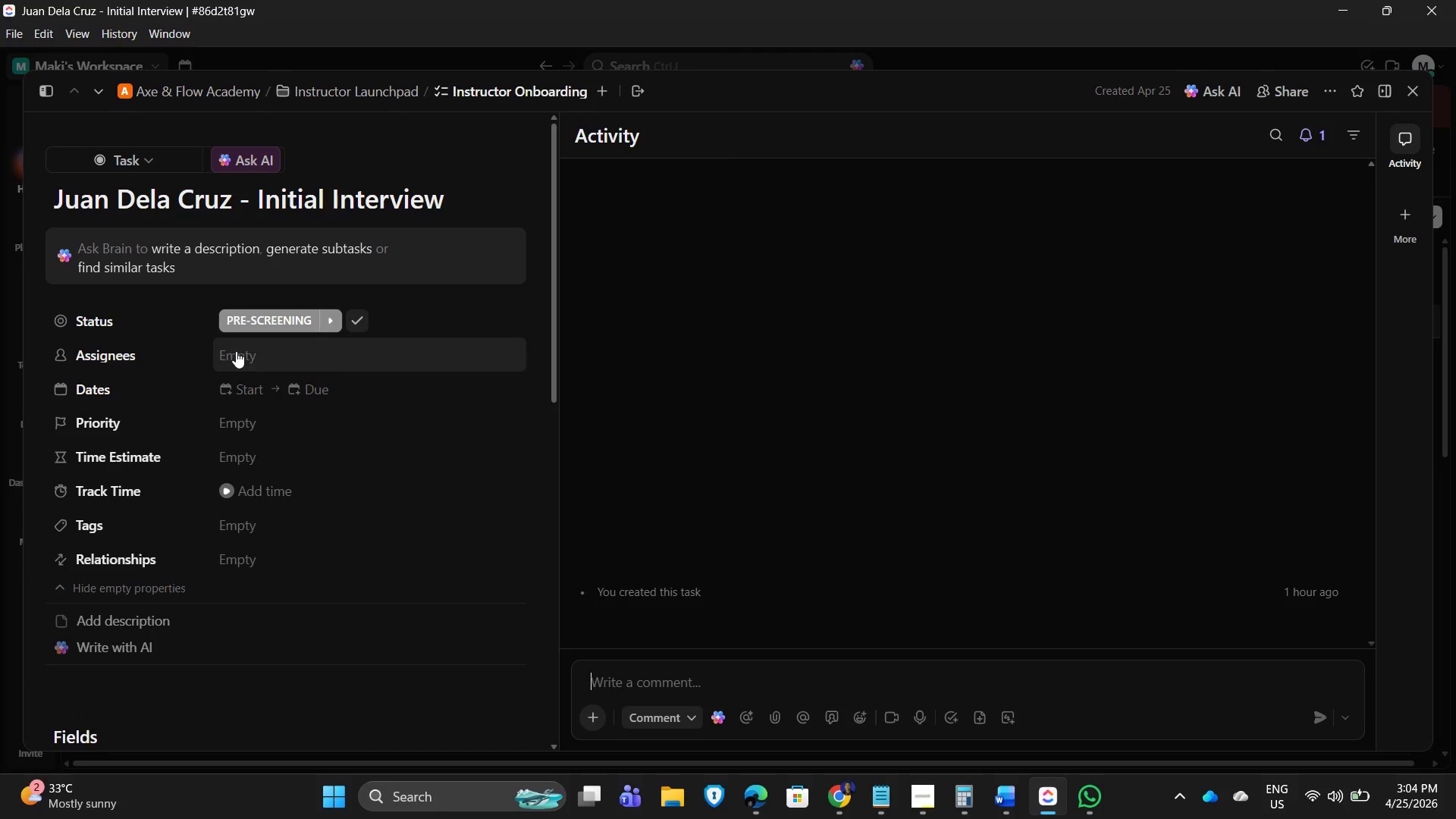 
scroll: coordinate [348, 563], scroll_direction: down, amount: 2.0
 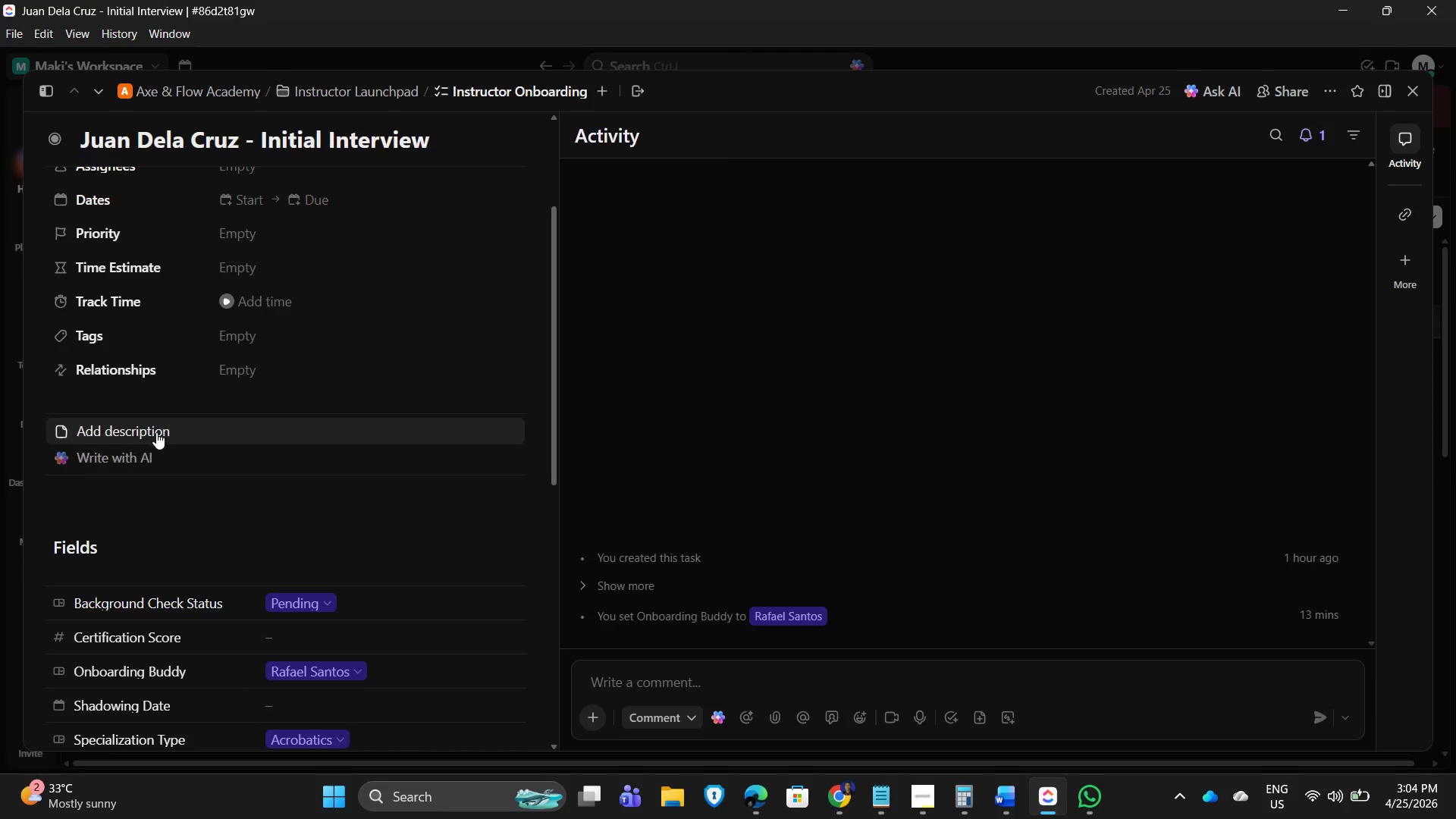 
left_click([156, 432])
 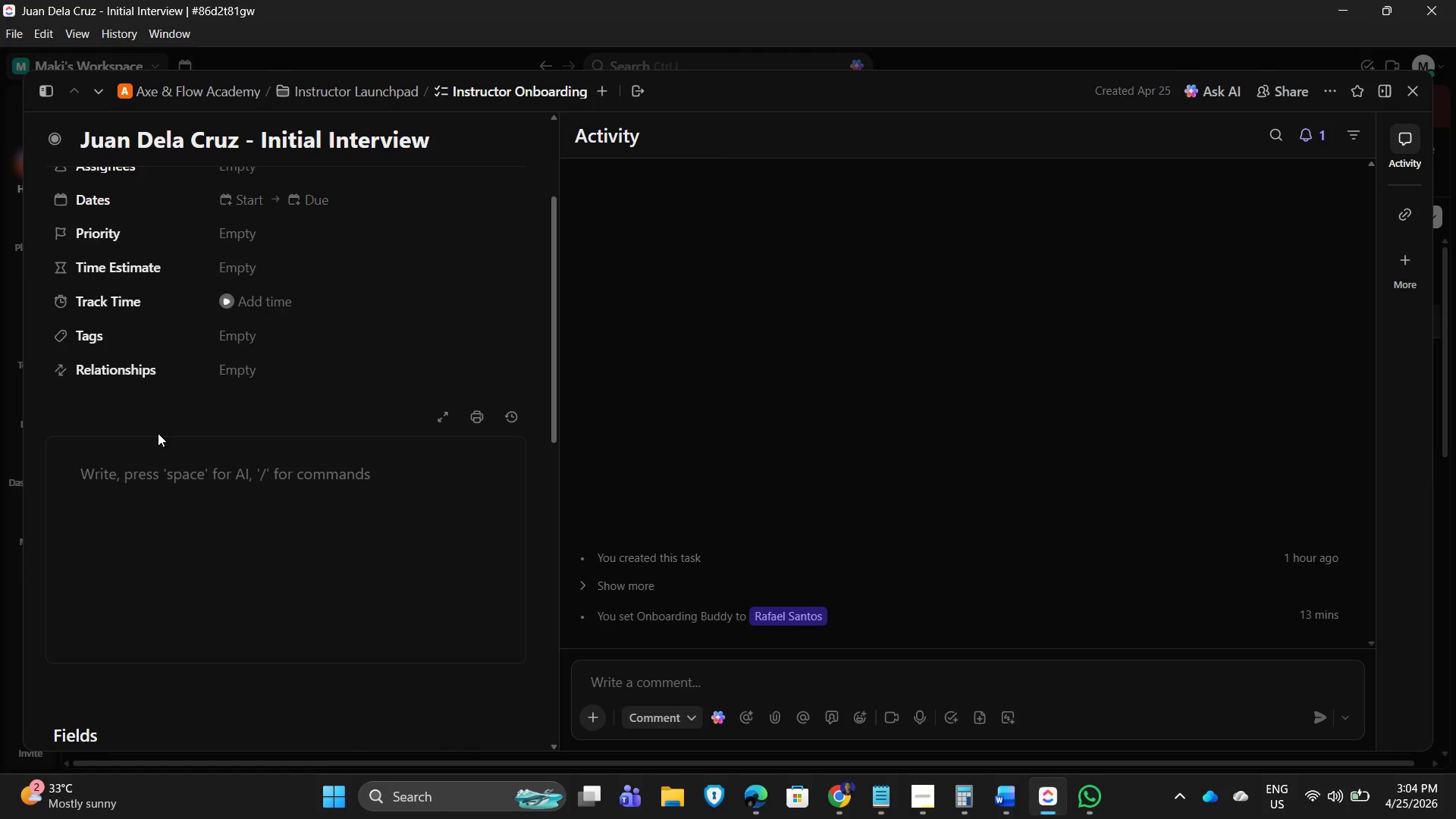 
type(Conduct a prem)
key(Backspace)
type(liminary interview to assess candic)
key(Backspace)
type(date background, teaching experience )
key(Backspace)
key(Backspace)
type(e, and familiar )
key(Backspace)
type(ity with Capoeira or Contemporary Dance. Confirm communia)
key(Backspace)
type(cation skills and overall cultural fit  )
key(Backspace)
type(with Axe & Flow Academy.)
 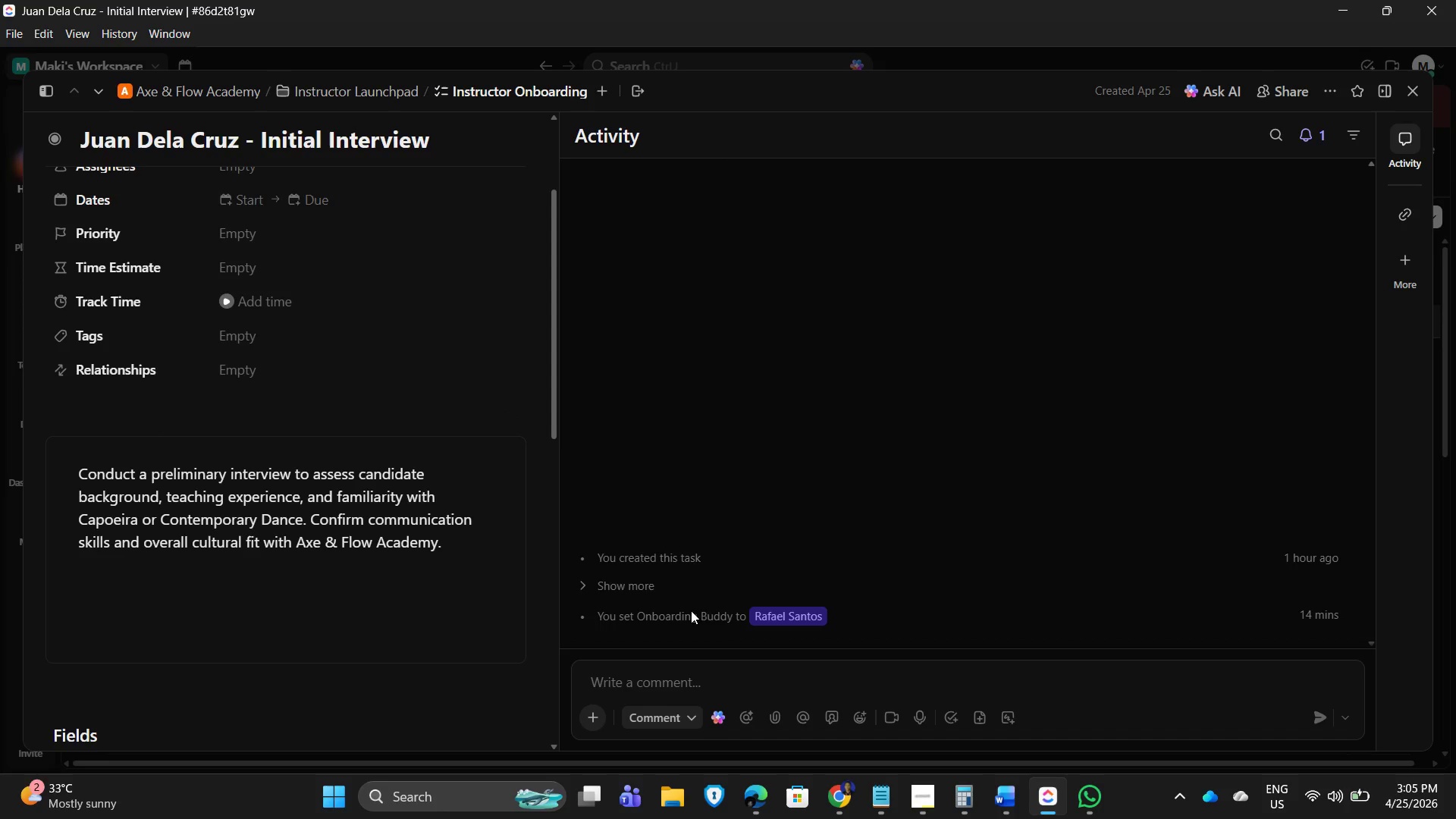 
left_click([681, 358])
 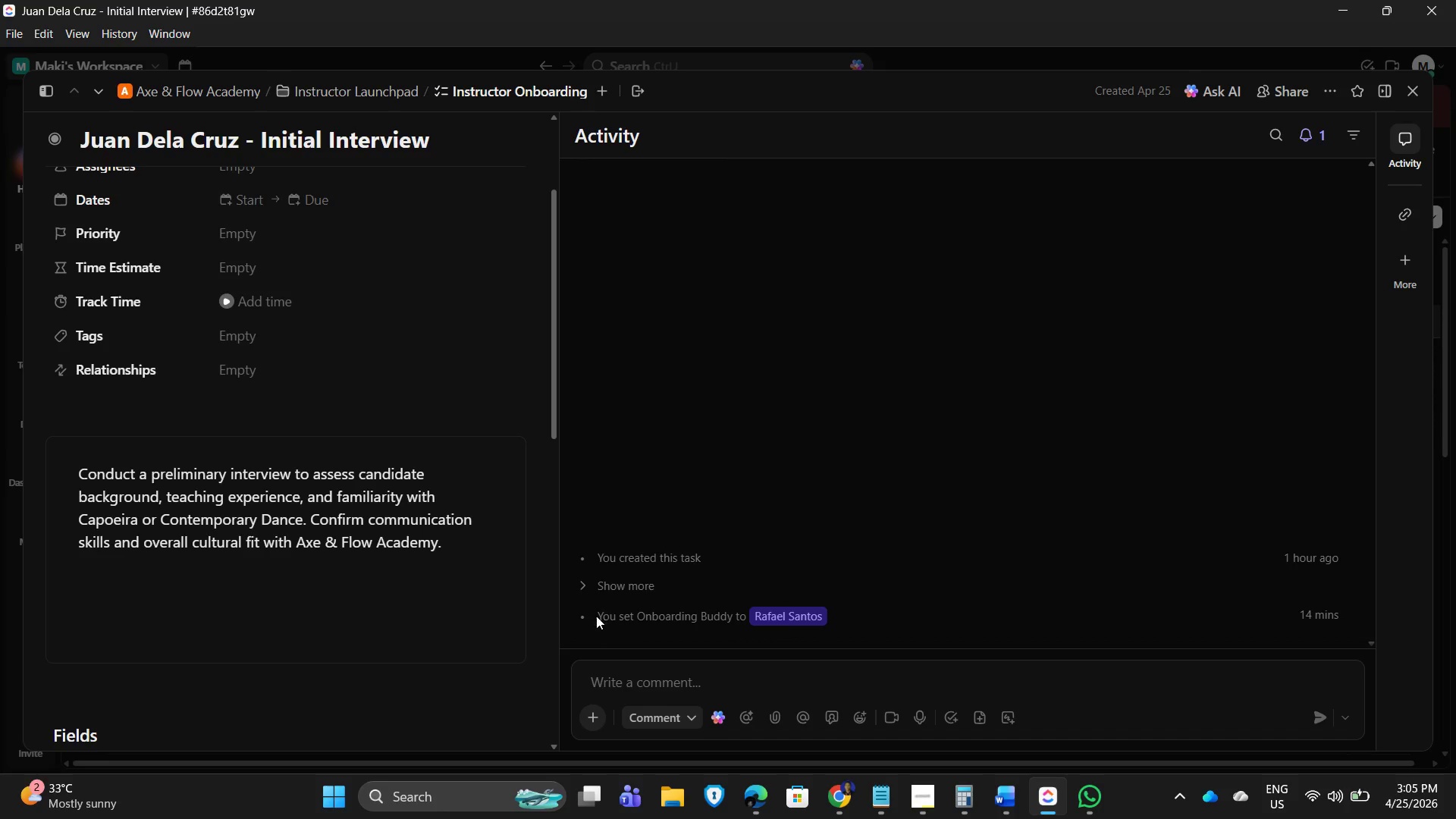 
left_click([586, 588])
 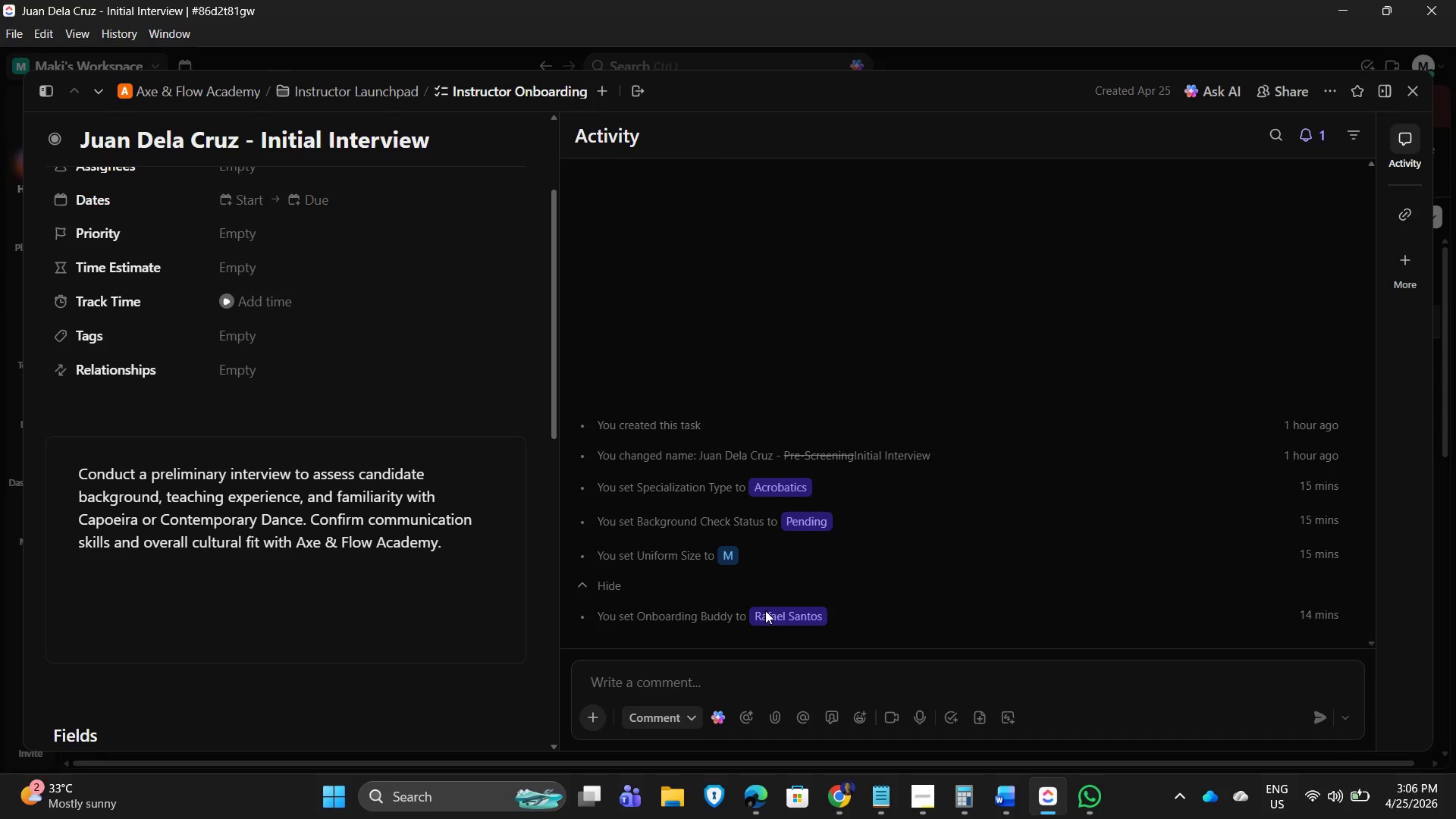 
scroll: coordinate [1129, 585], scroll_direction: down, amount: 1.0
 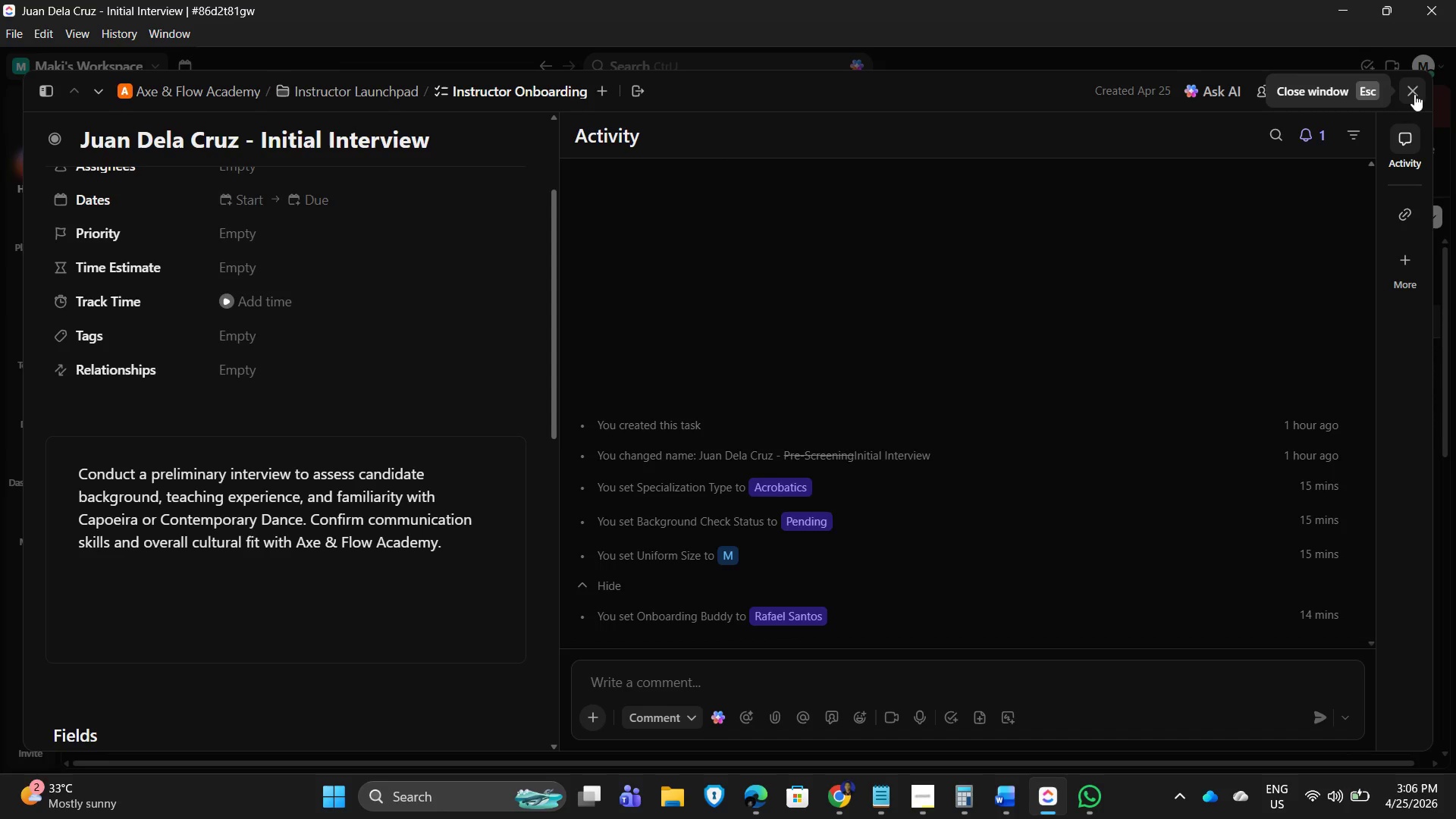 
wait(5.44)
 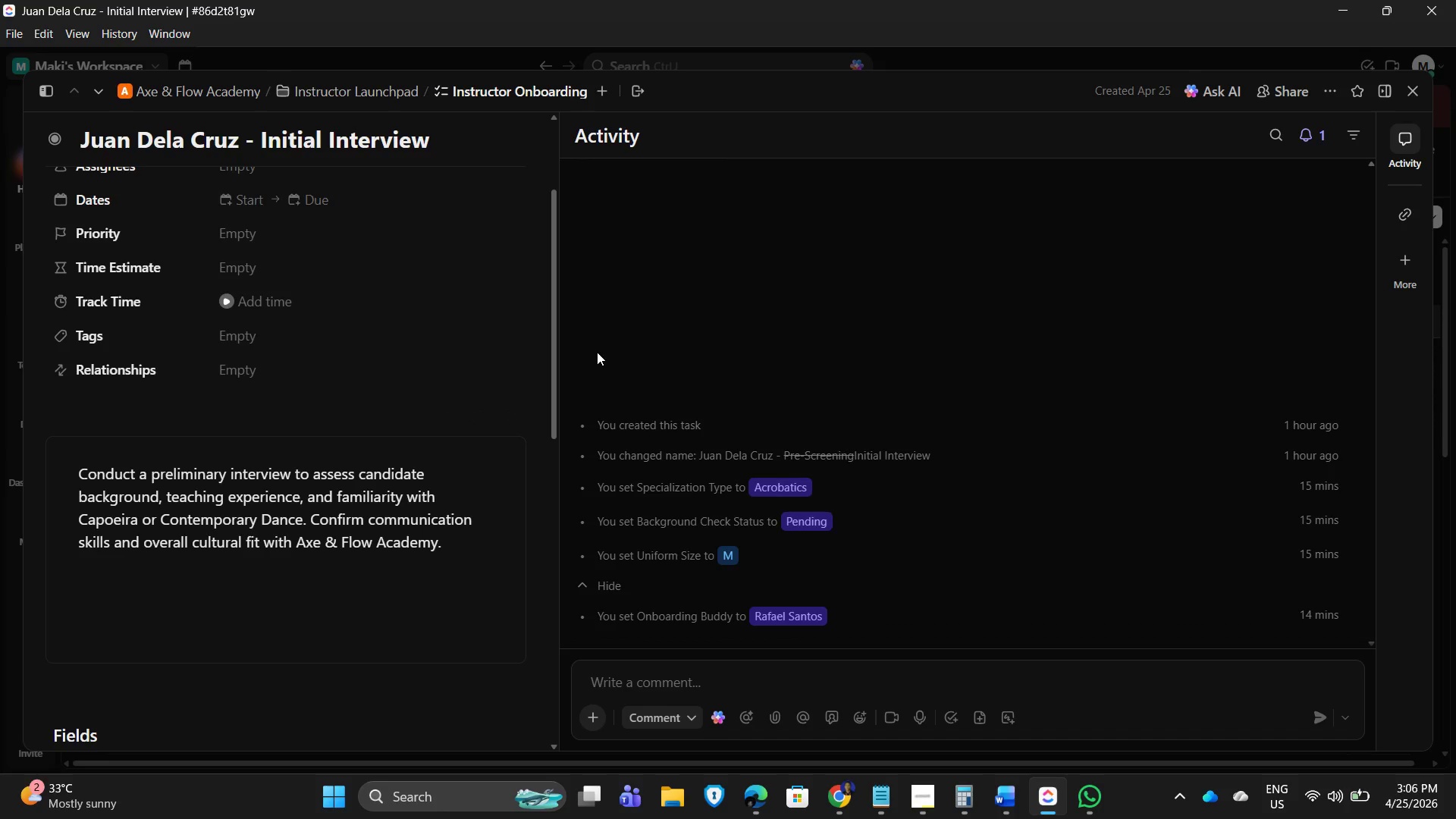 
left_click([1414, 93])
 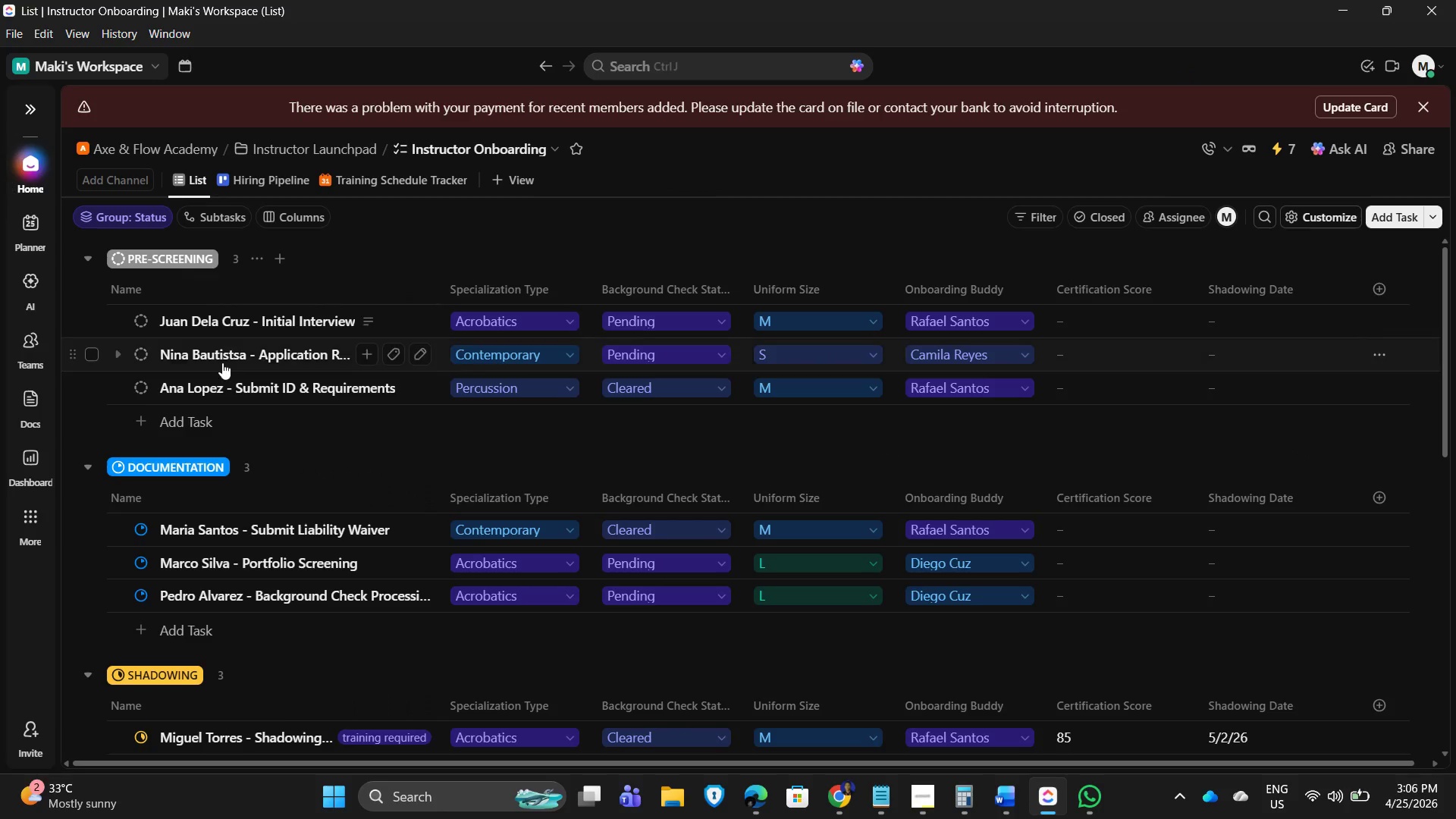 
left_click([221, 363])
 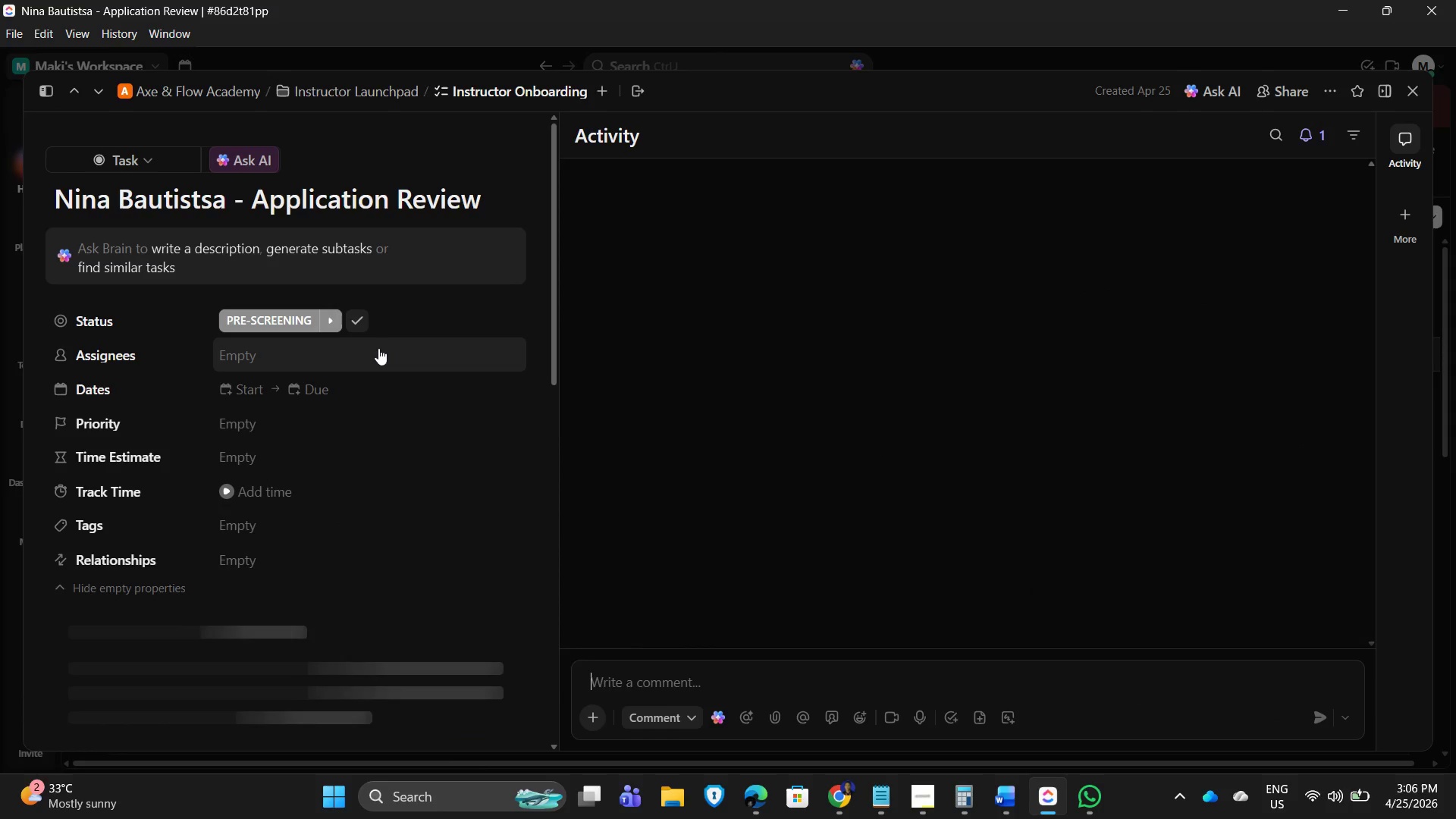 
scroll: coordinate [375, 375], scroll_direction: down, amount: 1.0
 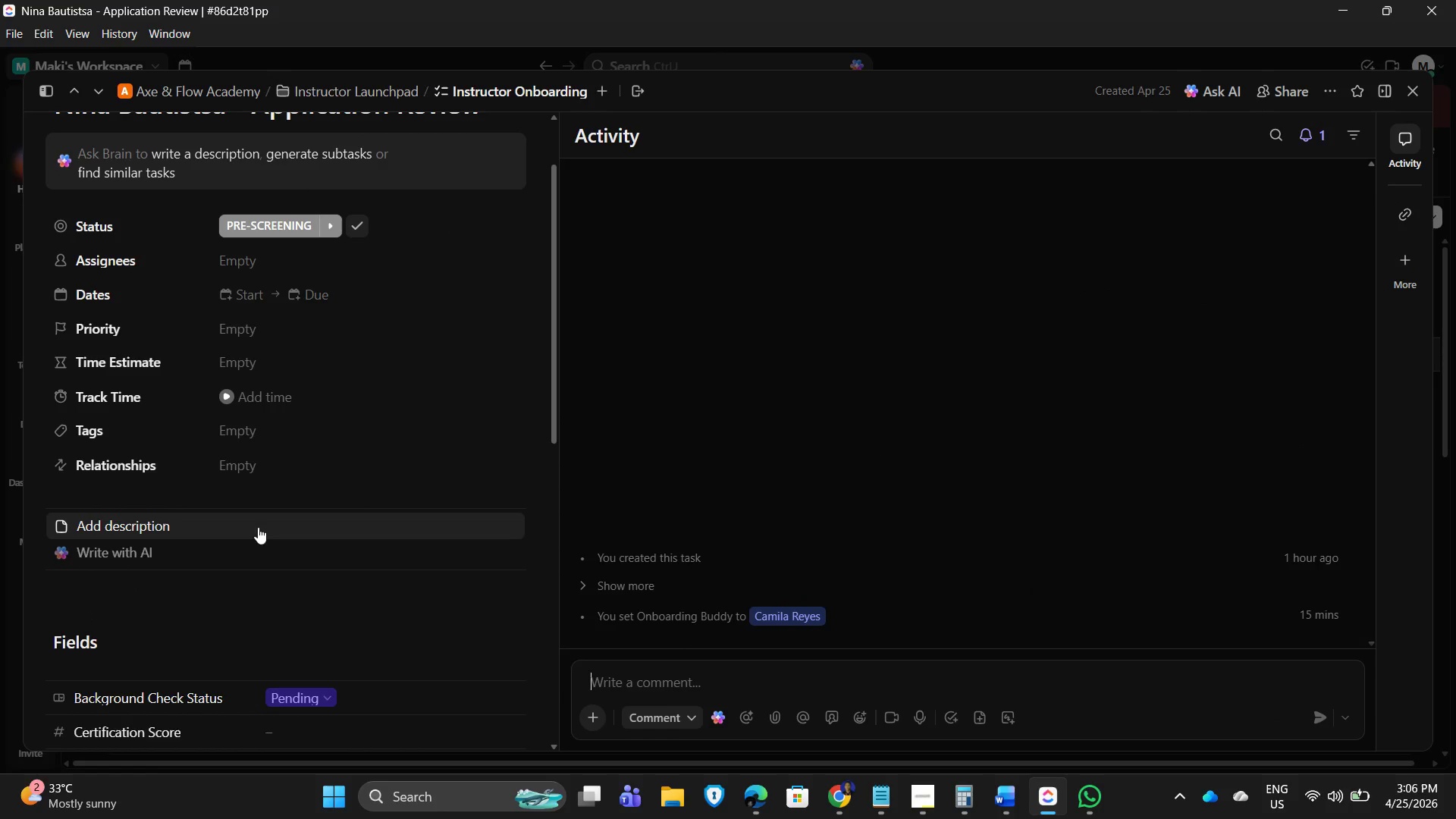 
left_click([223, 532])
 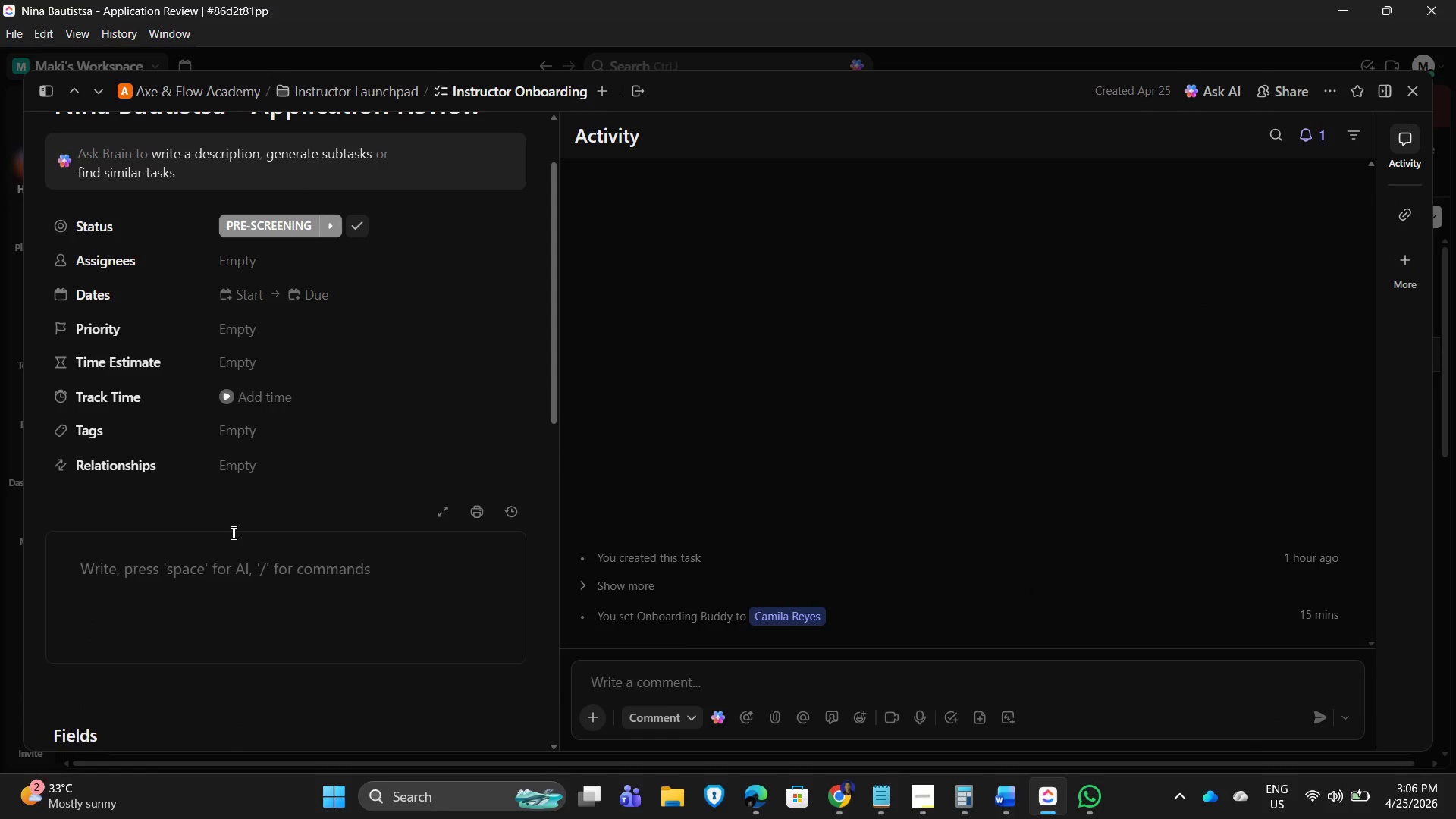 
left_click([187, 582])
 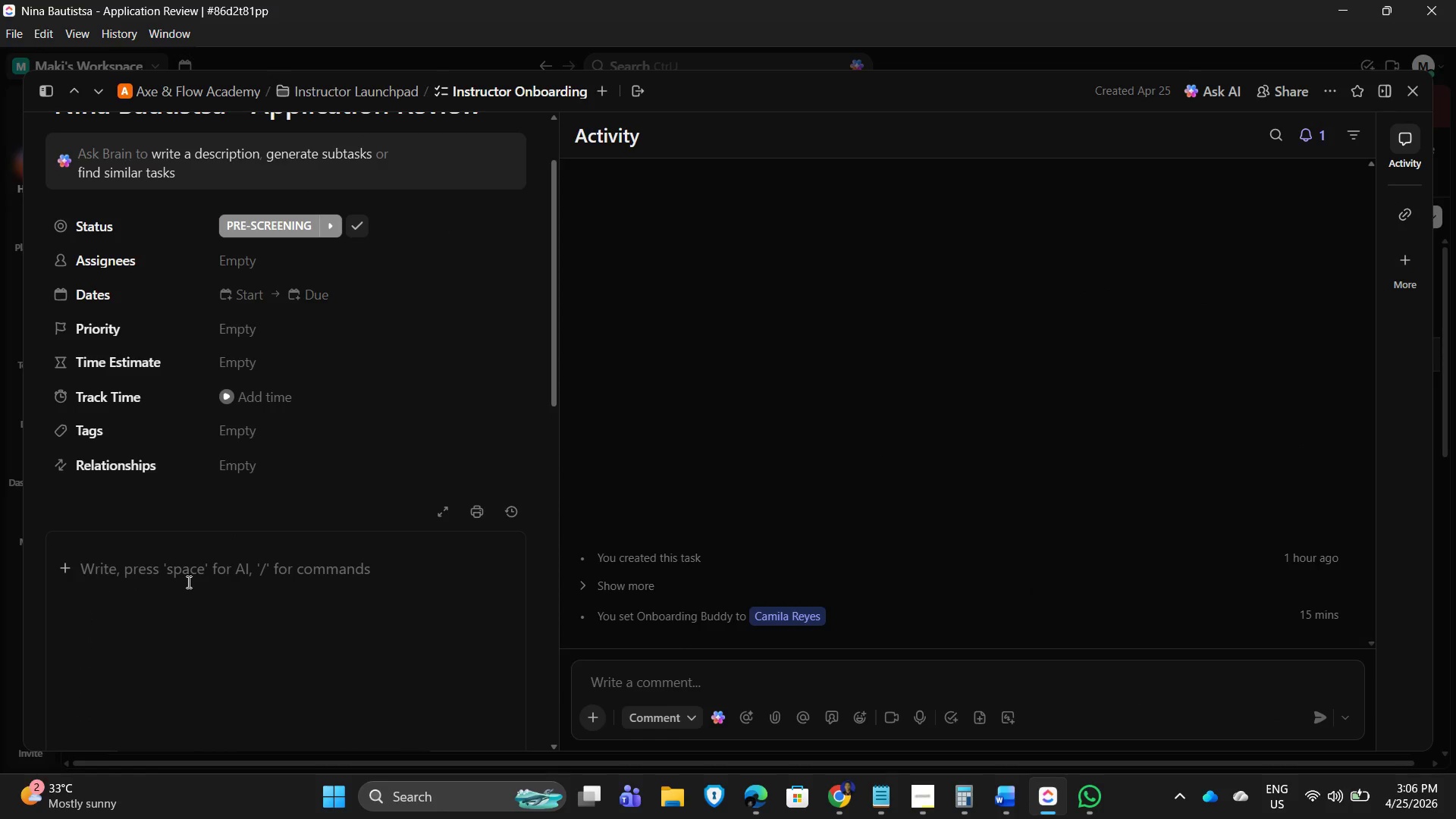 
type(Review submitted application )
key(Backspace)
type(, portfolio, and prior training experience)
 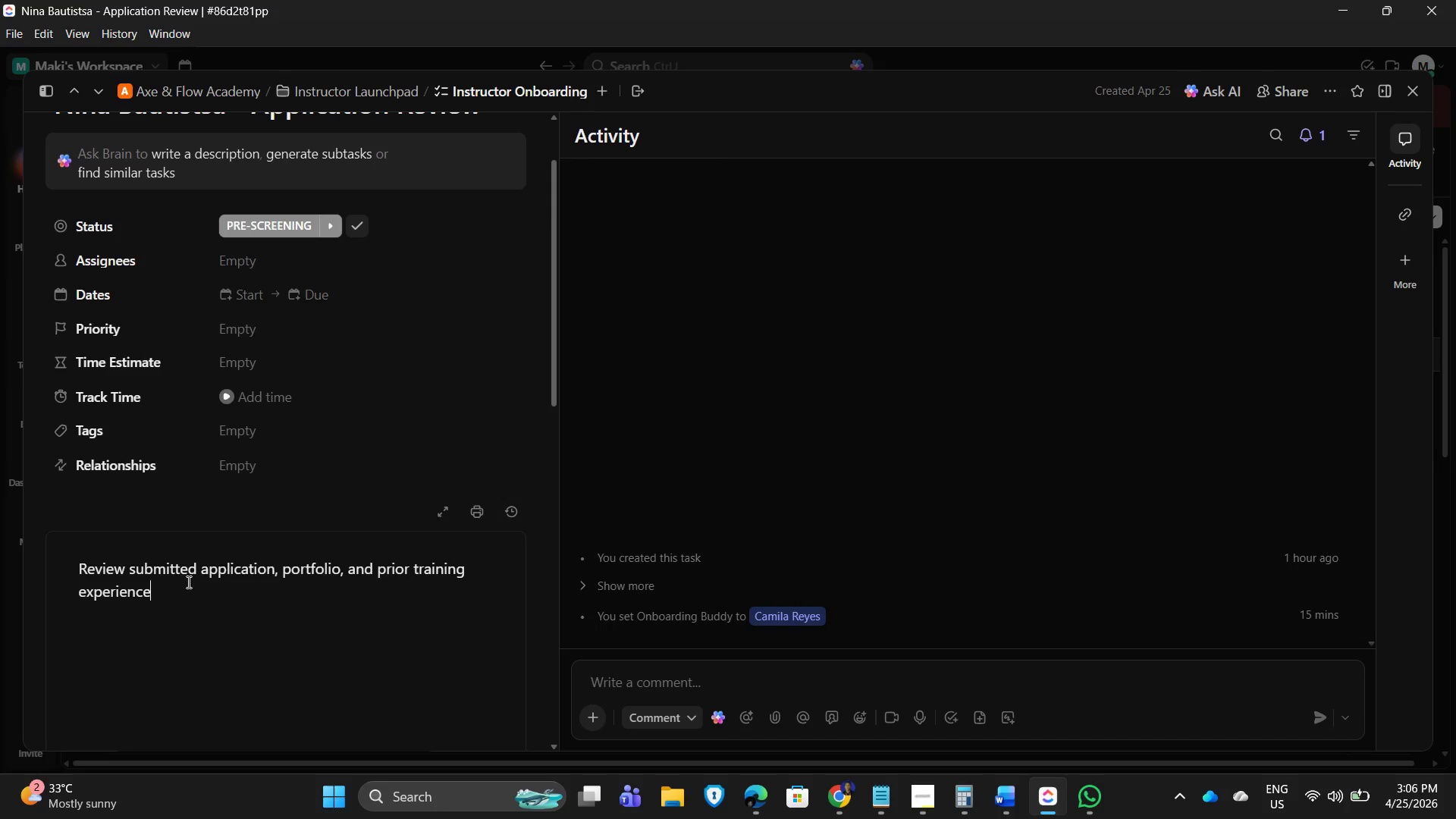 
type(. Verify alignment with studio standards and shorlit)
key(Backspace)
type(st)
 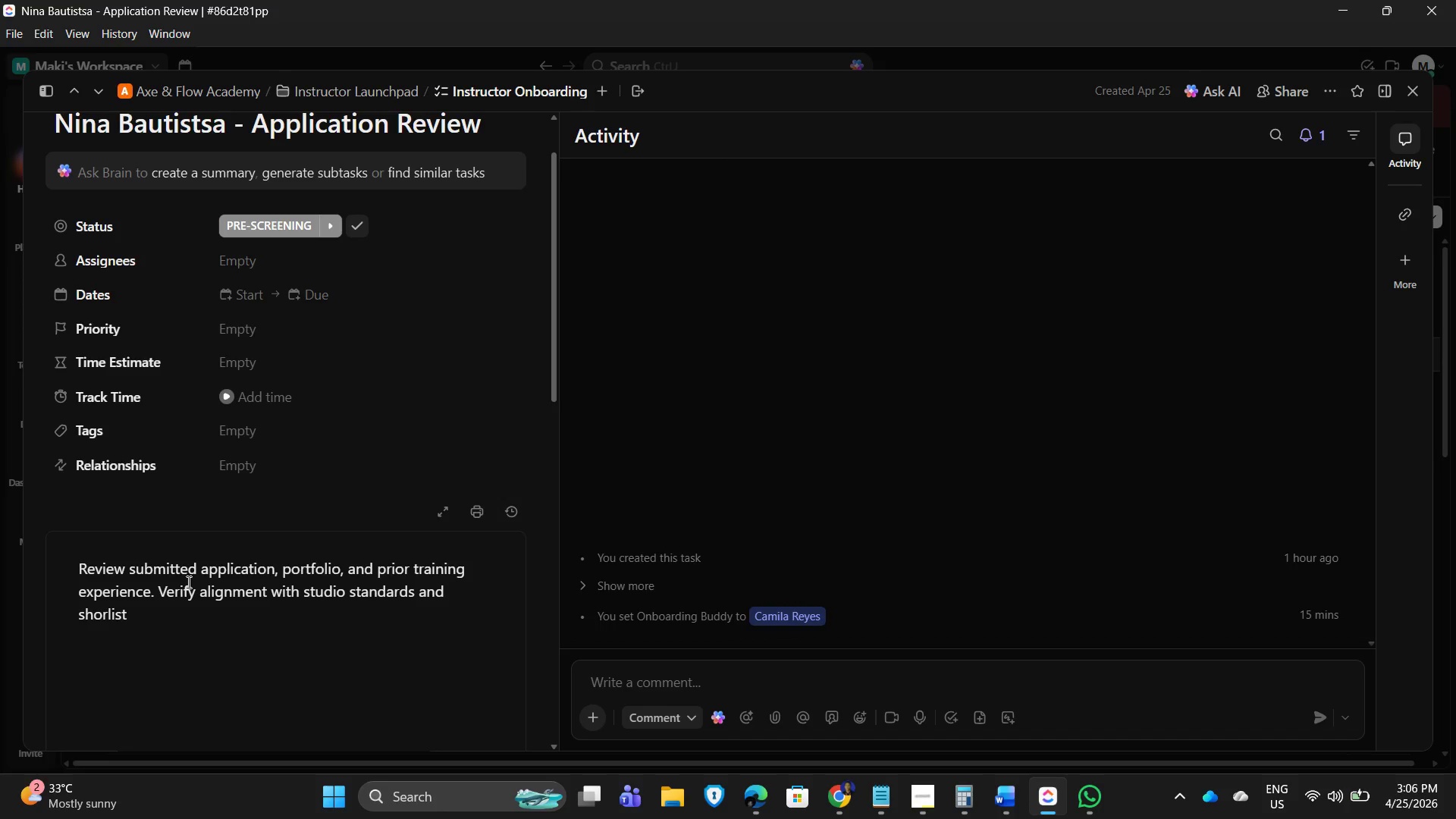 
key(Backspace)
key(Backspace)
key(Backspace)
key(Backspace)
type(tlist for further onboarding steps.)
 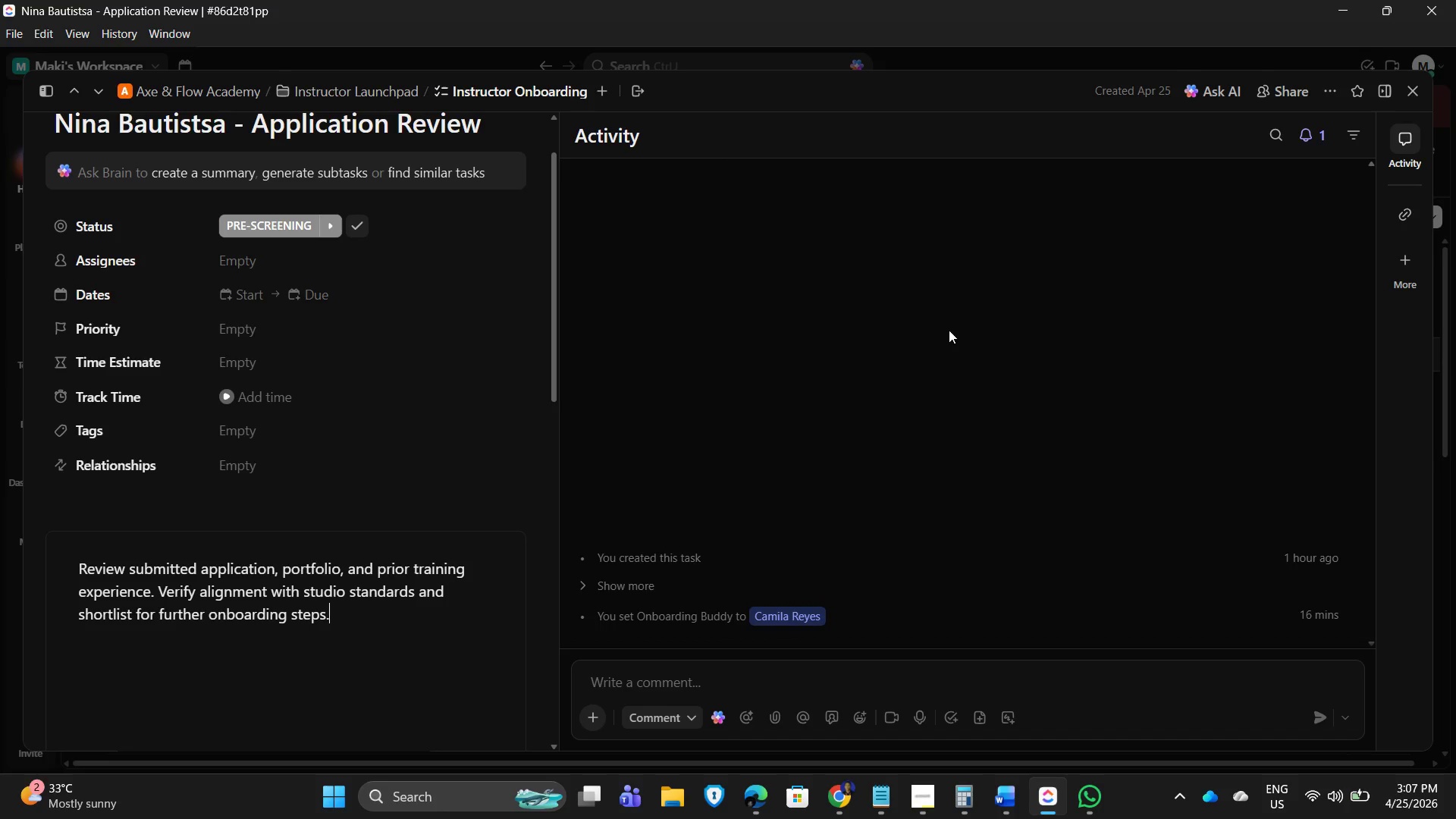 
mouse_move([1418, 96])
 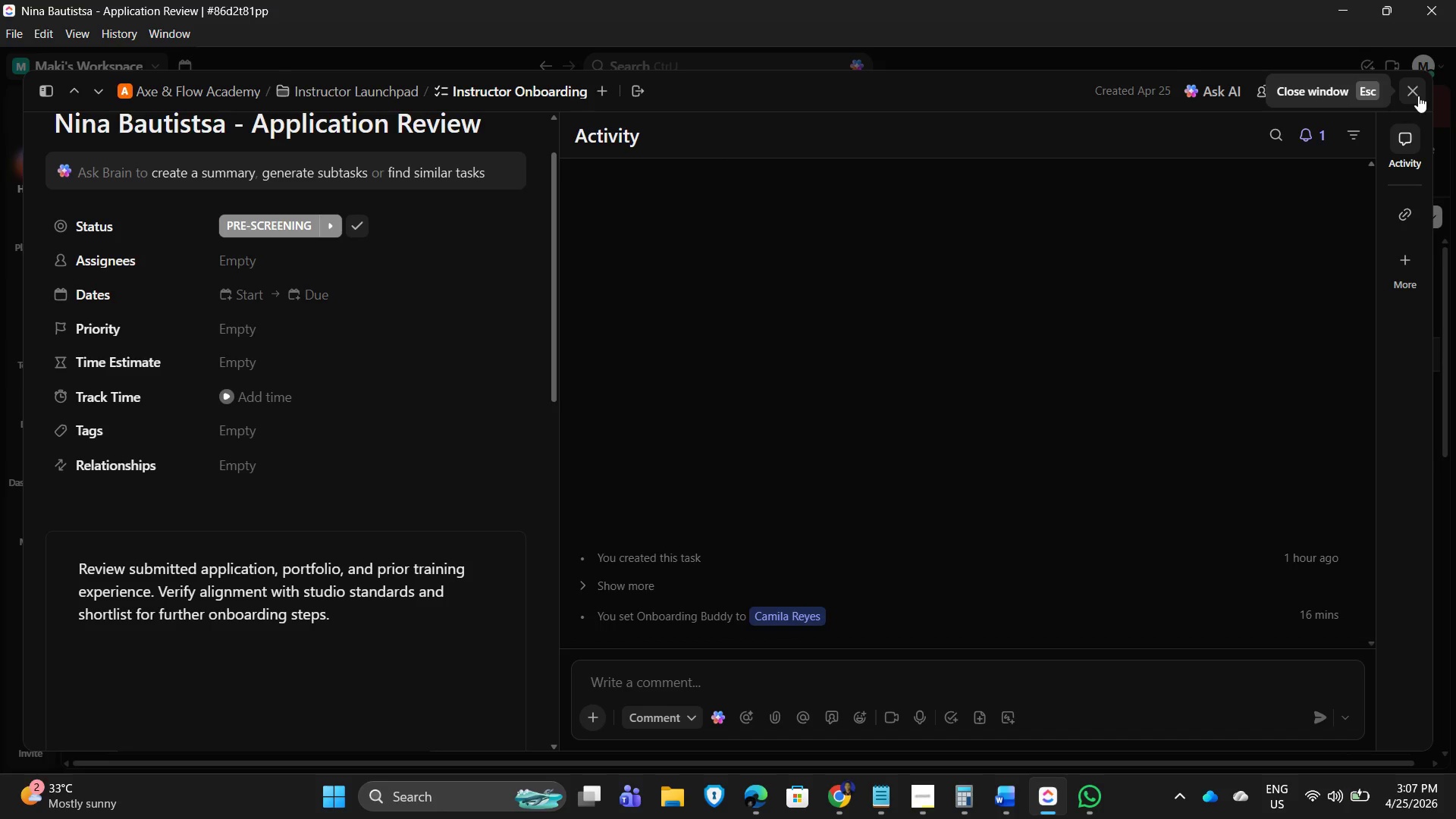 
left_click([1418, 96])
 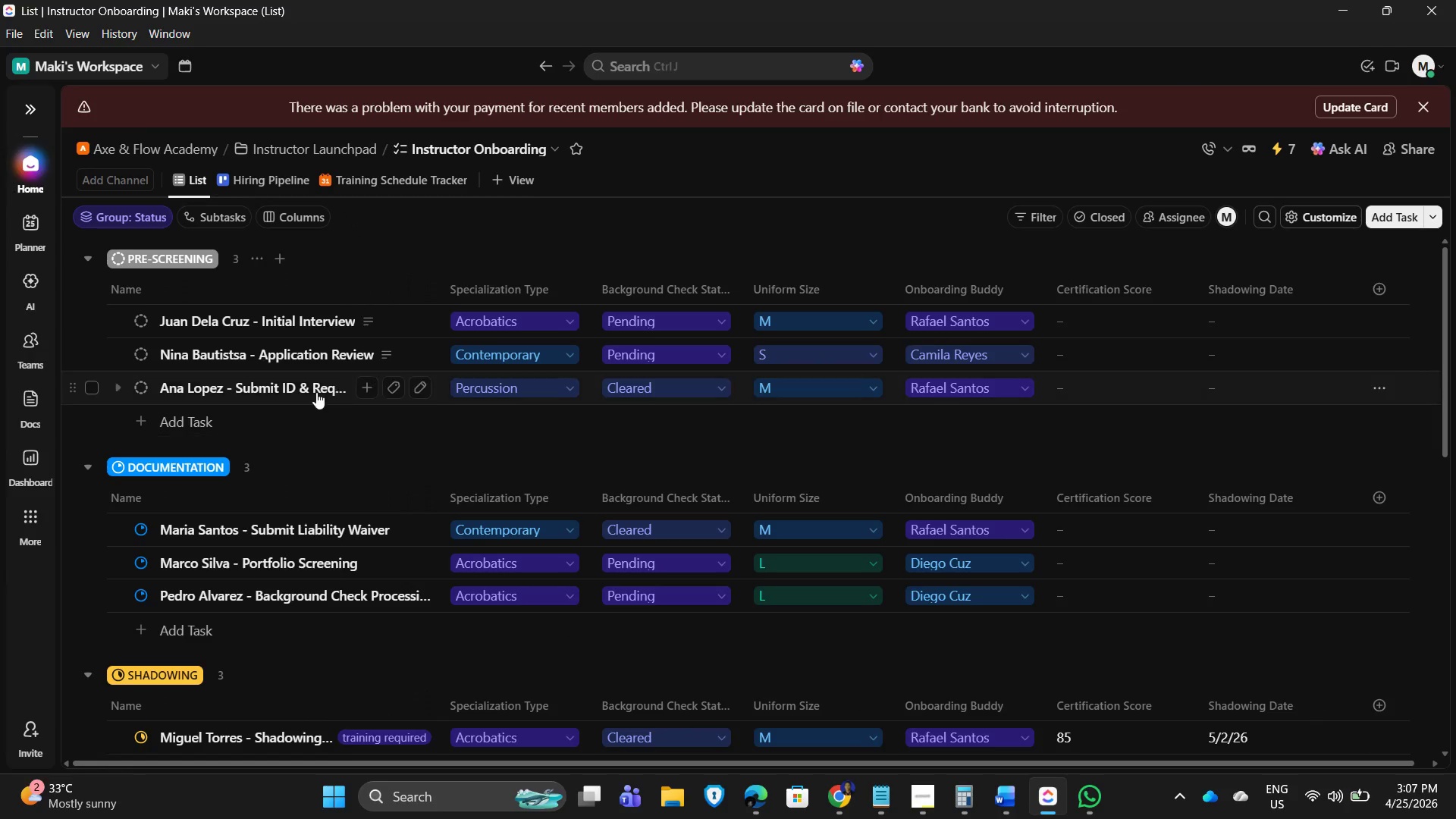 
left_click([236, 384])
 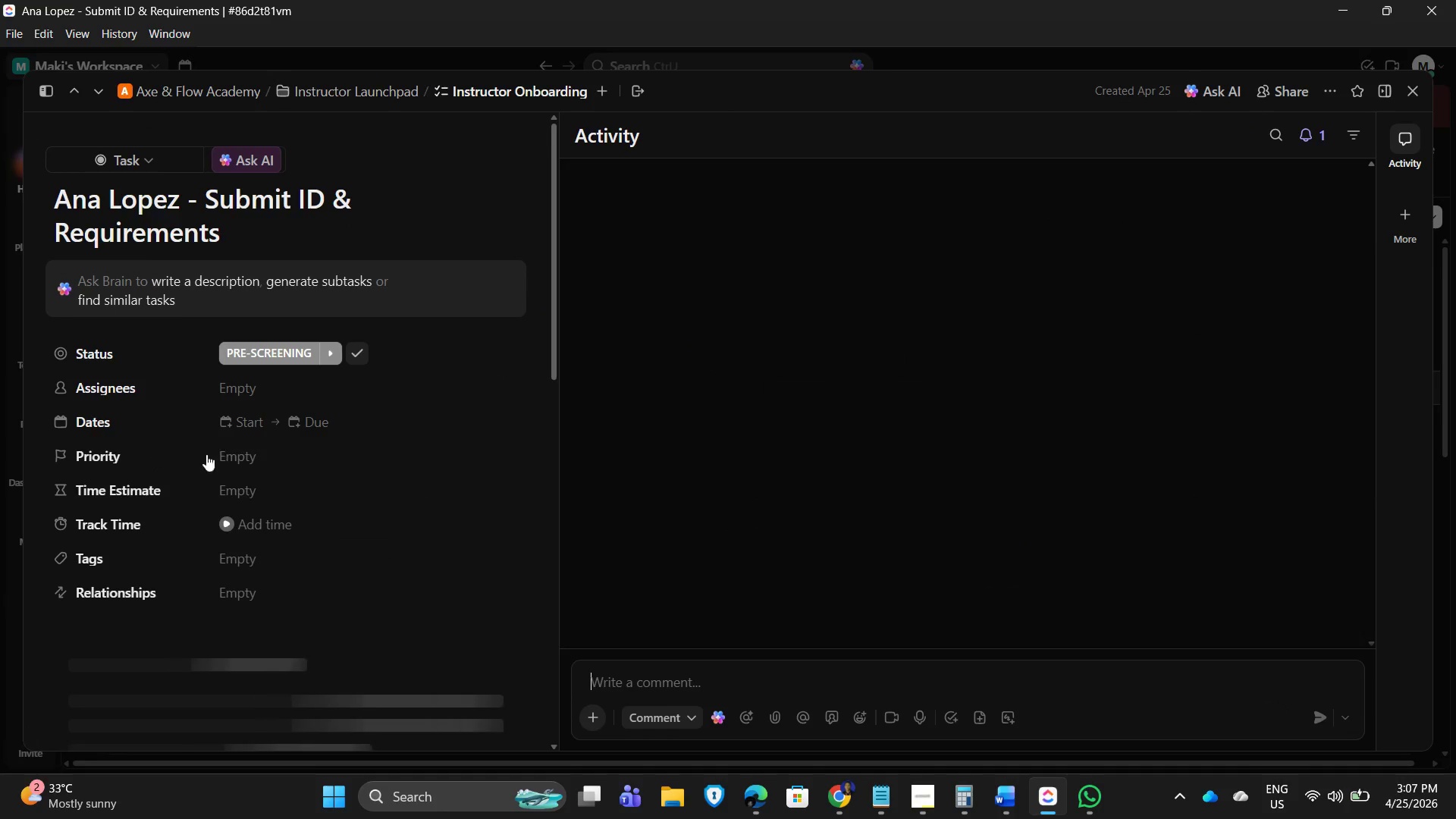 
scroll: coordinate [172, 556], scroll_direction: down, amount: 1.0
 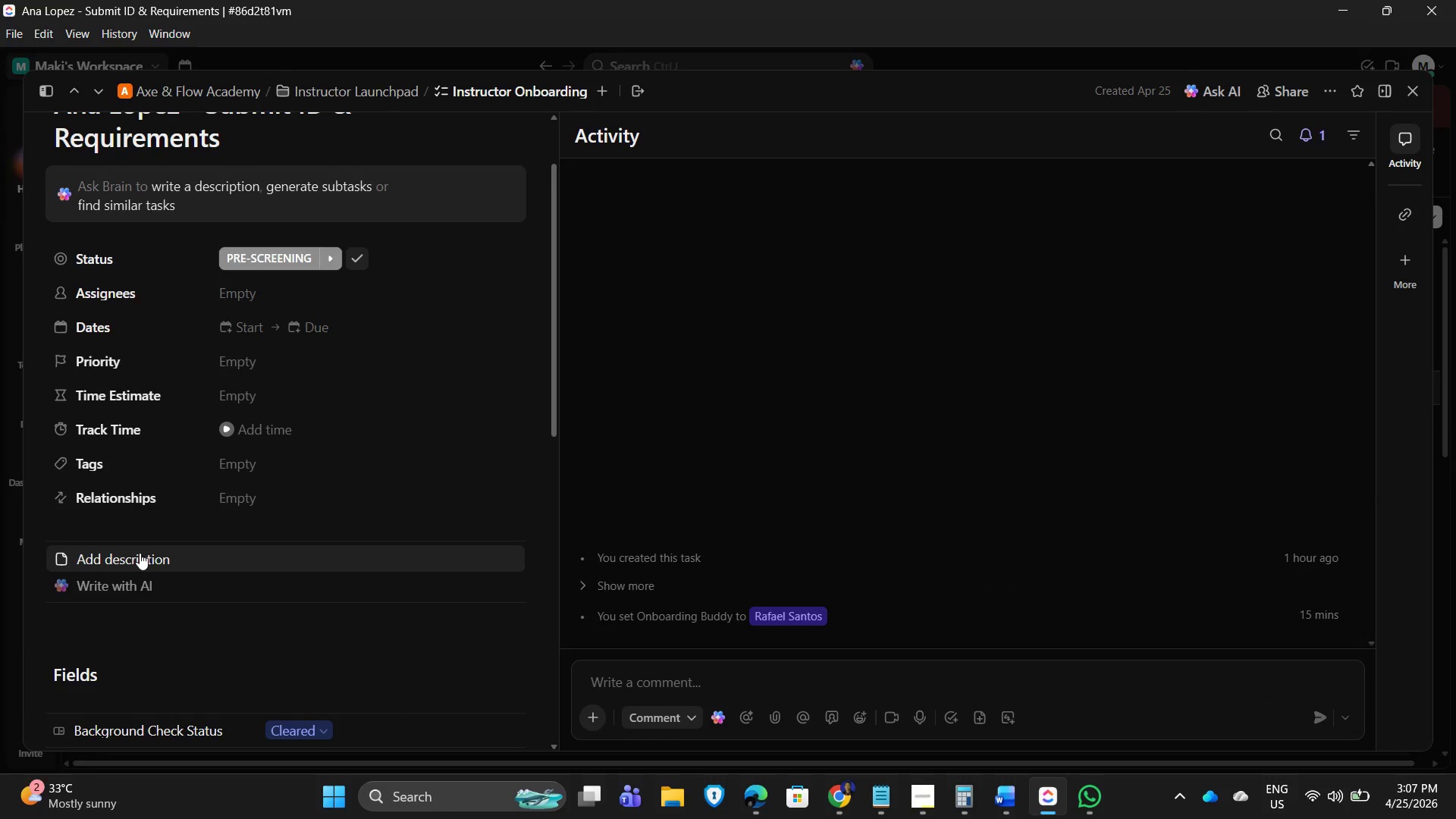 
left_click([139, 555])
 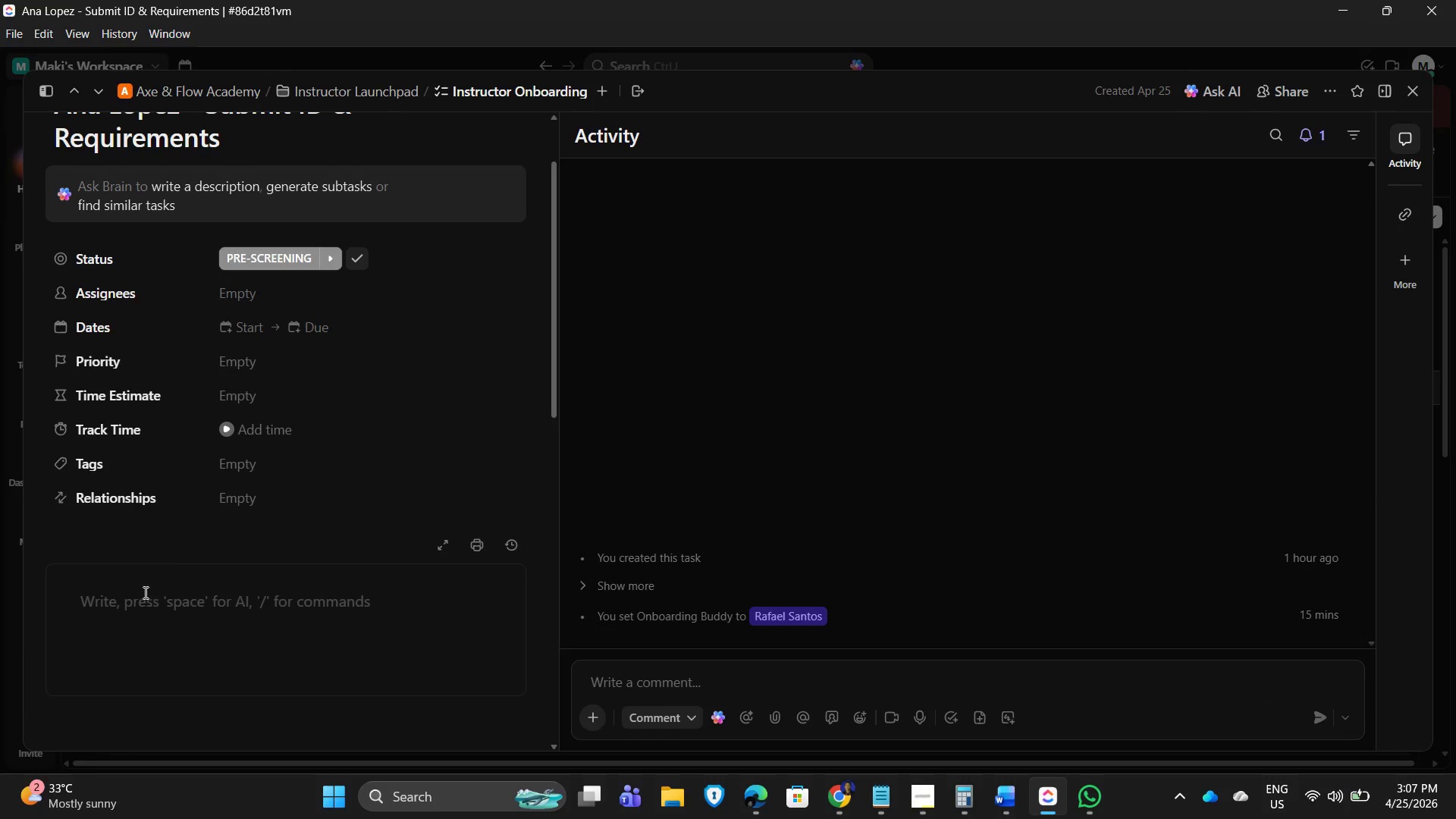 
left_click([115, 598])
 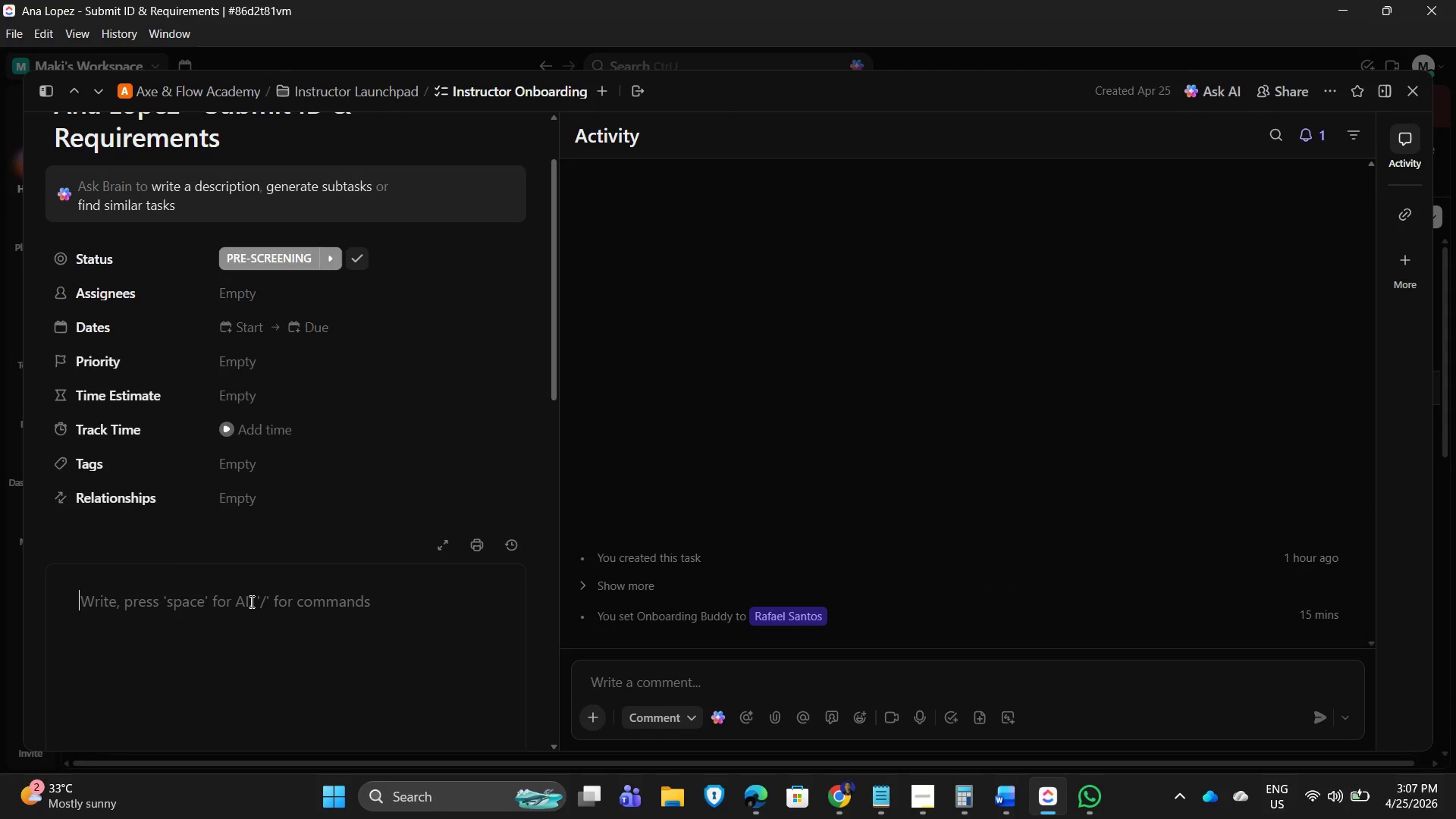 
type(Evaluate movement portfolio and perfom)
key(Backspace)
type(rmance videos. Assess technical ability, creativity, and adaptability to the studio's Flow Method.)
 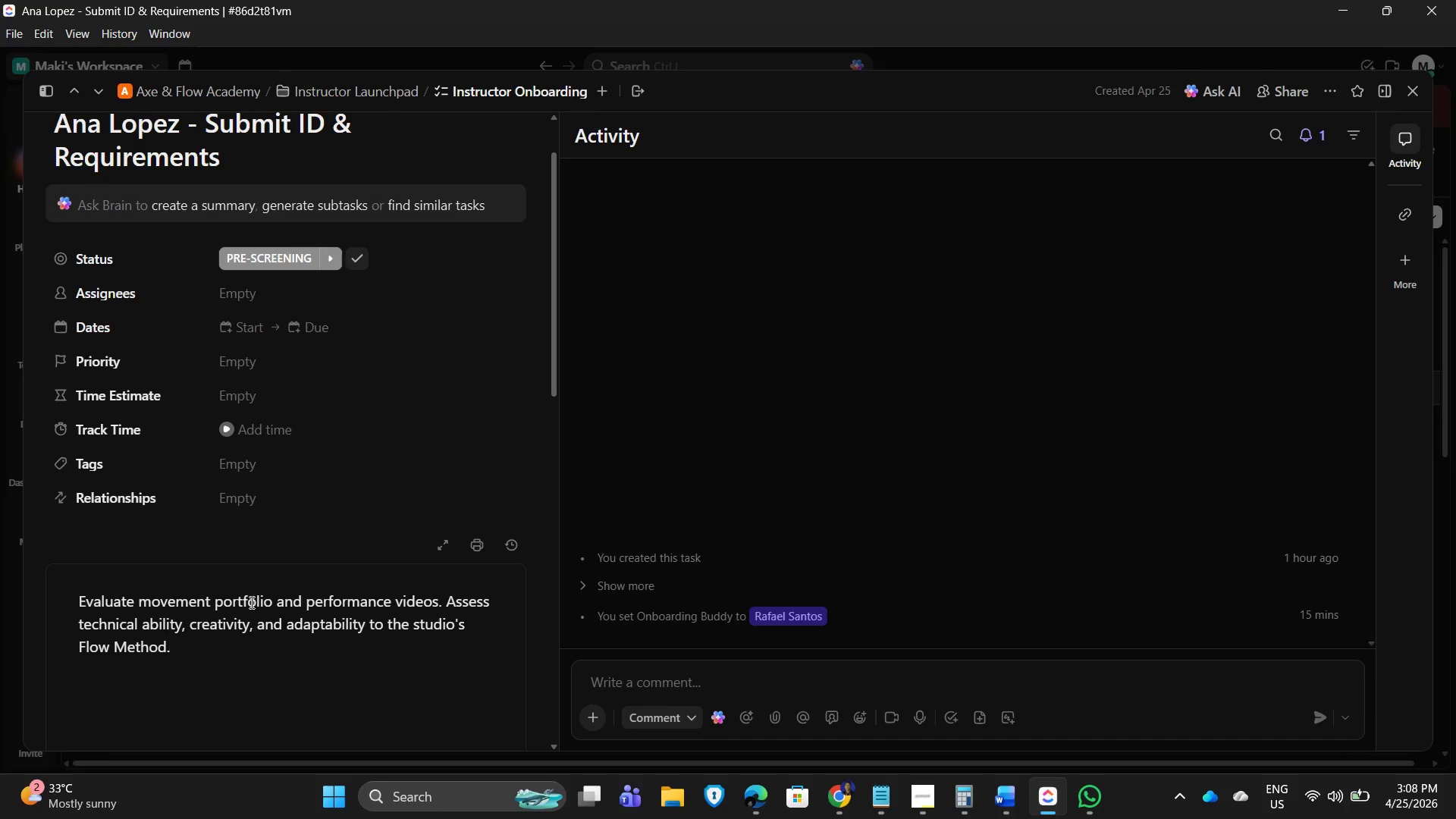 
left_click([1411, 84])
 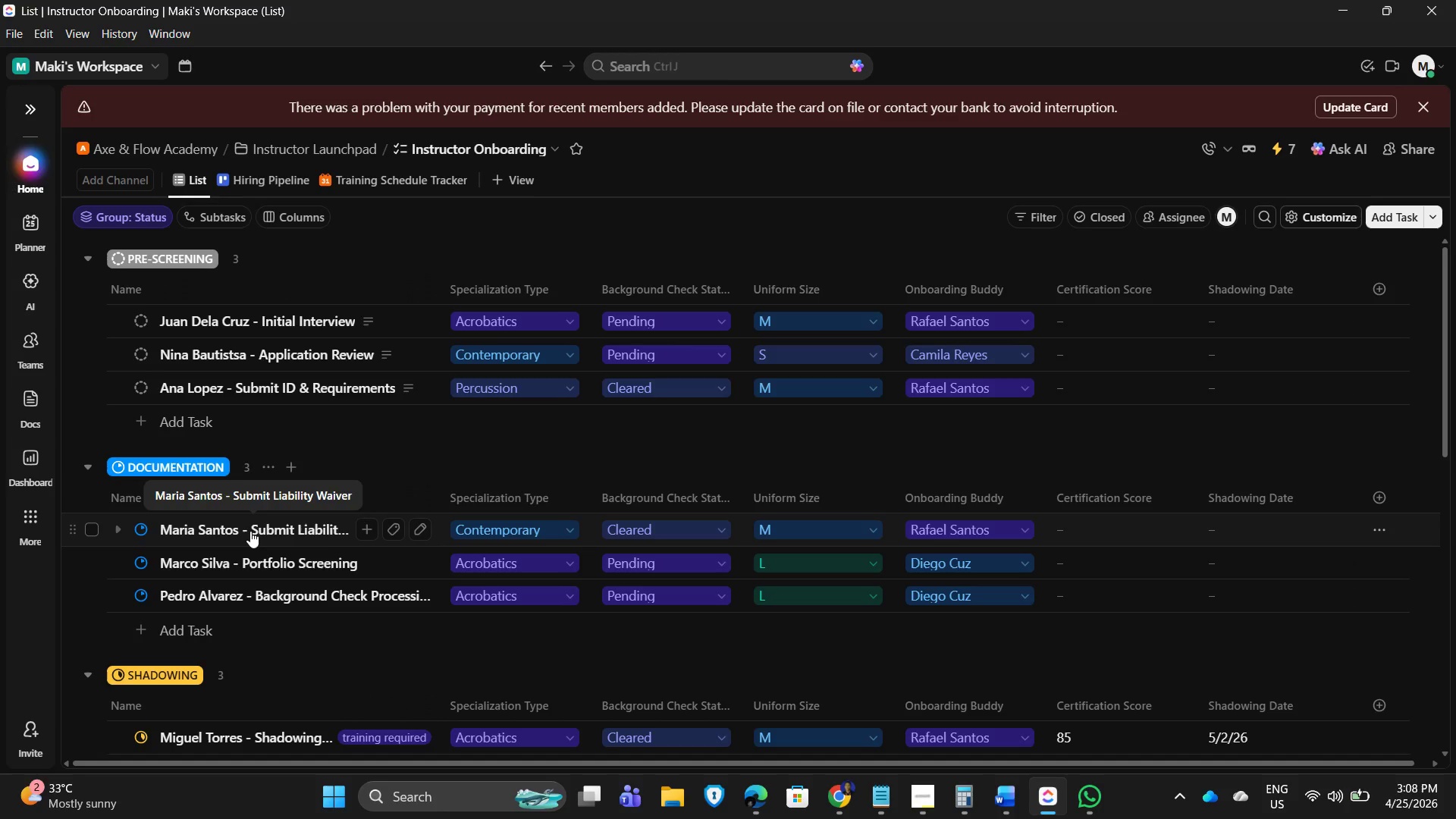 
left_click([250, 531])
 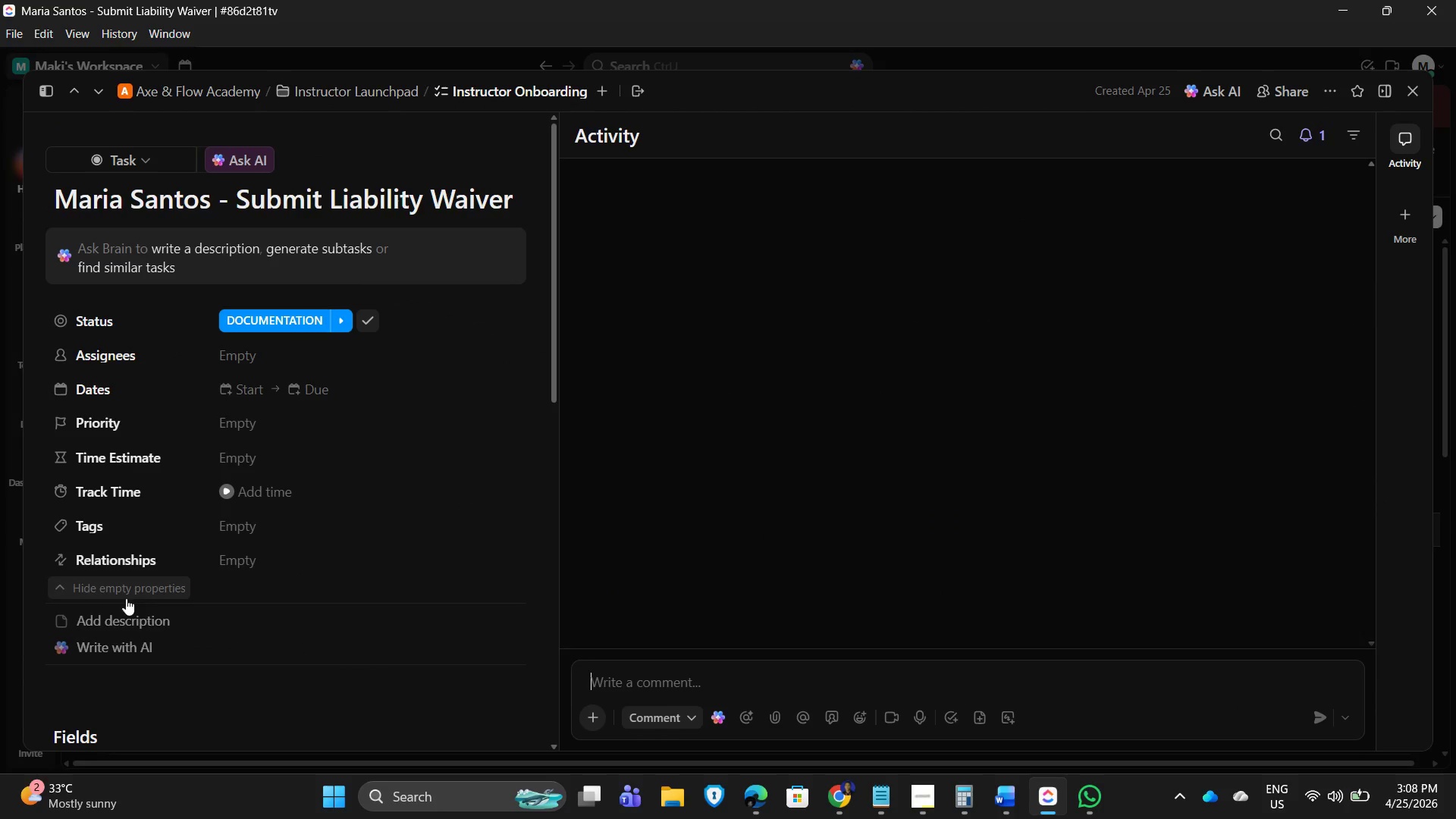 
left_click([135, 619])
 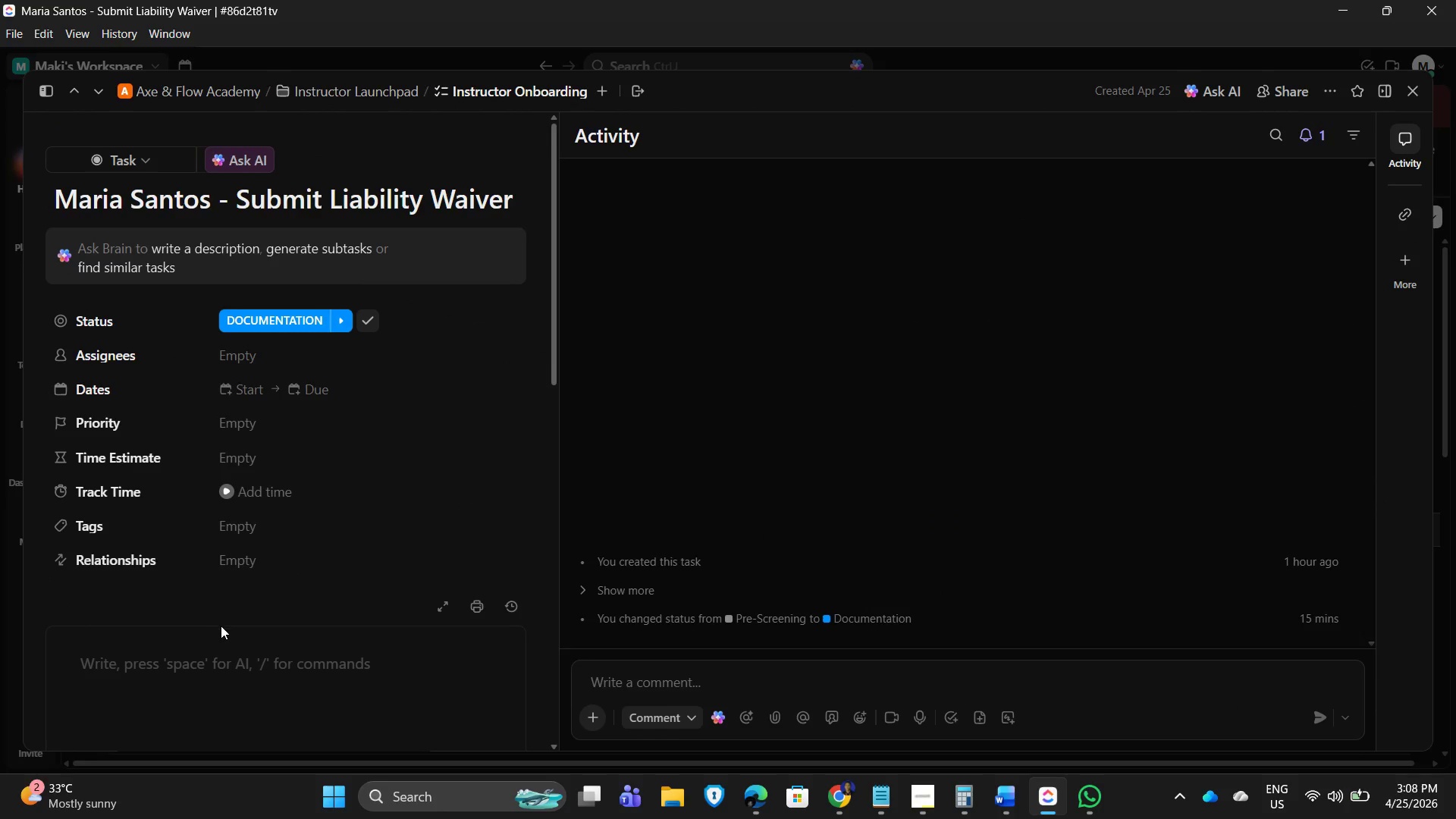 
scroll: coordinate [183, 635], scroll_direction: down, amount: 2.0
 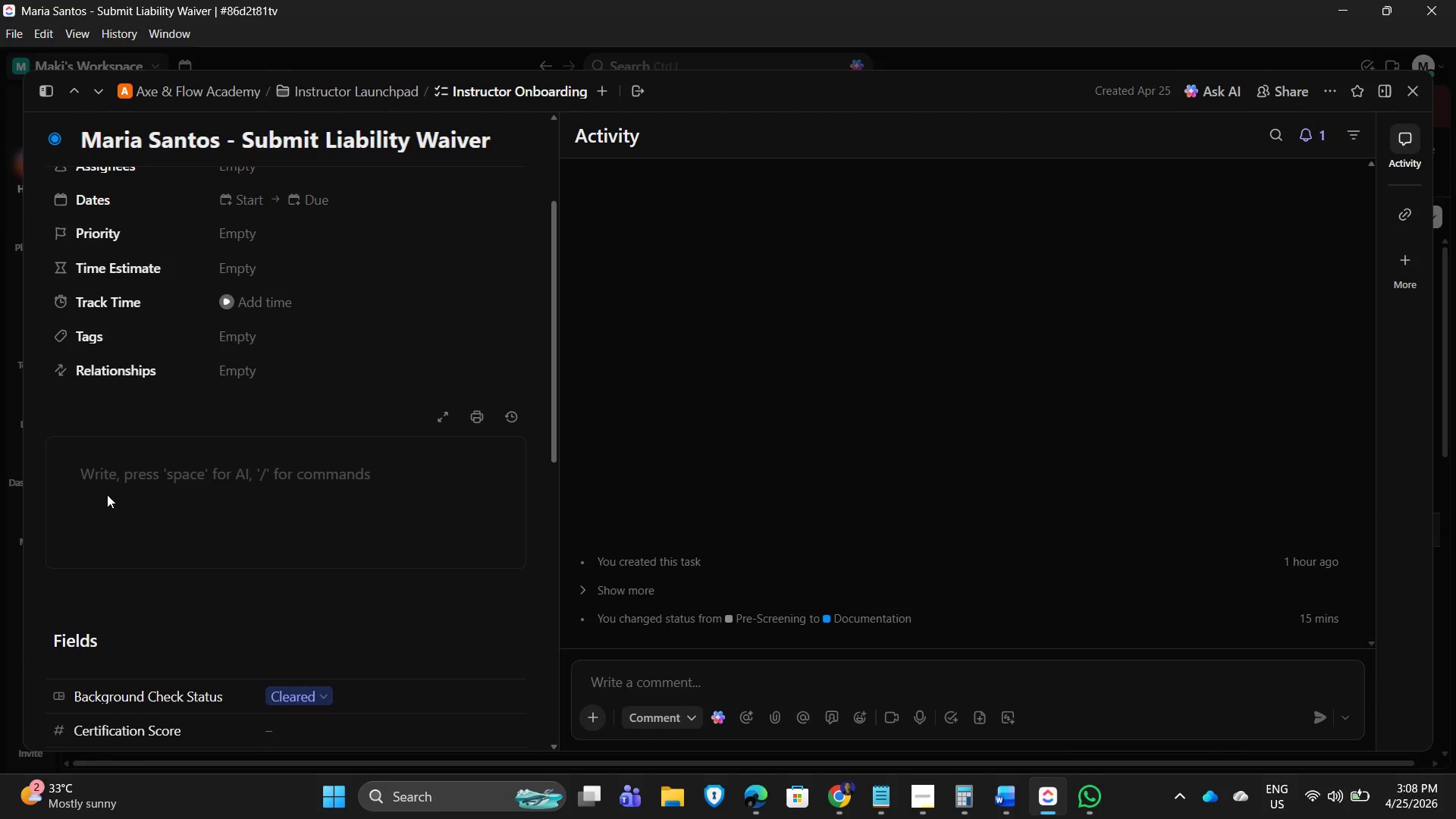 
left_click([109, 475])
 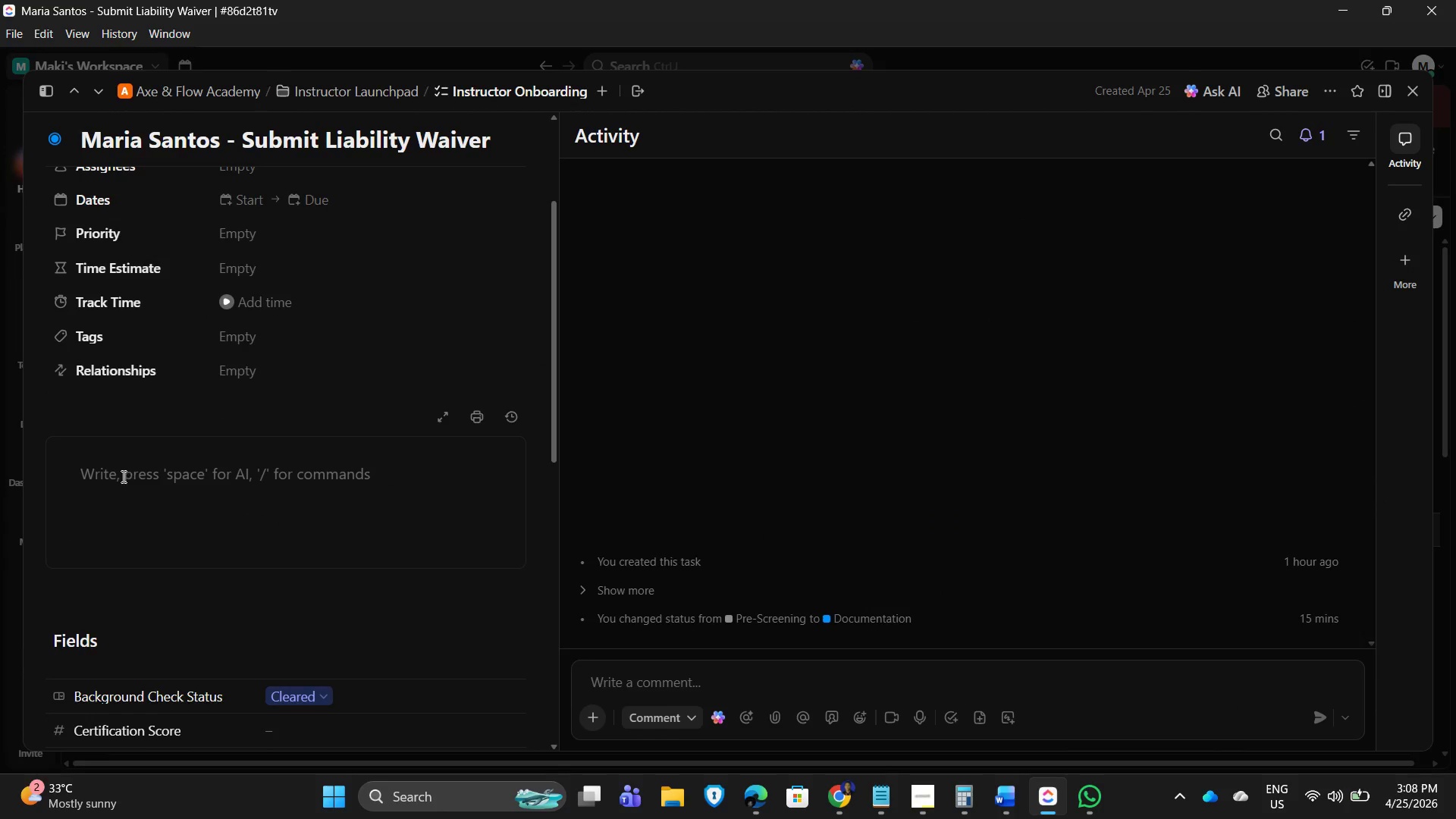 
left_click([121, 476])
 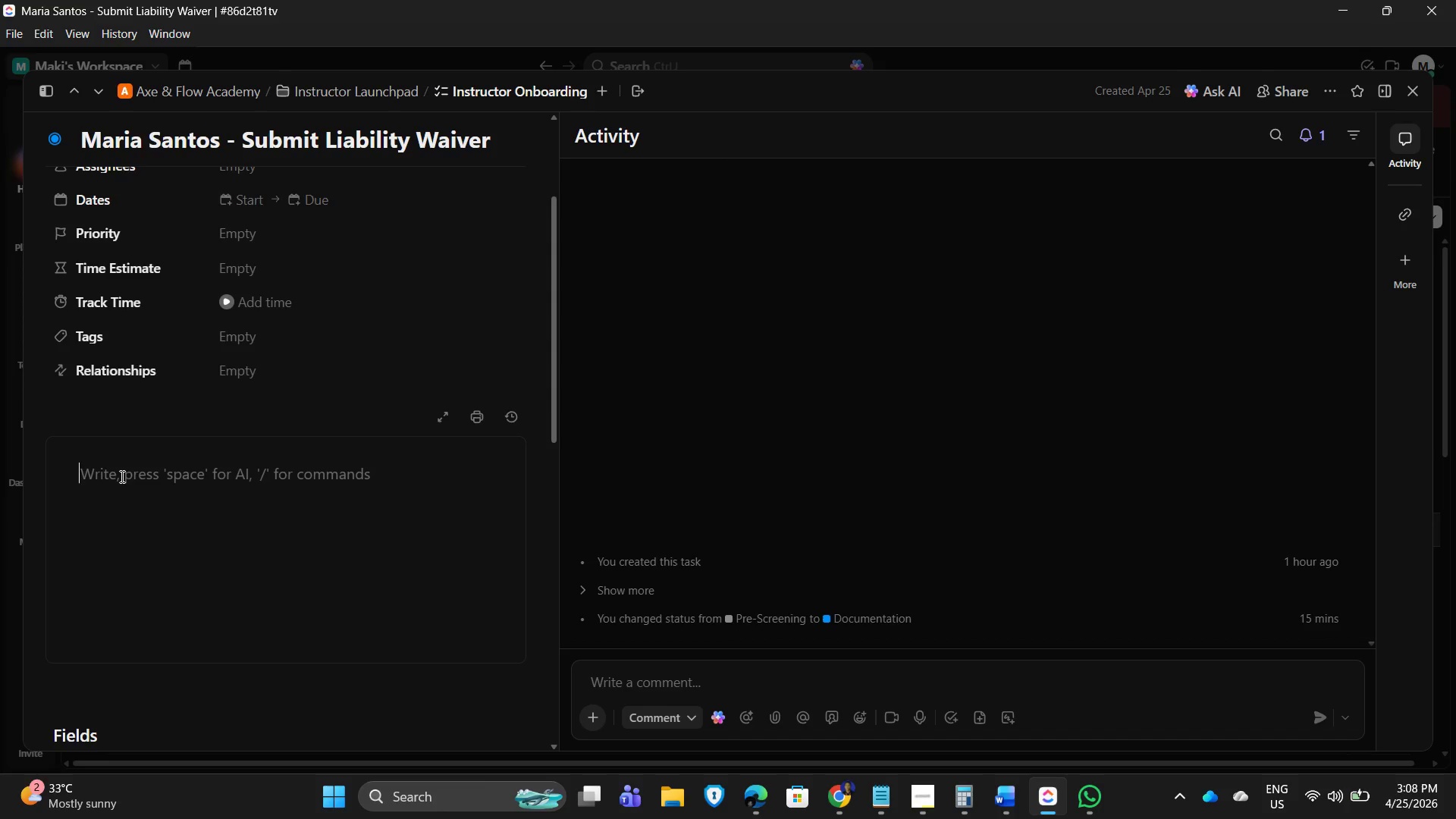 
type(Ensure the canc)
key(Backspace)
type(didate completes and submits )
key(Backspace)
type( the official liability waiver form. Confirm document is signed and stored)
 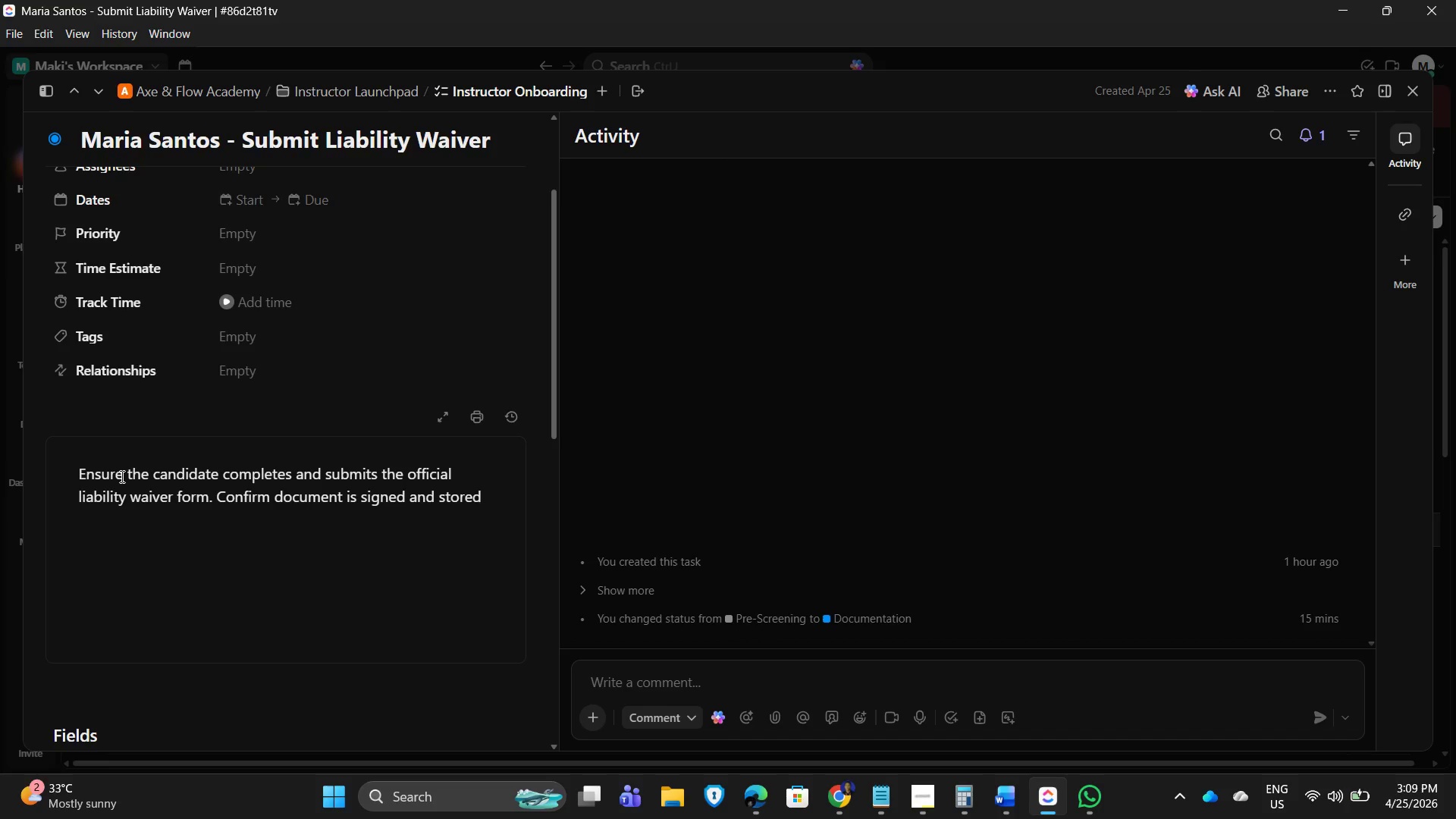 
wait(5.83)
 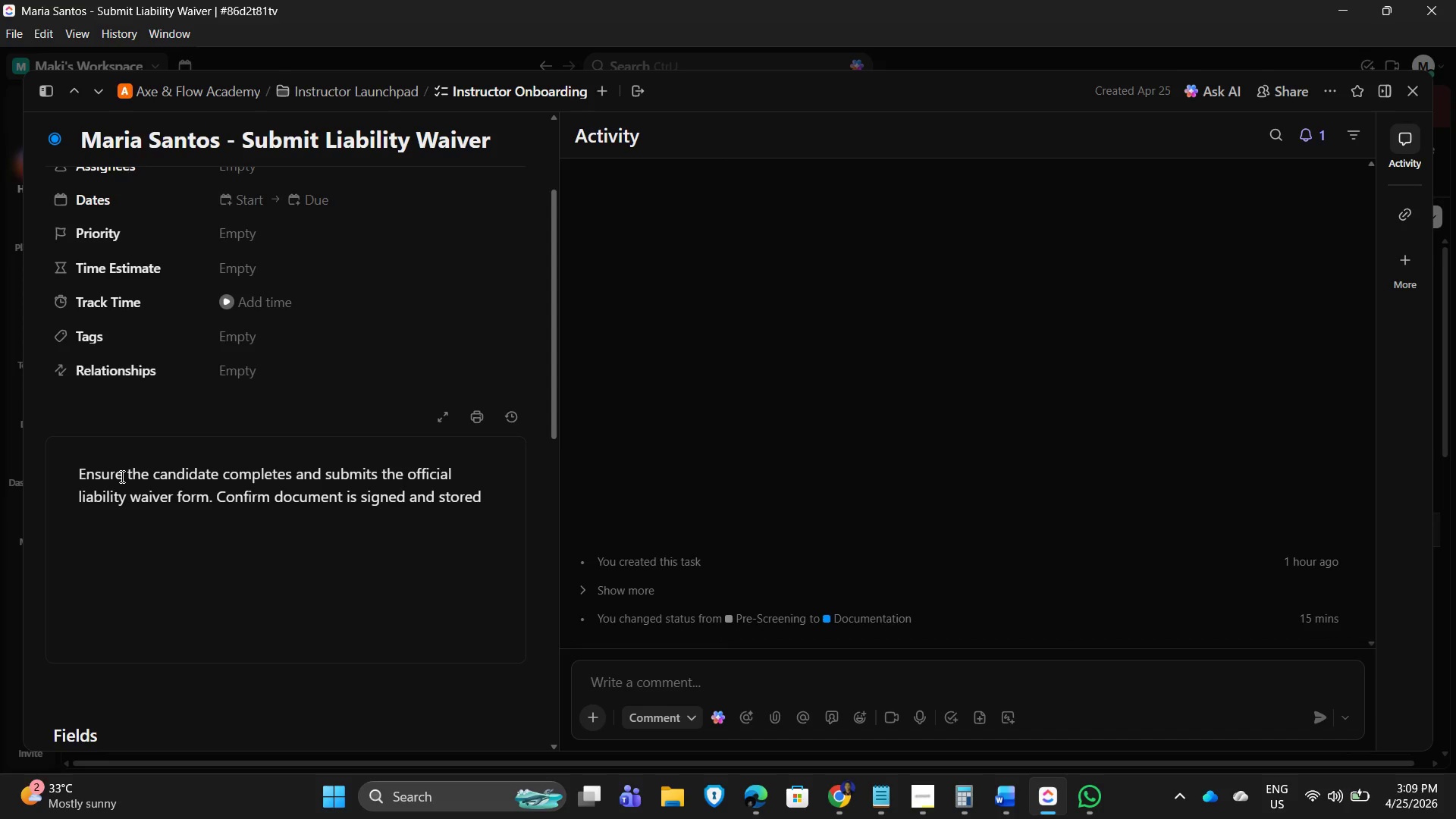 
type( for compliance tracking.)
 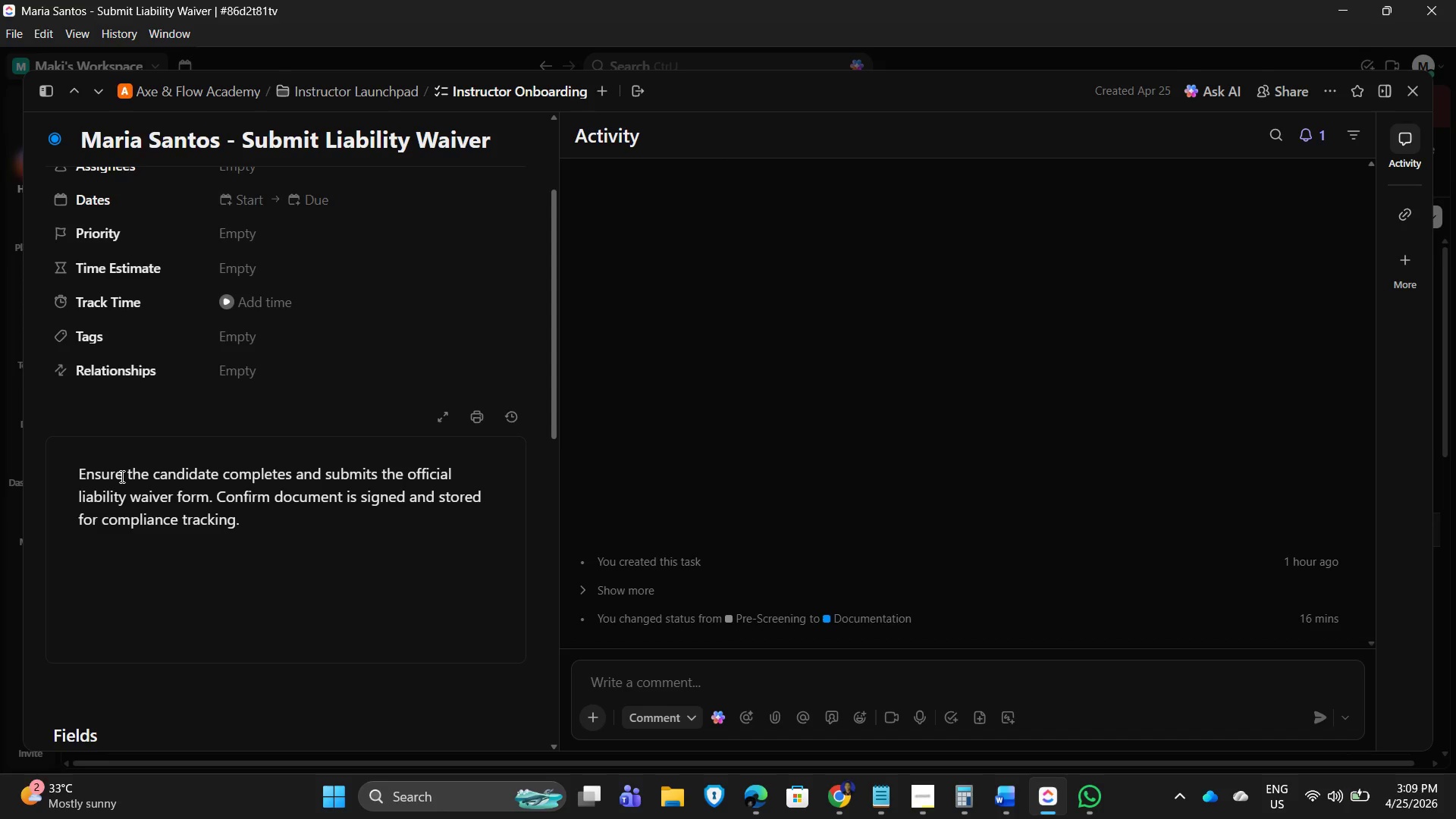 
key(Enter)
 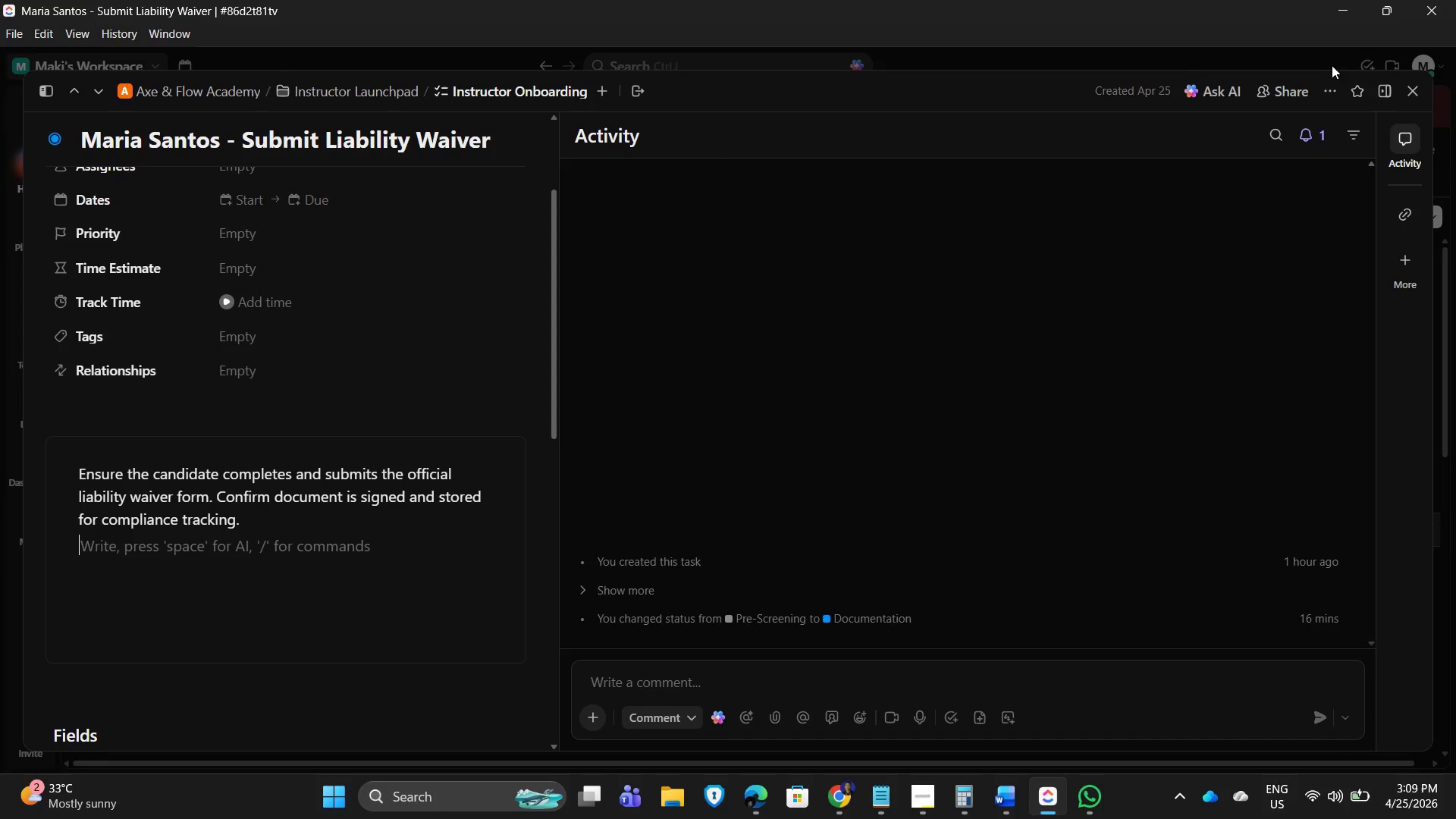 
left_click([1408, 87])
 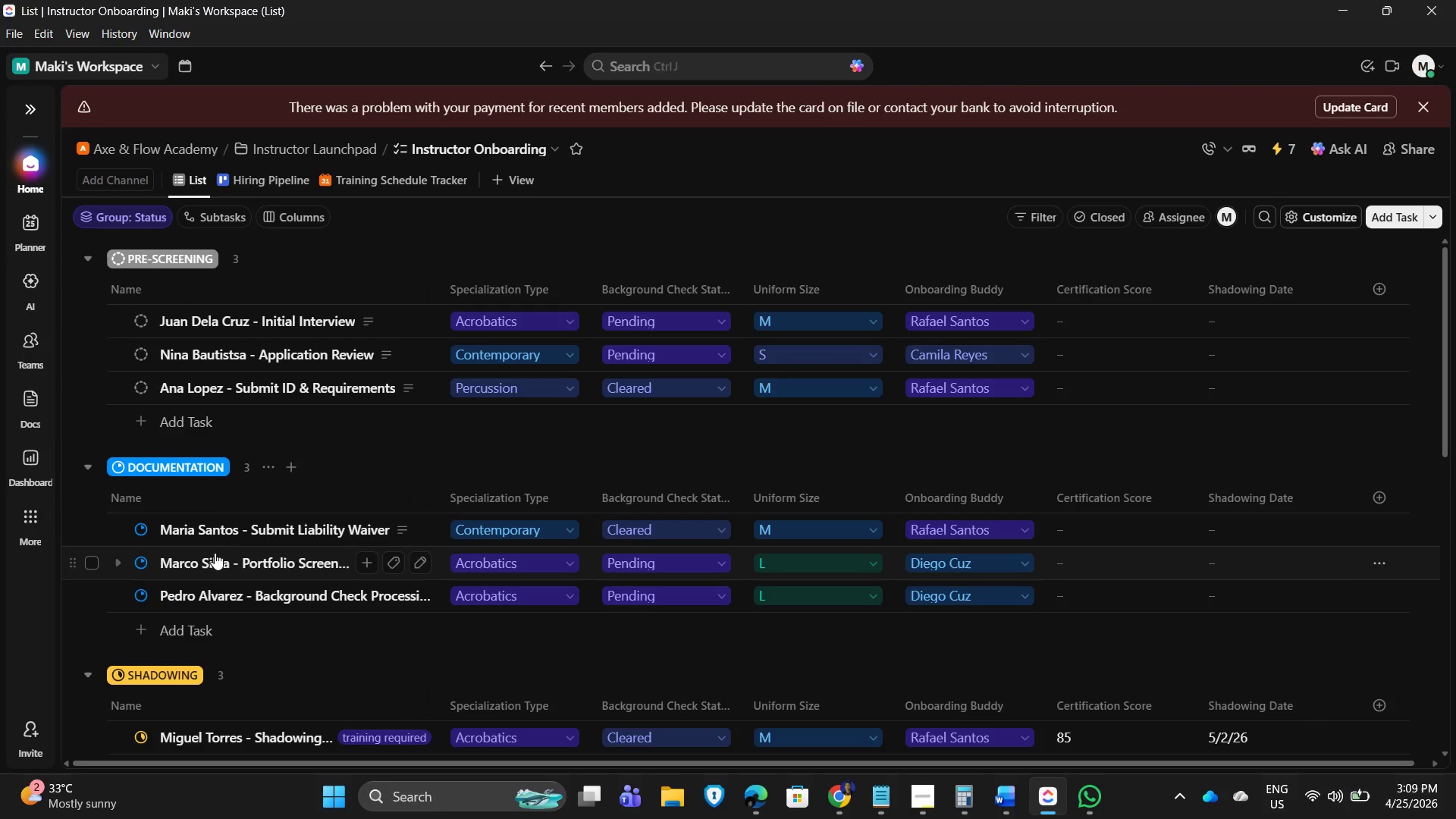 
left_click([230, 601])
 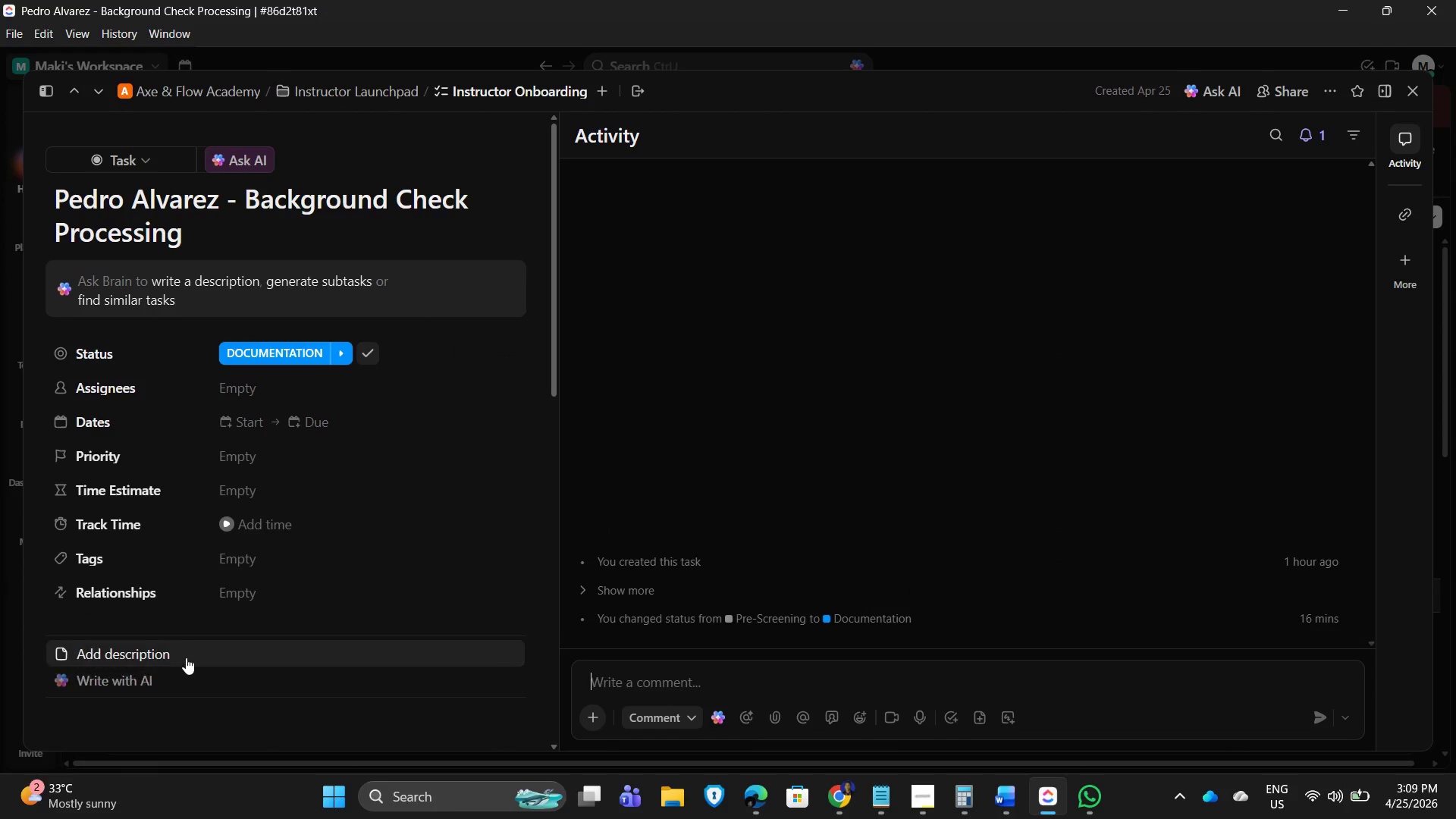 
left_click([121, 694])
 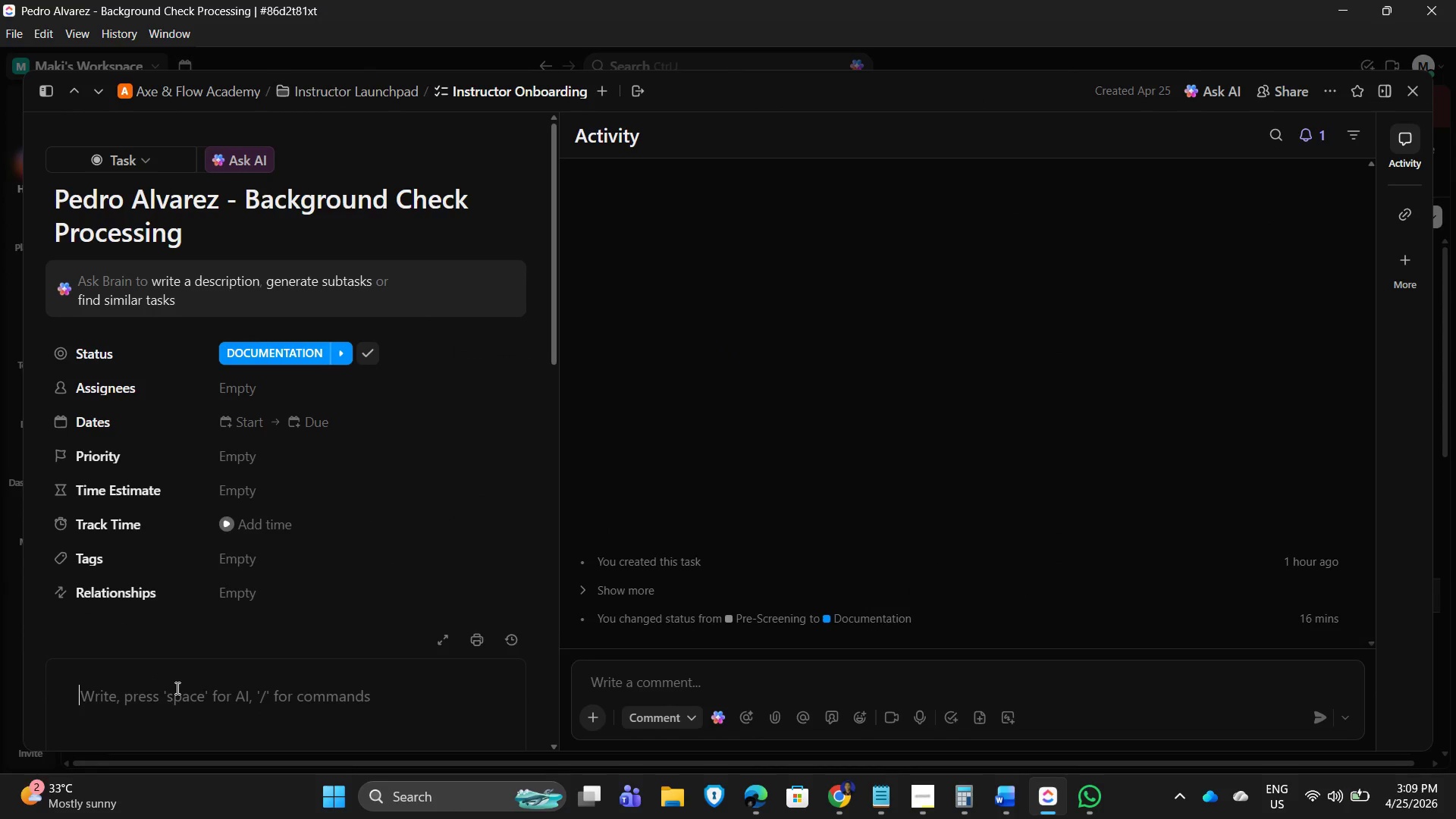 
type(Colld)
key(Backspace)
type(ect and verify all required identification documents. Ensure completeness and accuracy)
 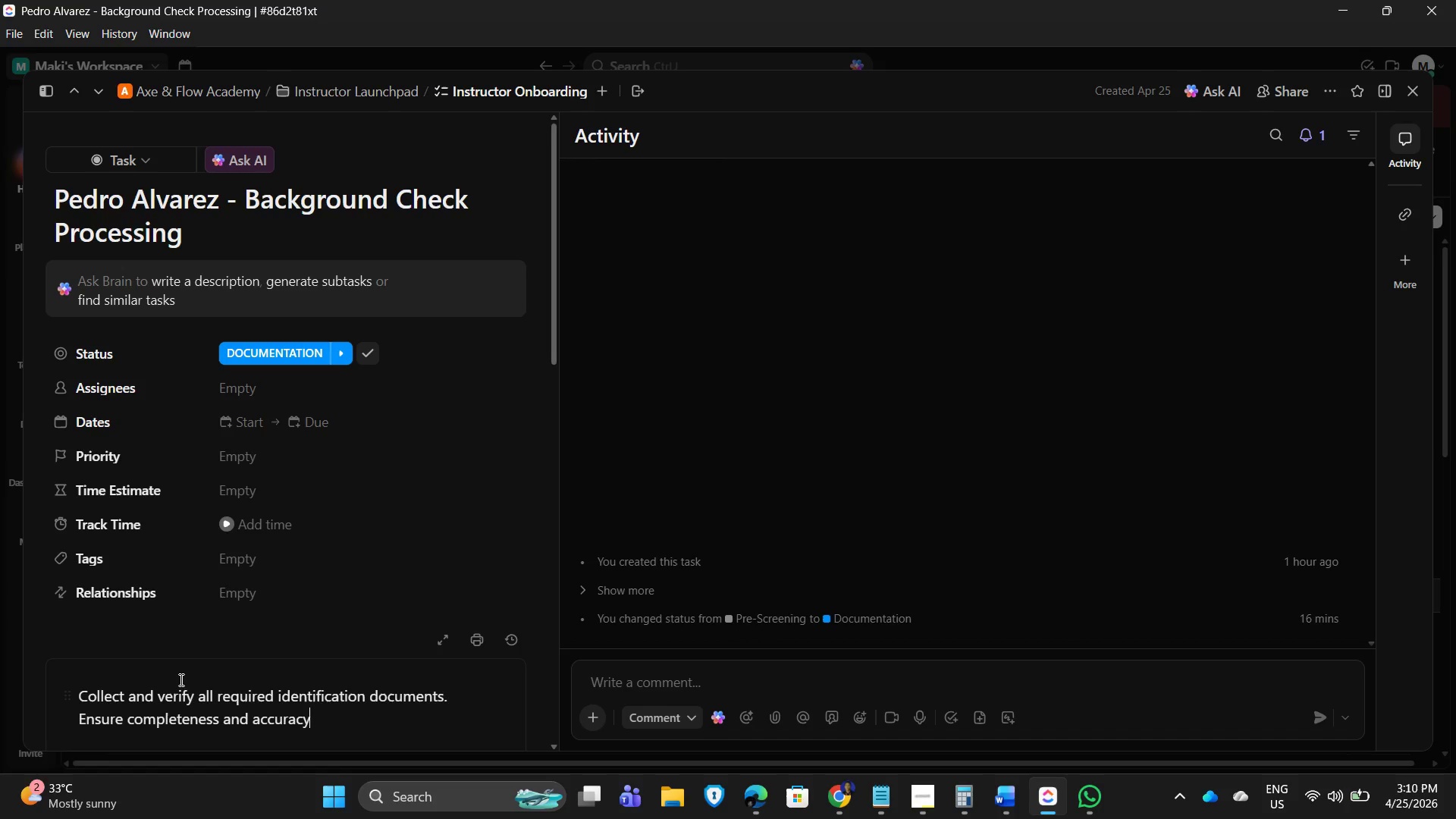 
left_click([833, 793])
 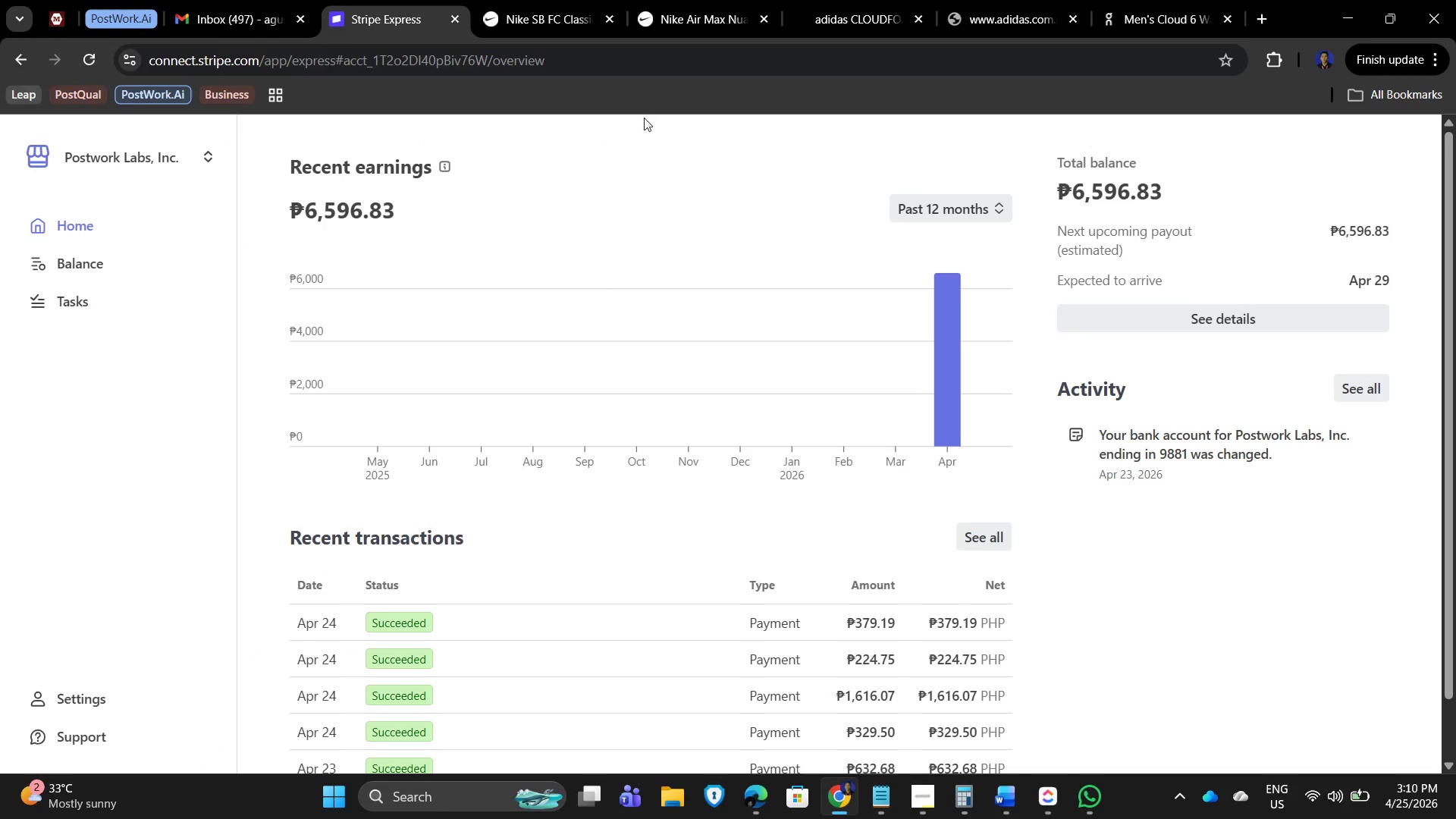 
scroll: coordinate [619, 582], scroll_direction: down, amount: 2.0
 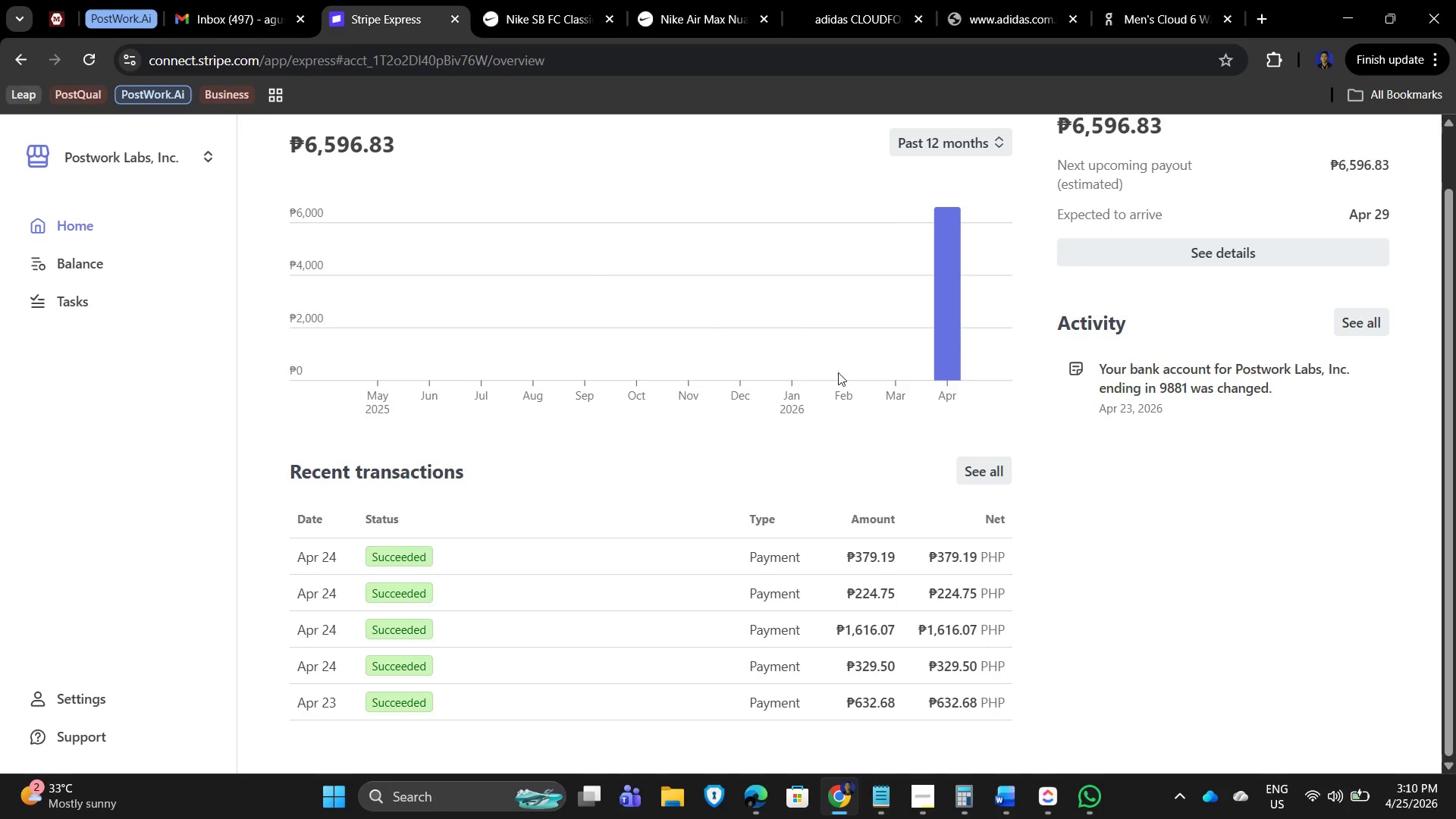 
scroll: coordinate [930, 376], scroll_direction: up, amount: 3.0
 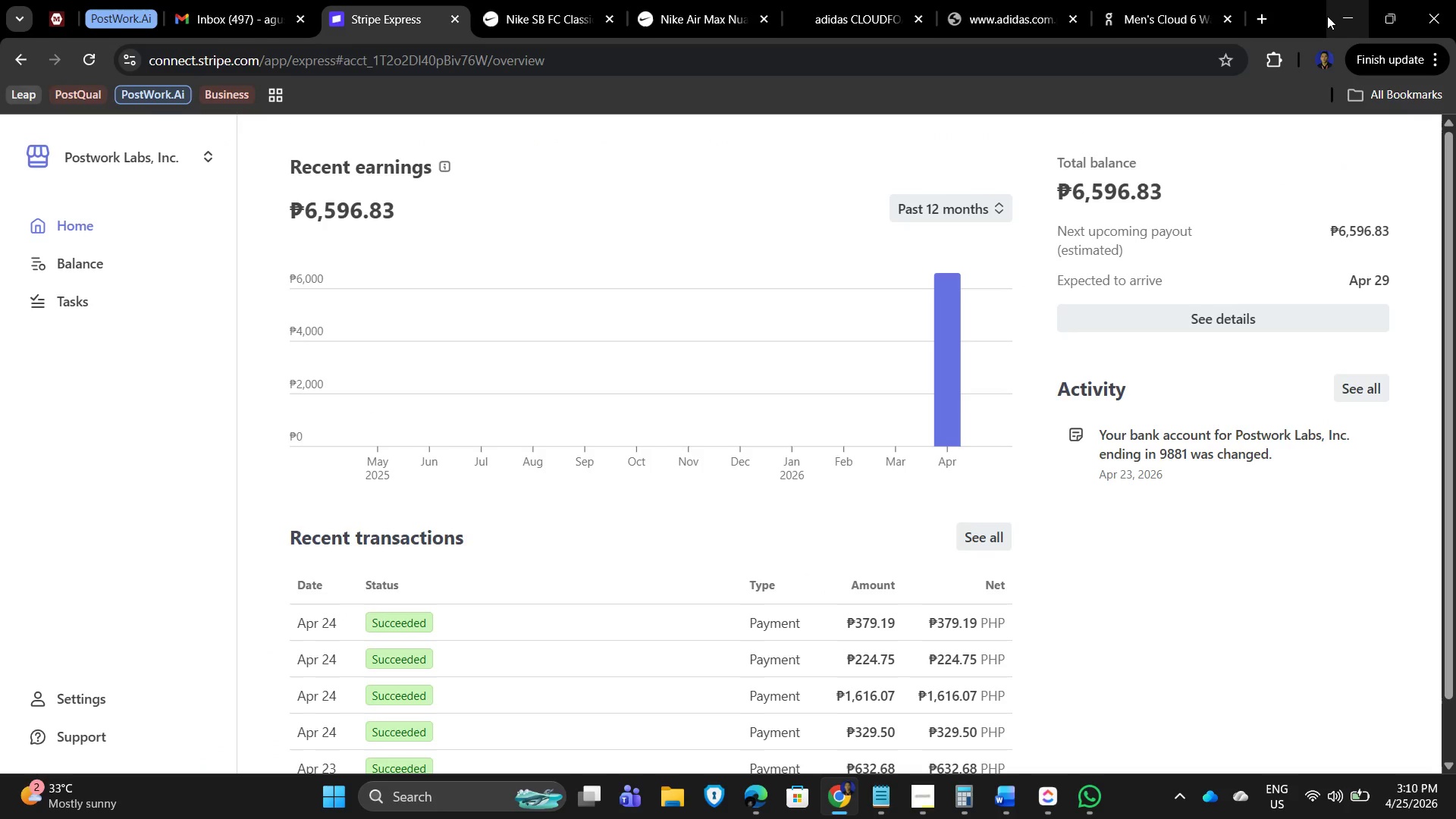 
left_click([1357, 5])
 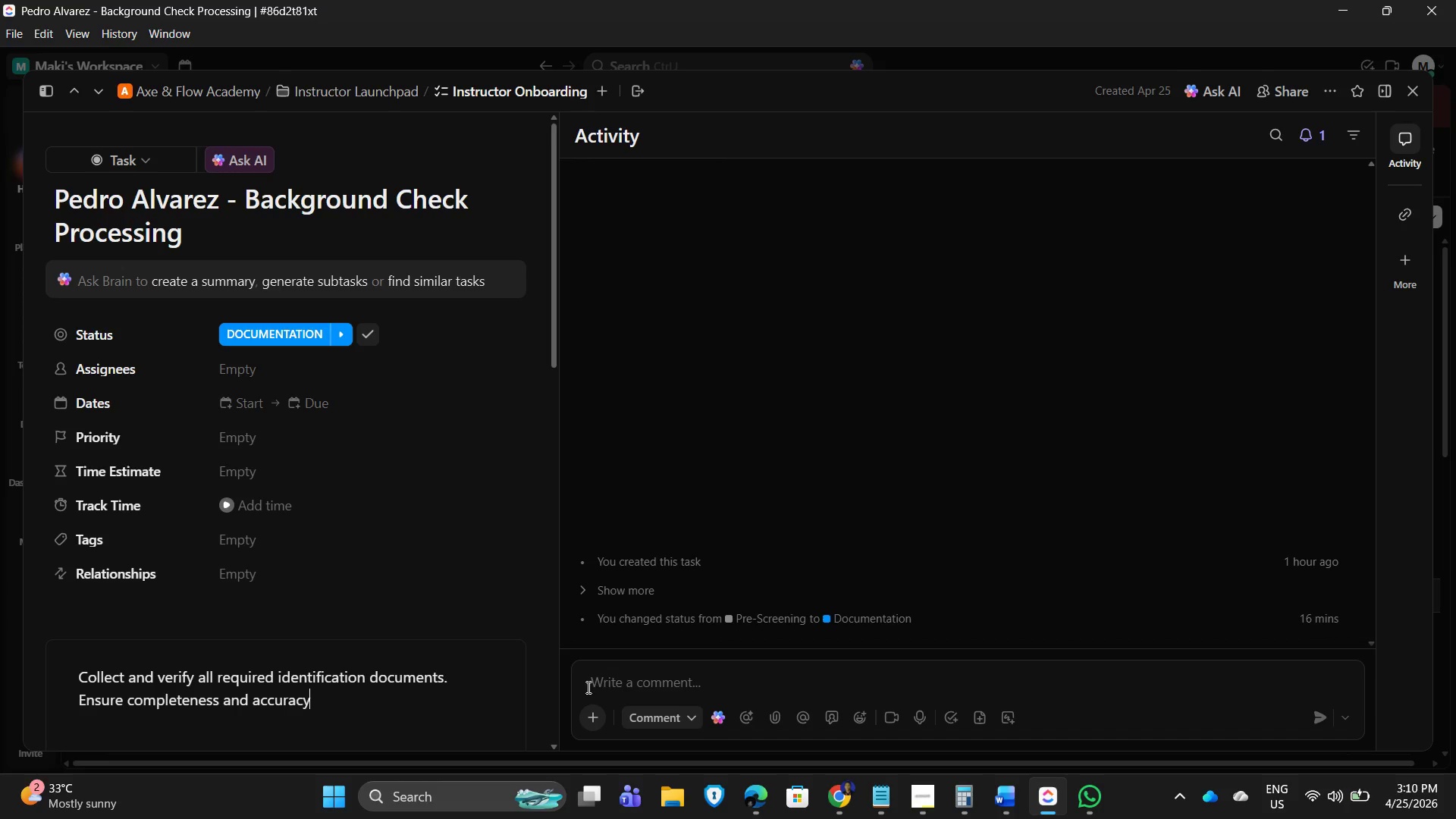 
left_click([347, 709])
 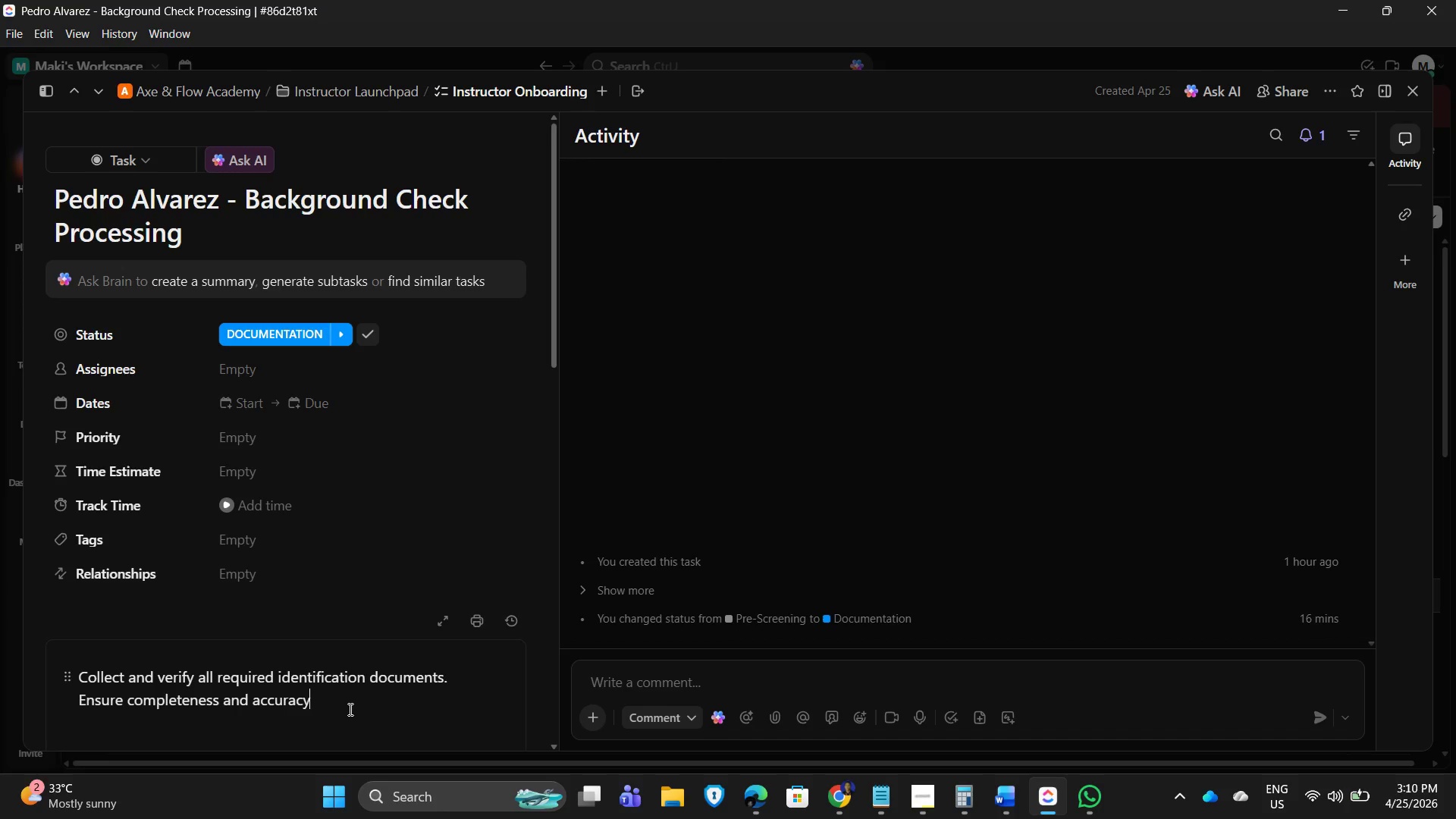 
wait(8.5)
 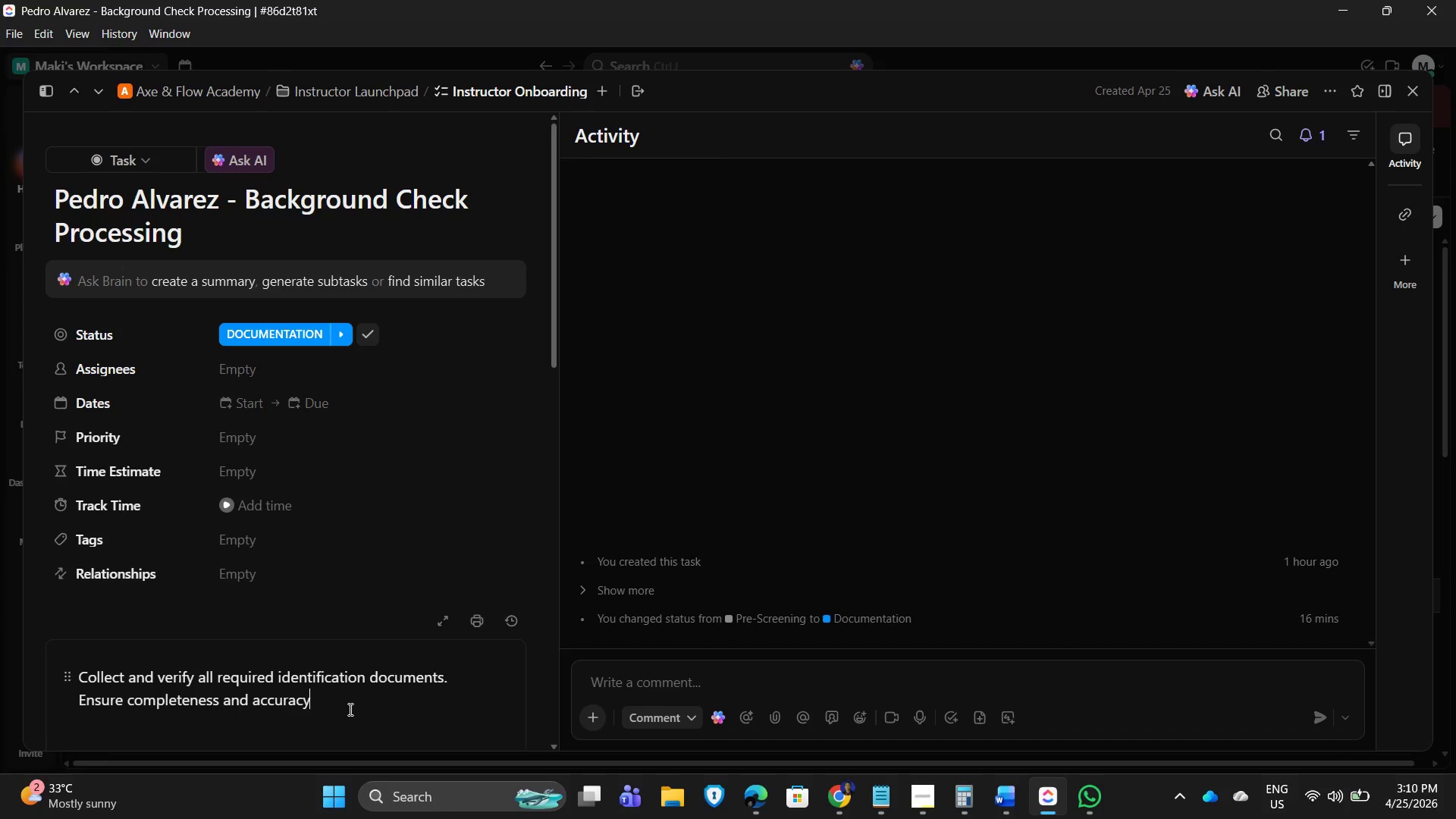 
type( before)
 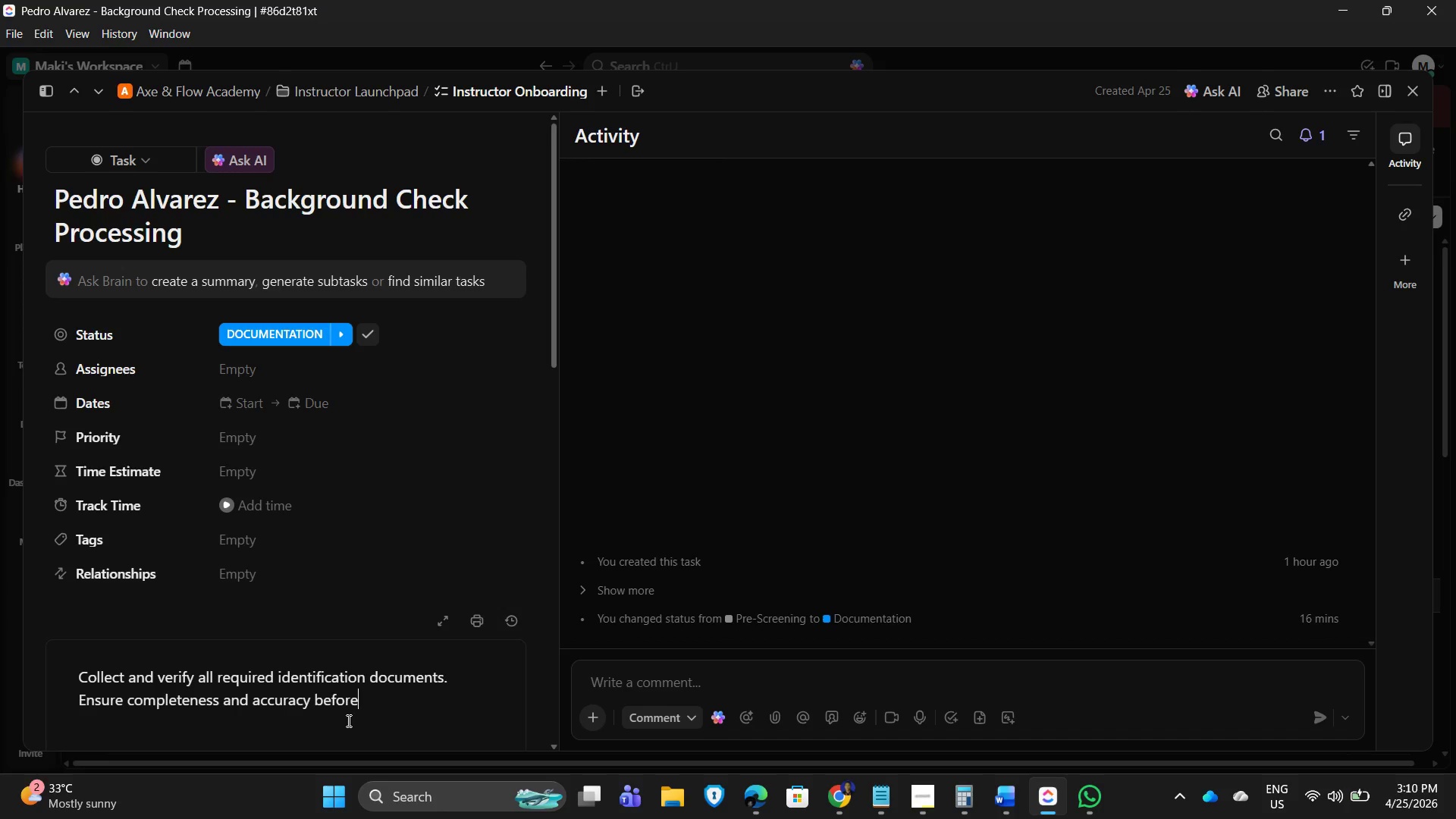 
key(Space)
 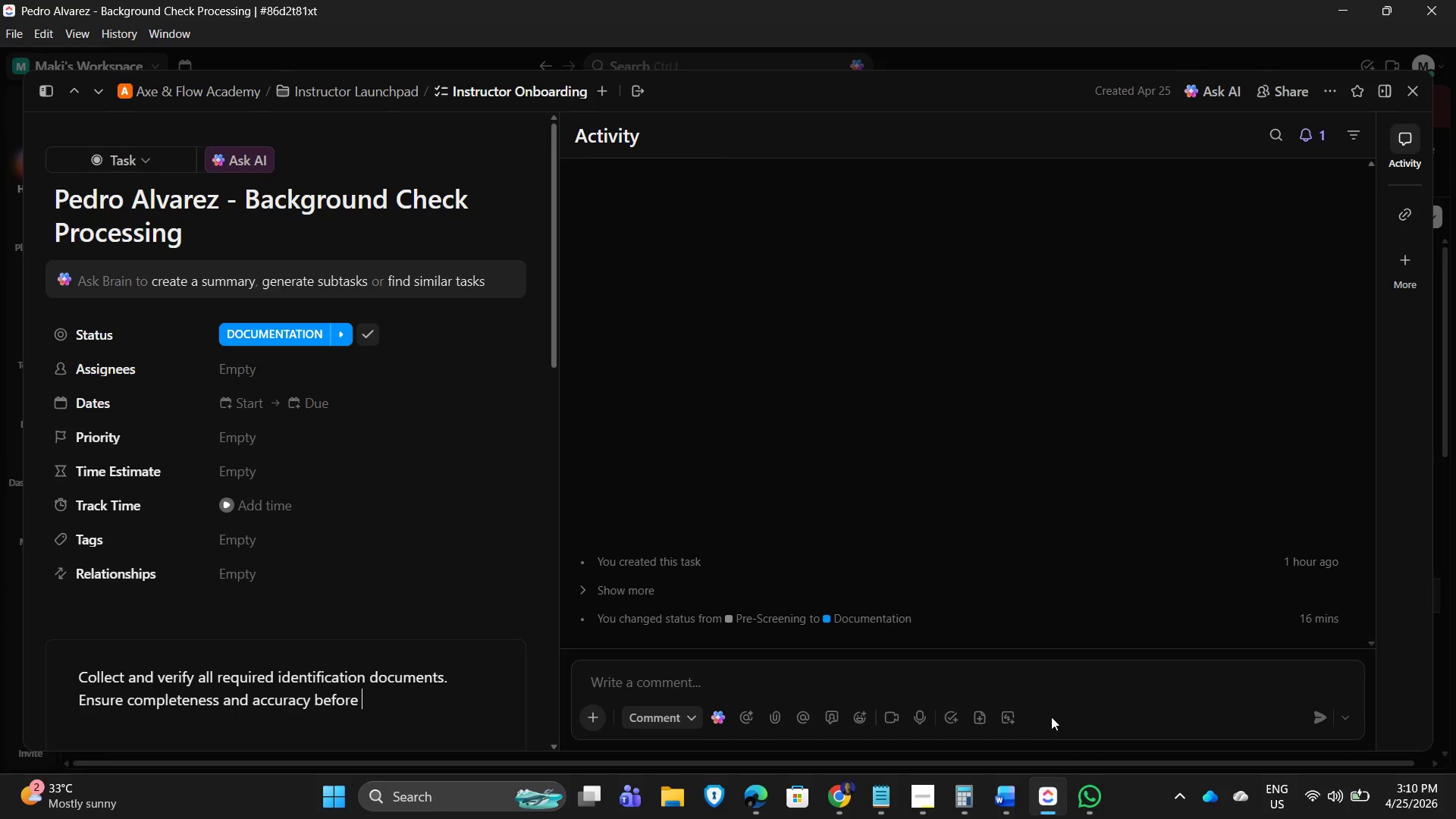 
left_click([845, 809])
 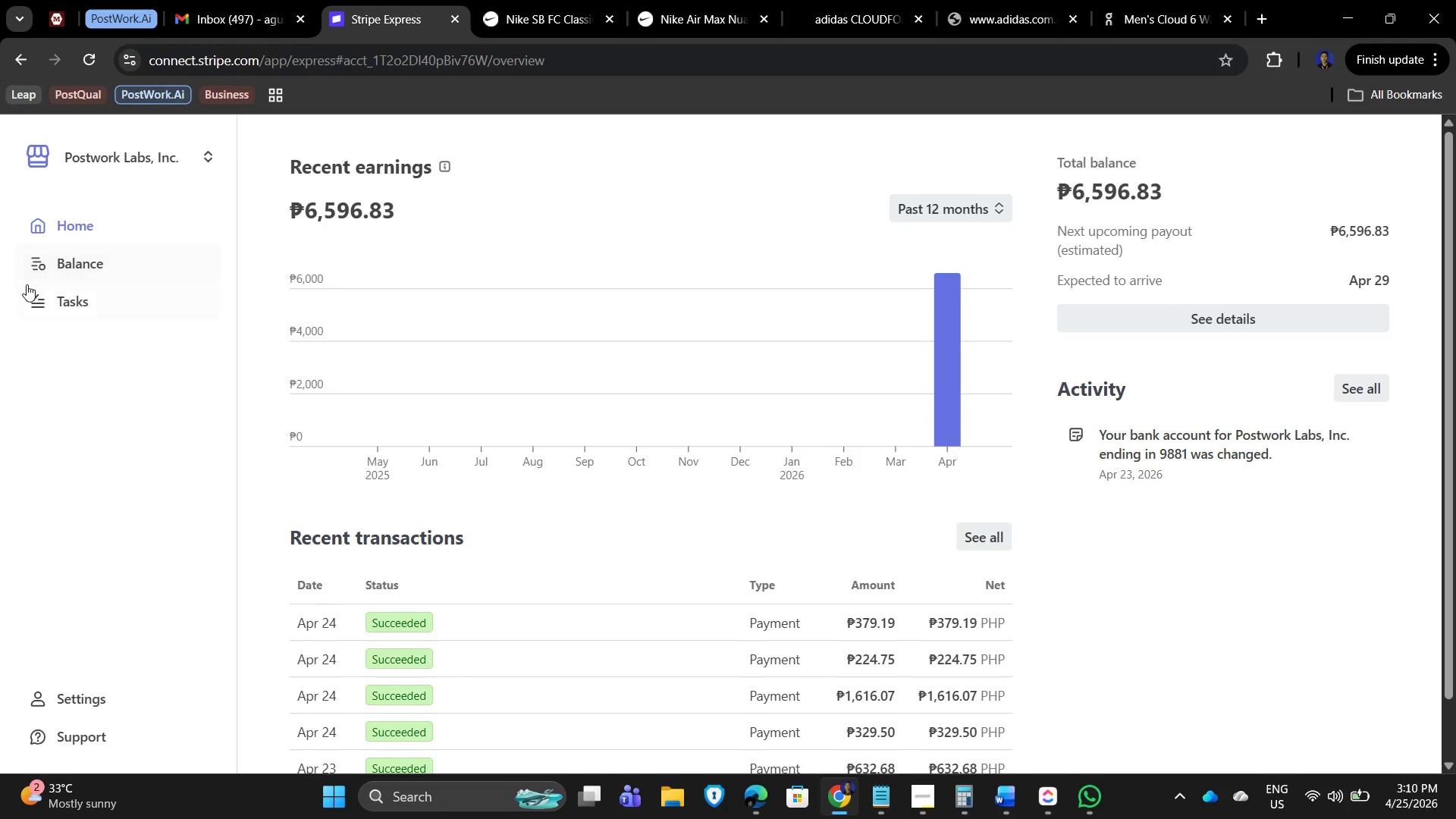 
left_click([155, 149])
 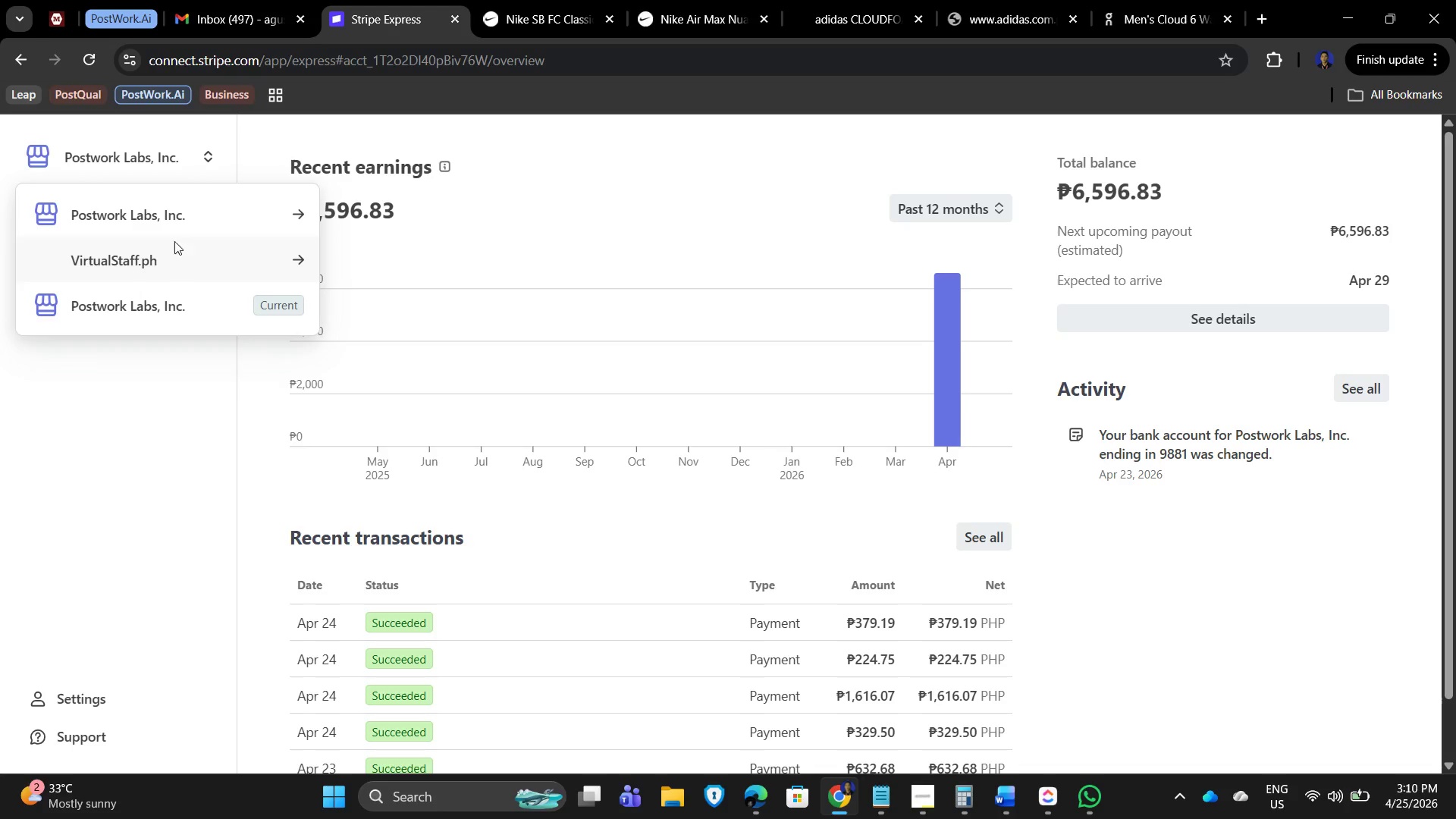 
left_click([183, 214])
 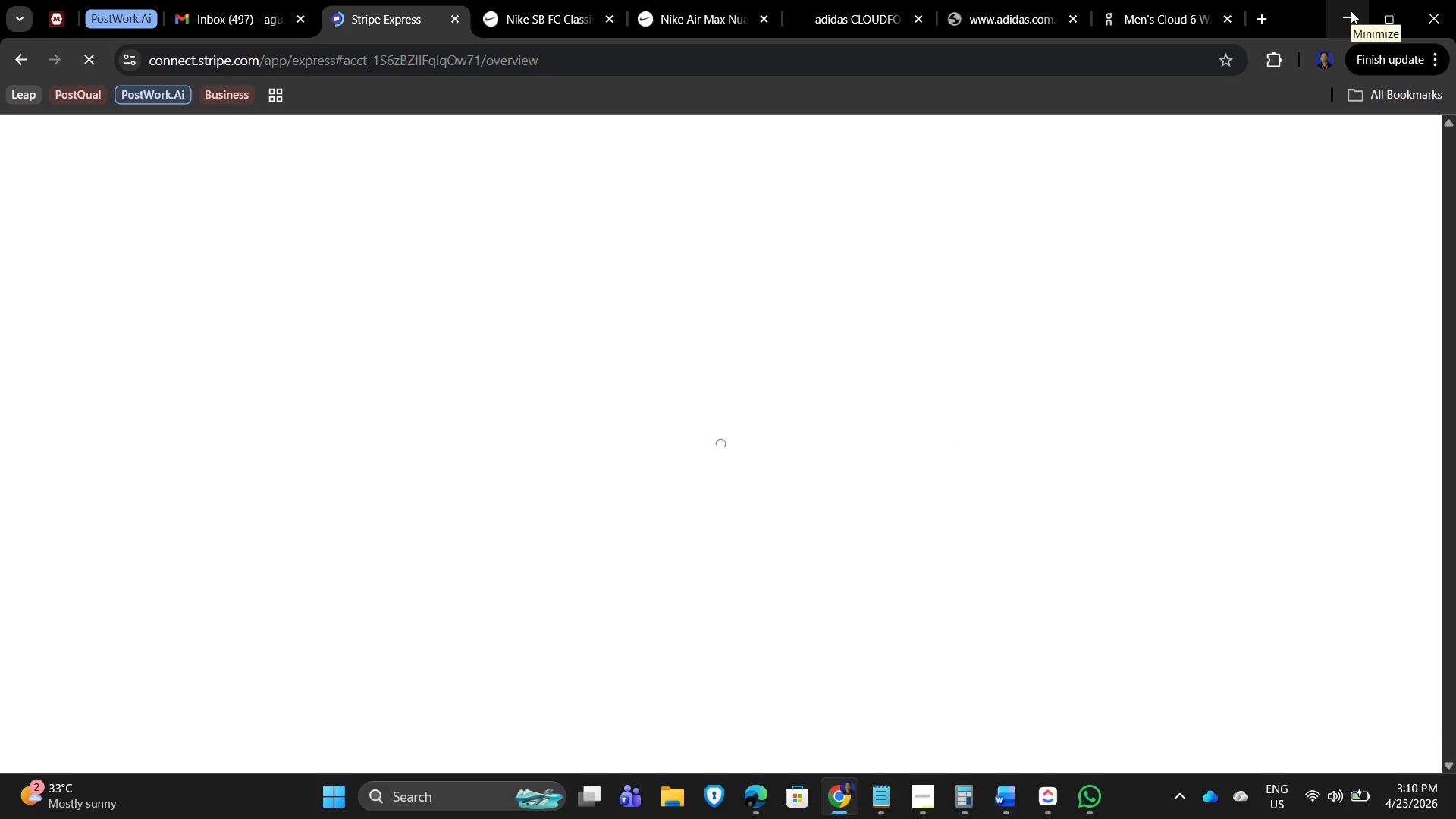 
wait(9.64)
 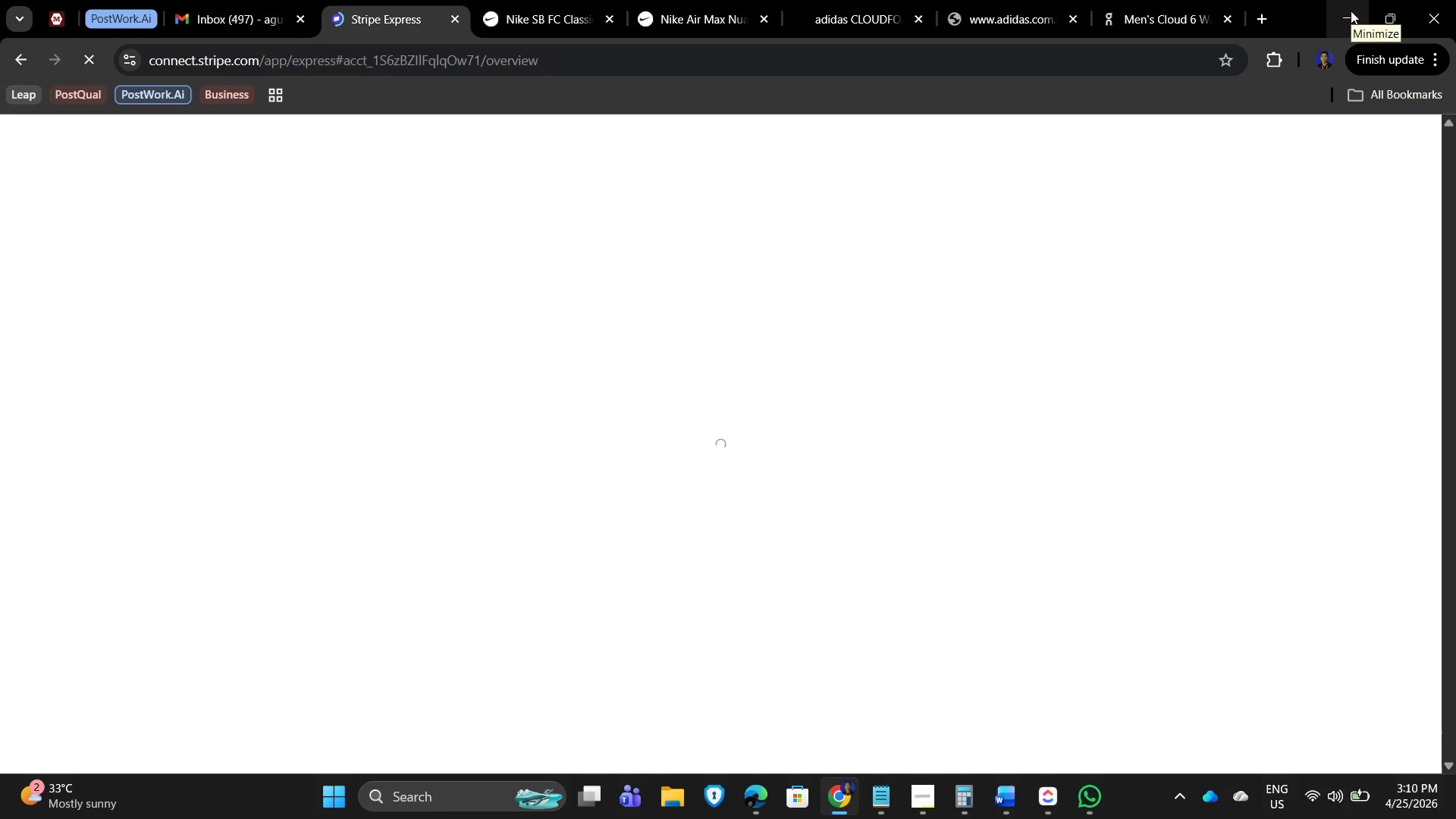 
left_click([1348, 10])
 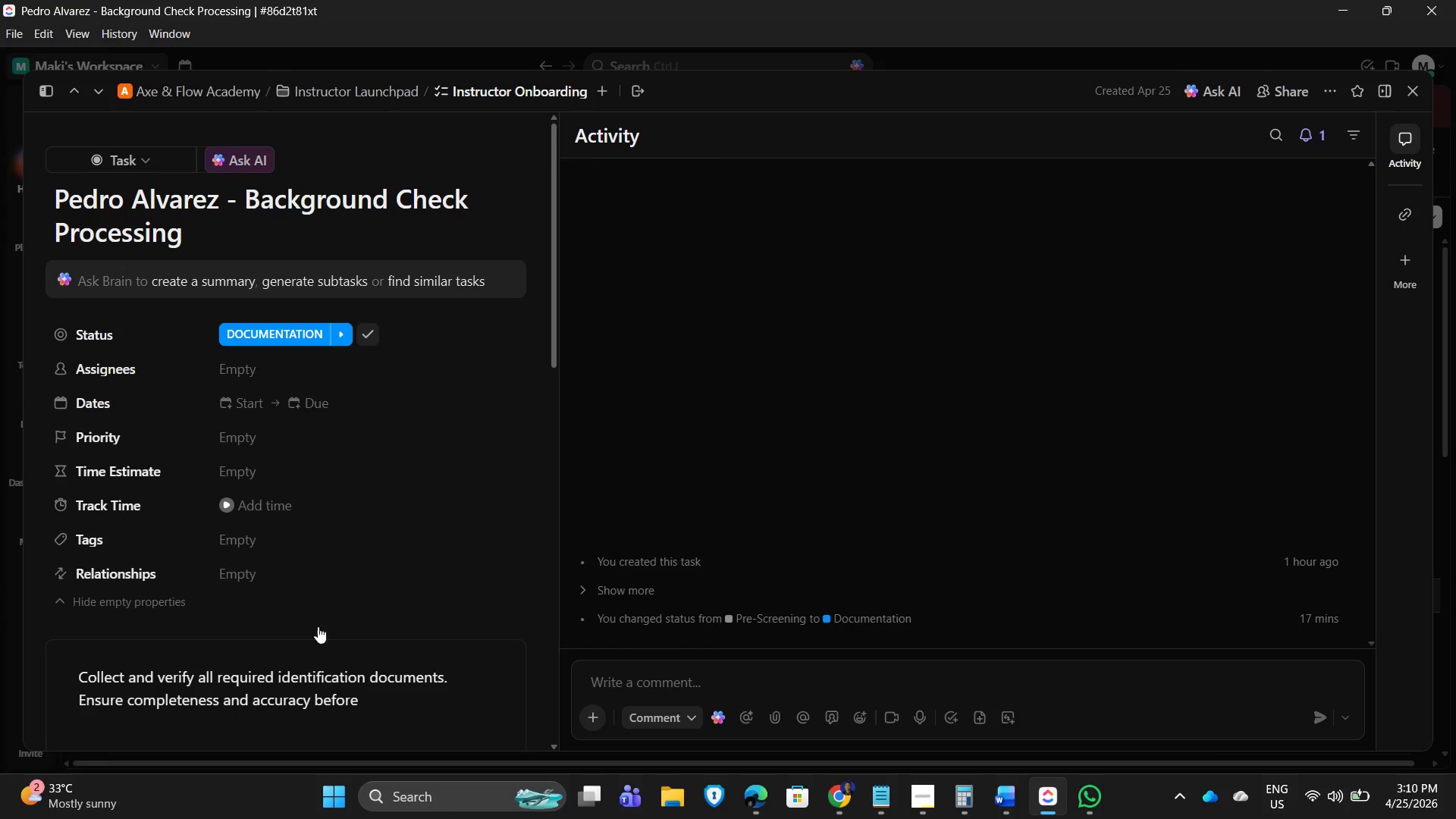 
left_click([383, 711])
 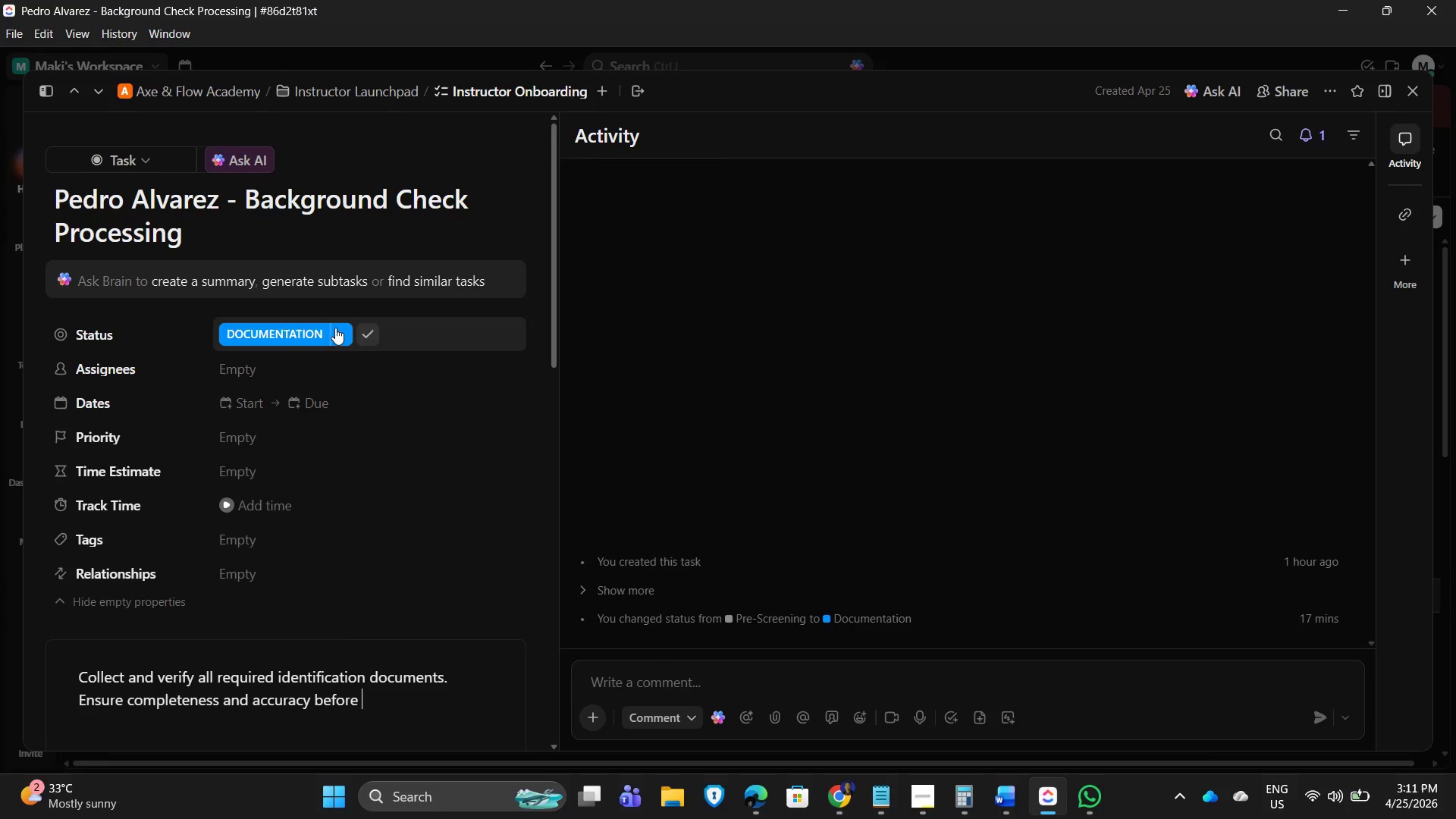 
wait(12.73)
 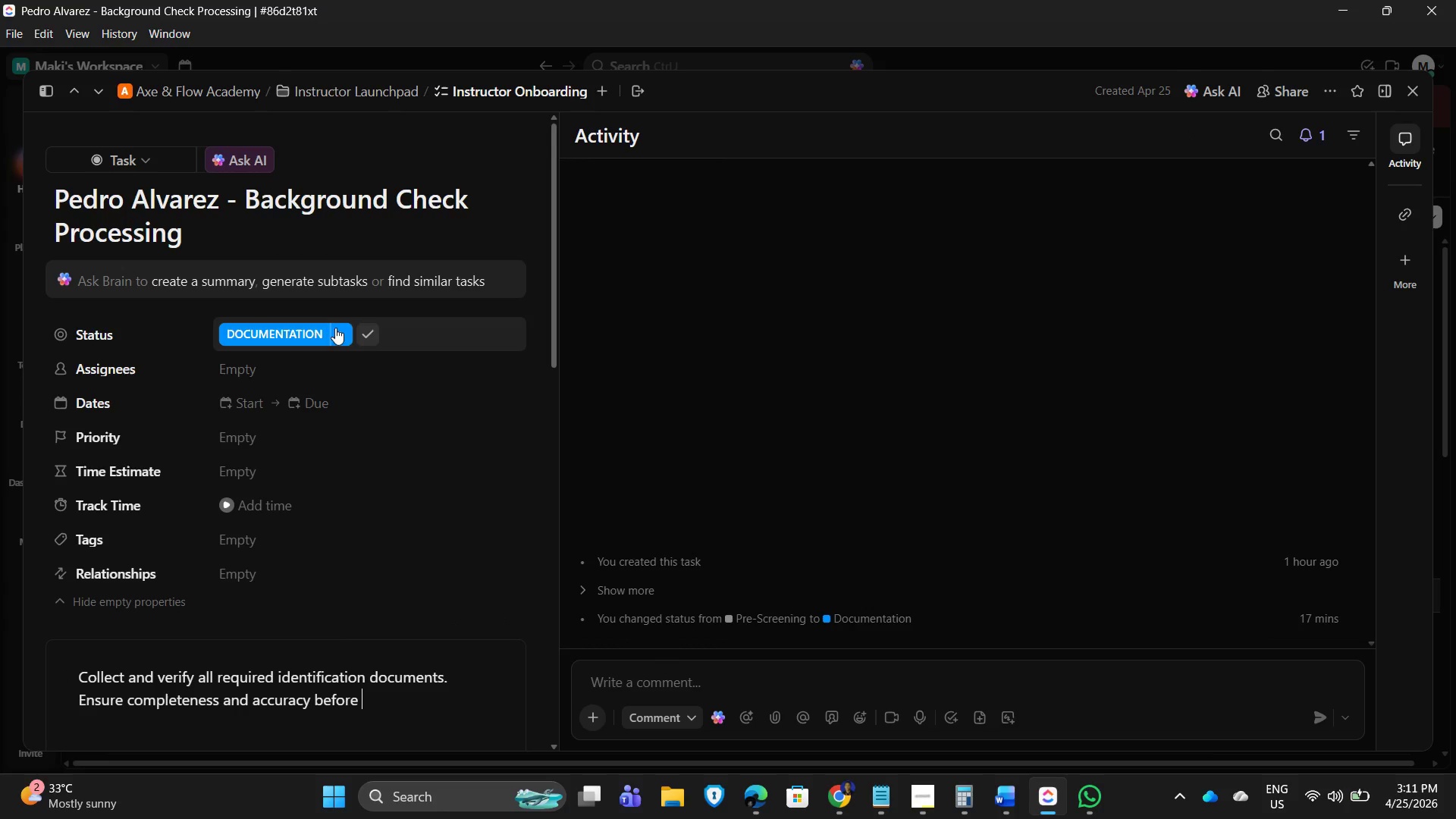 
key(B)
 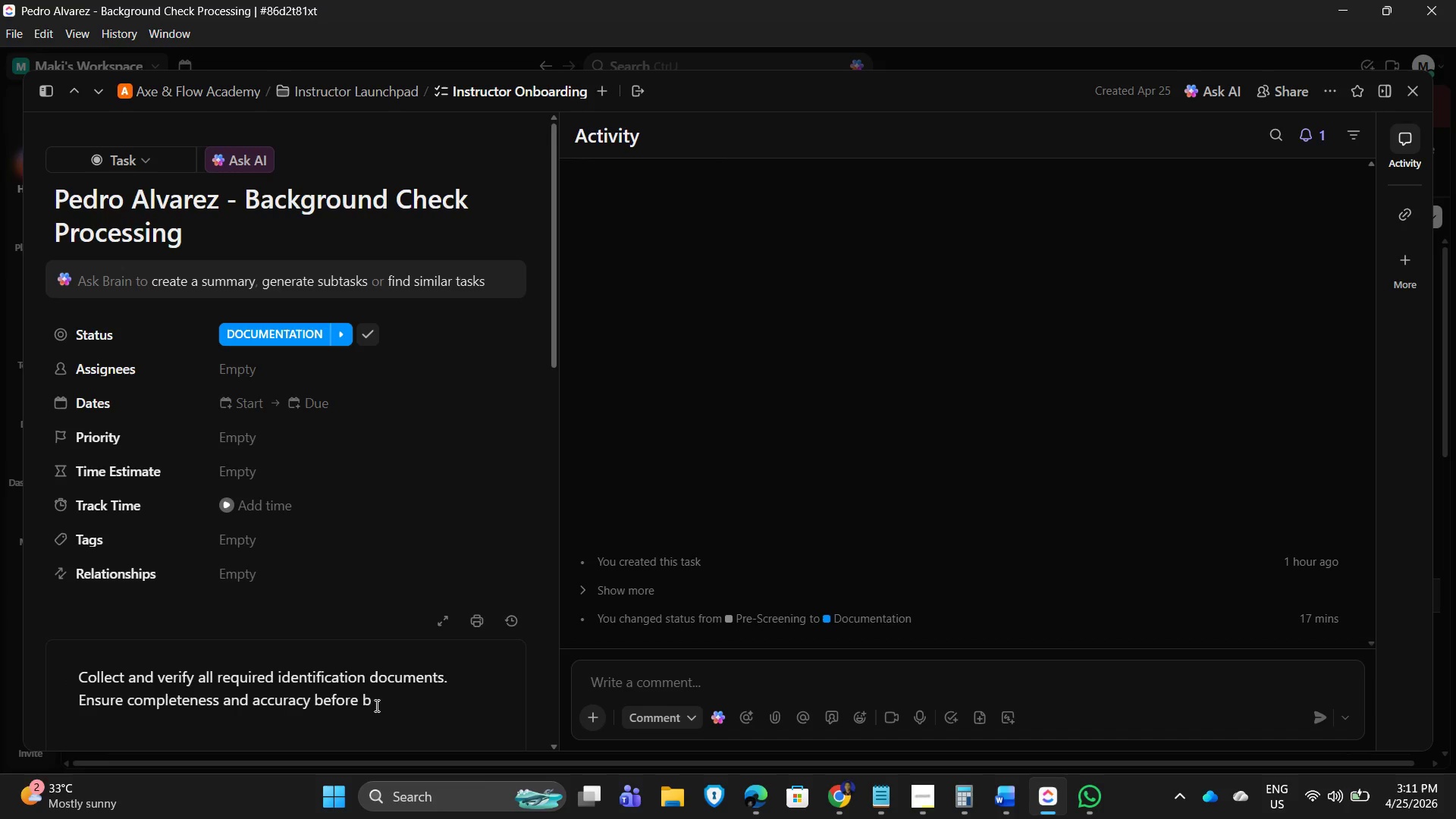 
key(Backspace)
 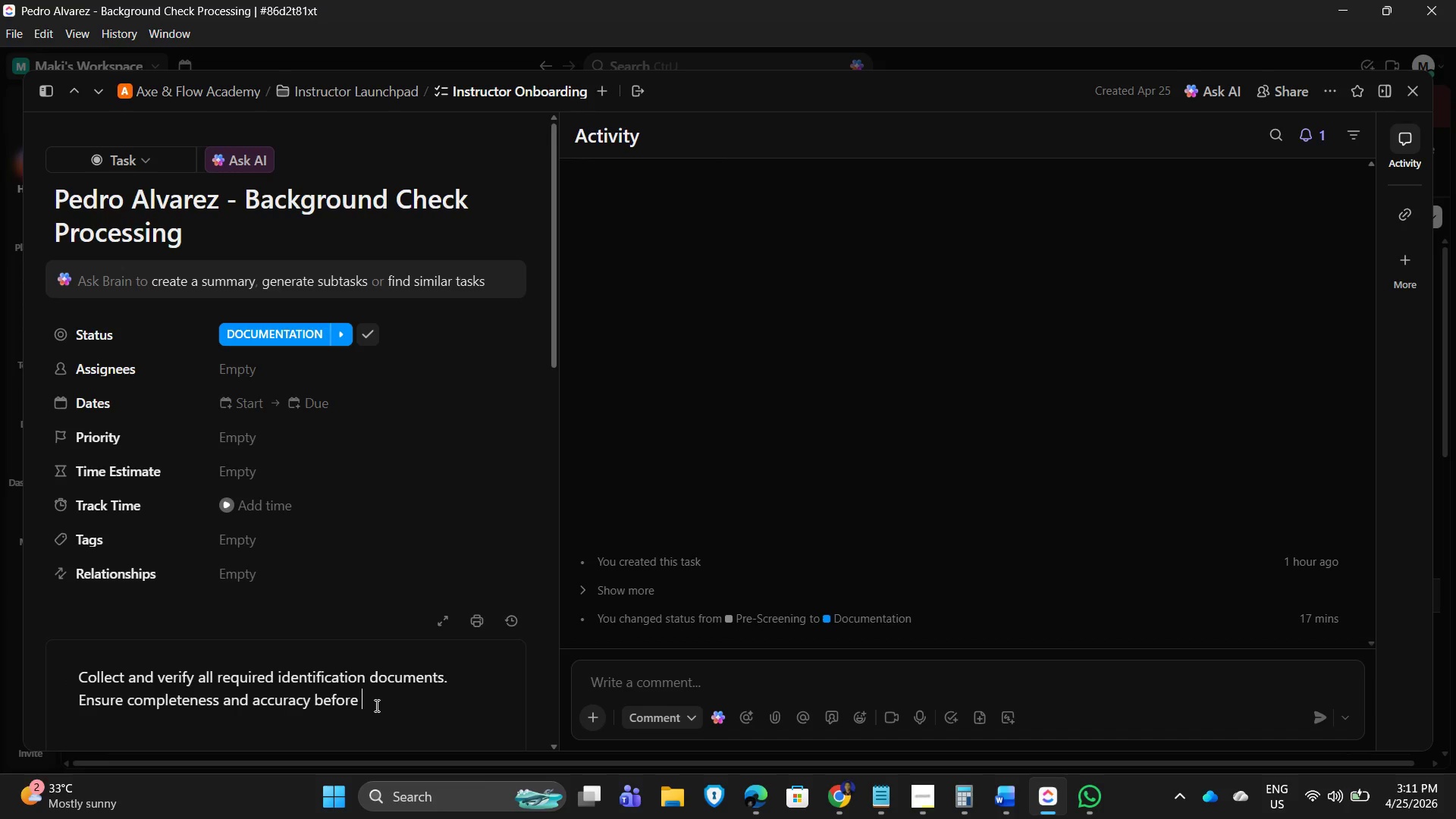 
key(Backspace)
 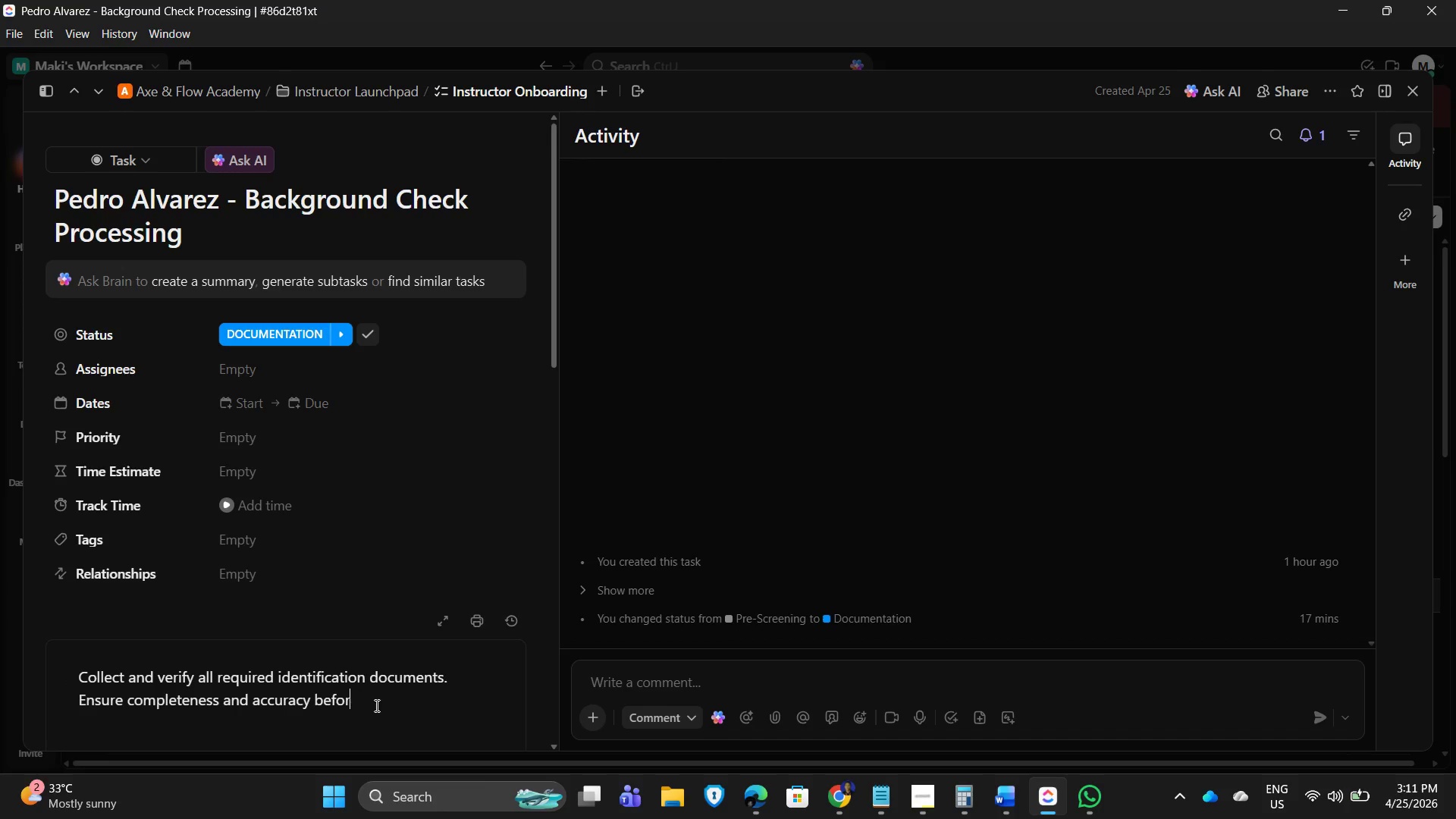 
key(Backspace)
 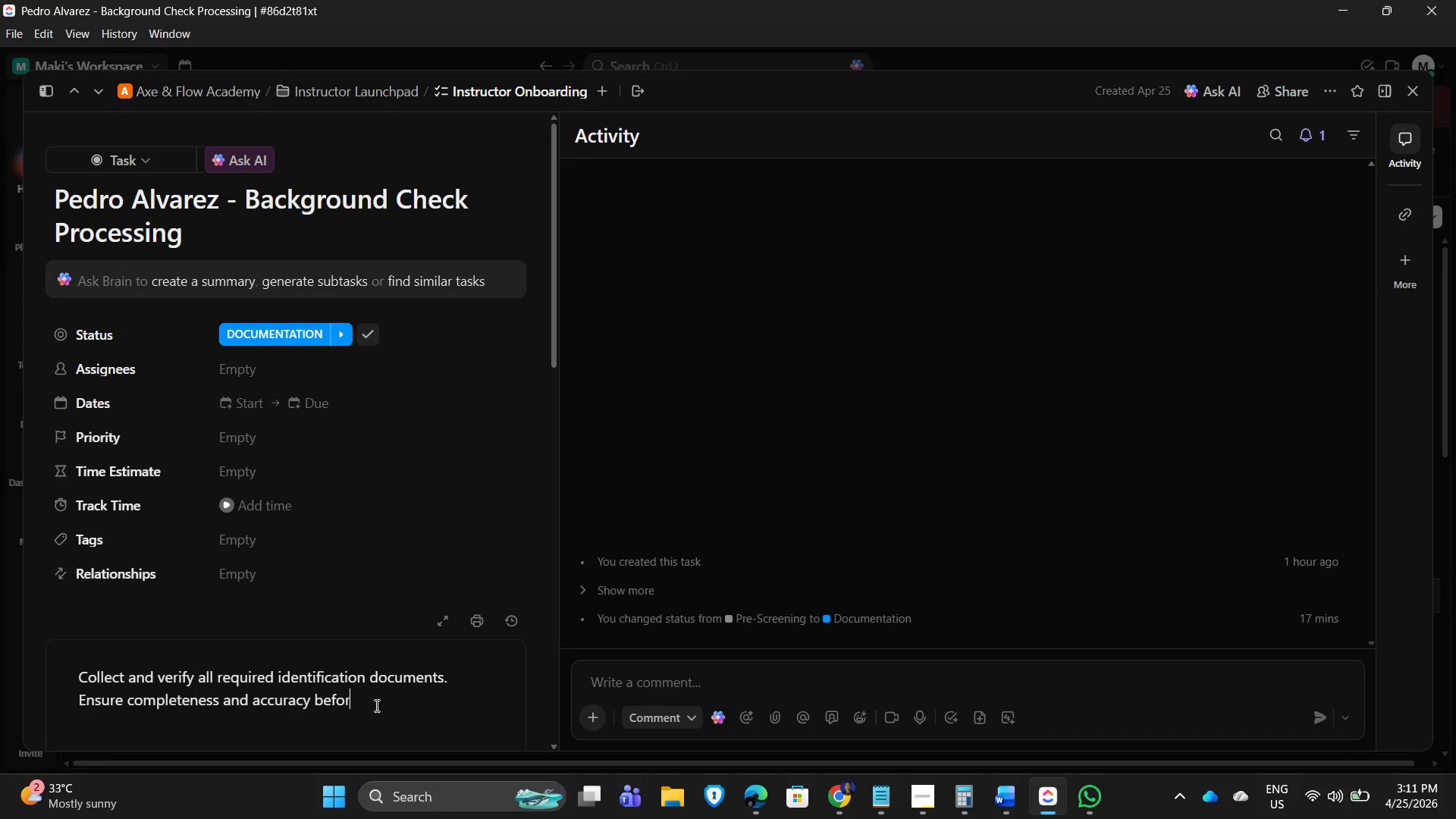 
key(Backspace)
 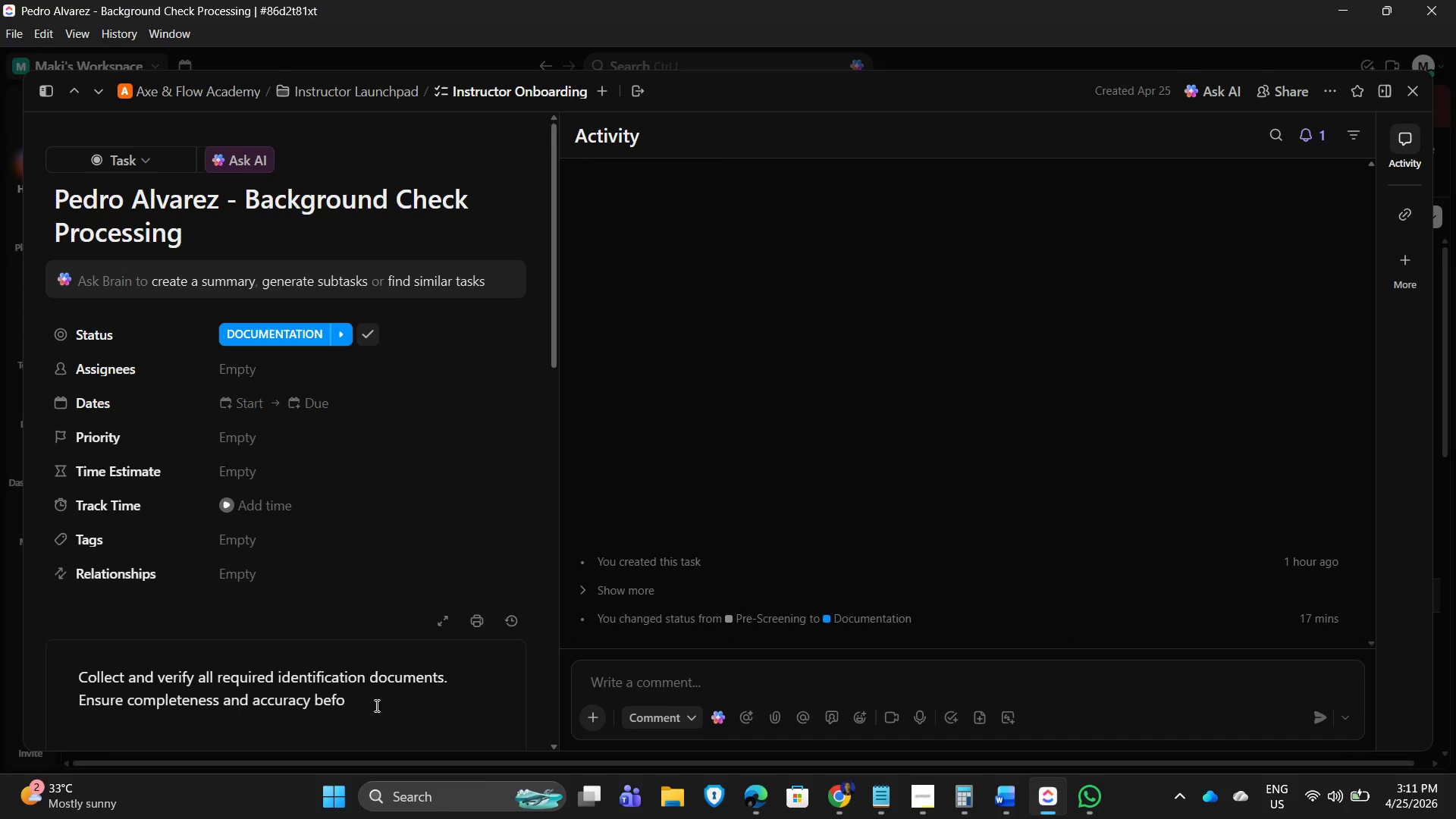 
key(Backspace)
 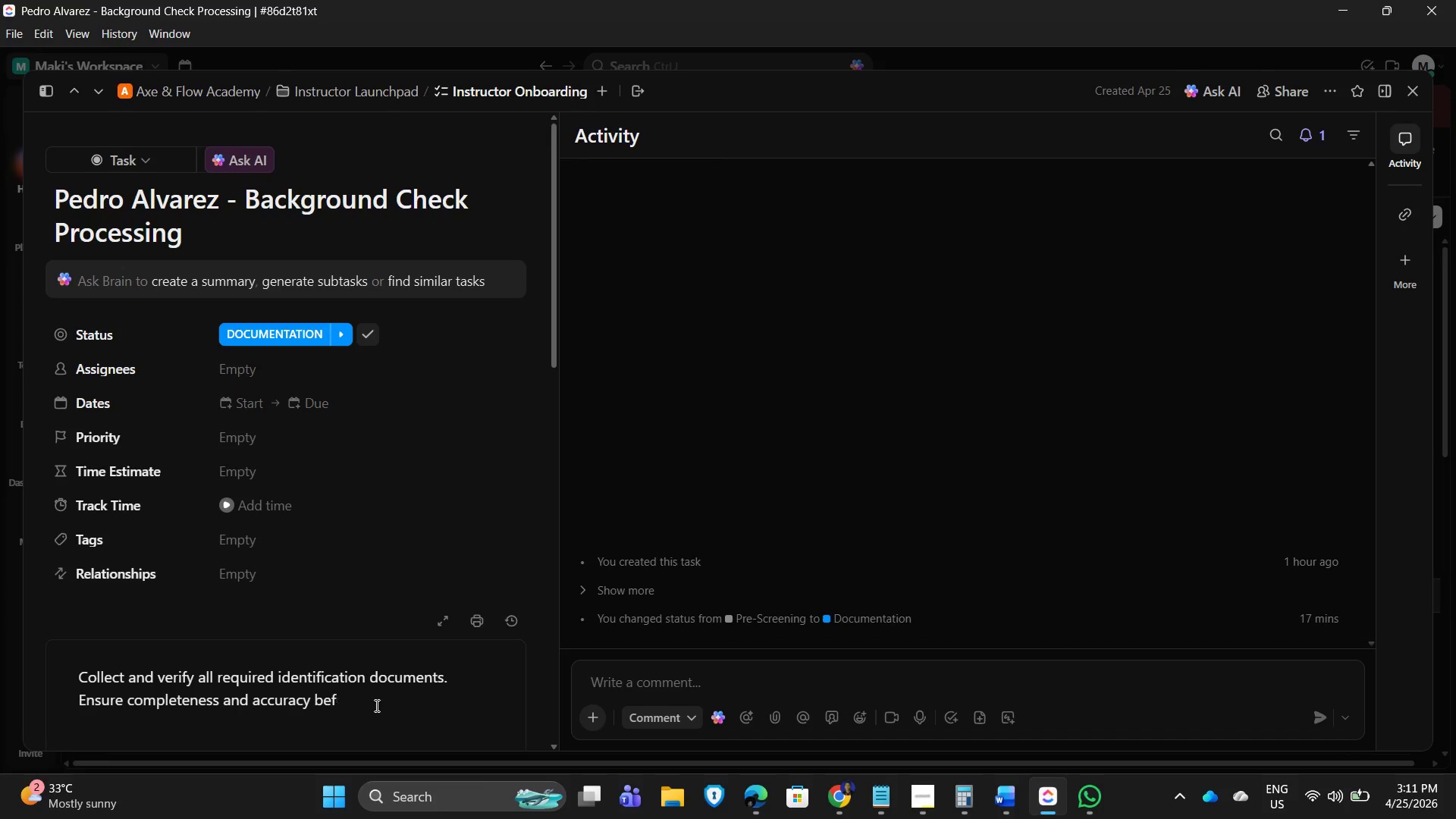 
key(Backspace)
 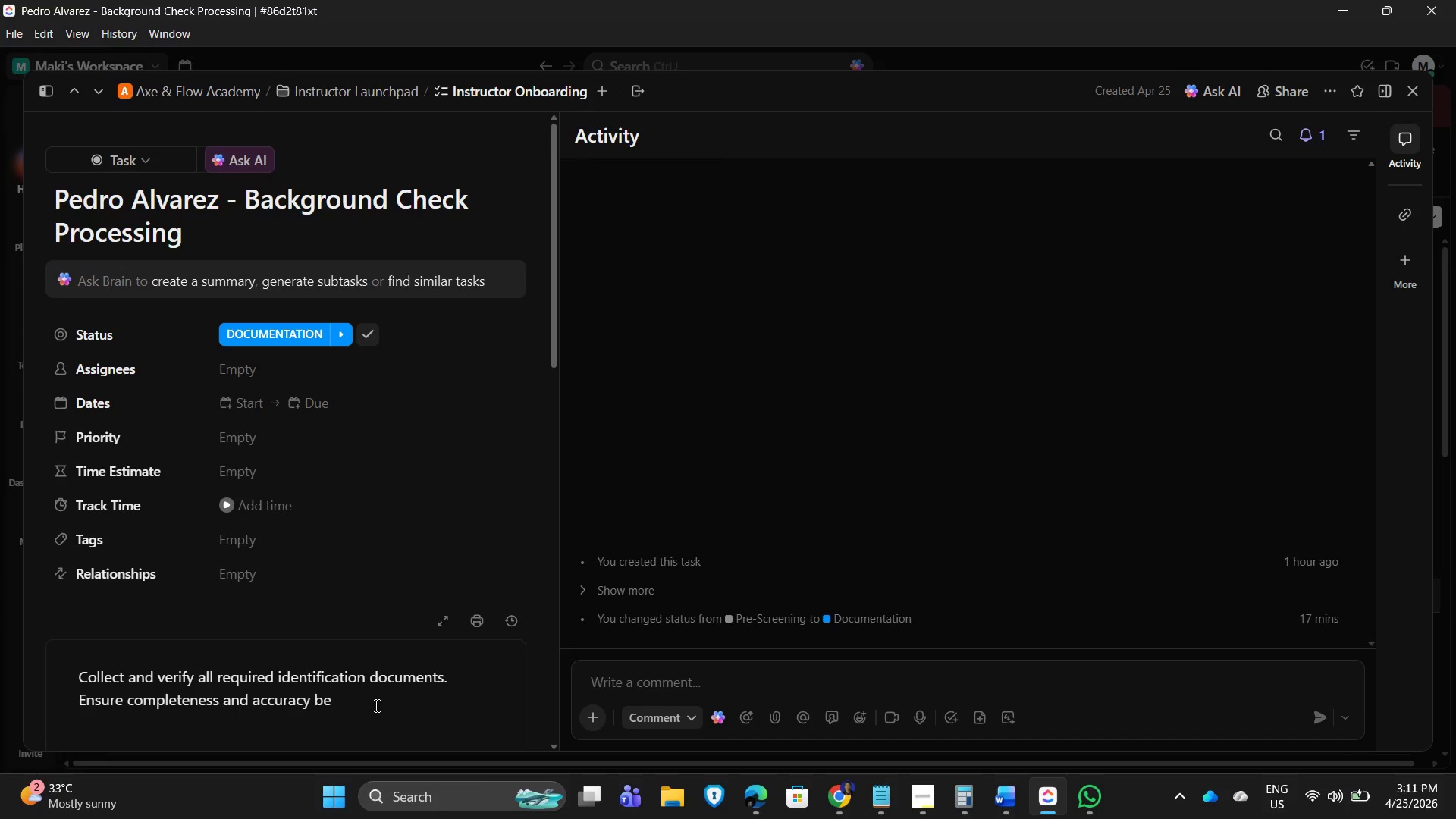 
key(Backspace)
 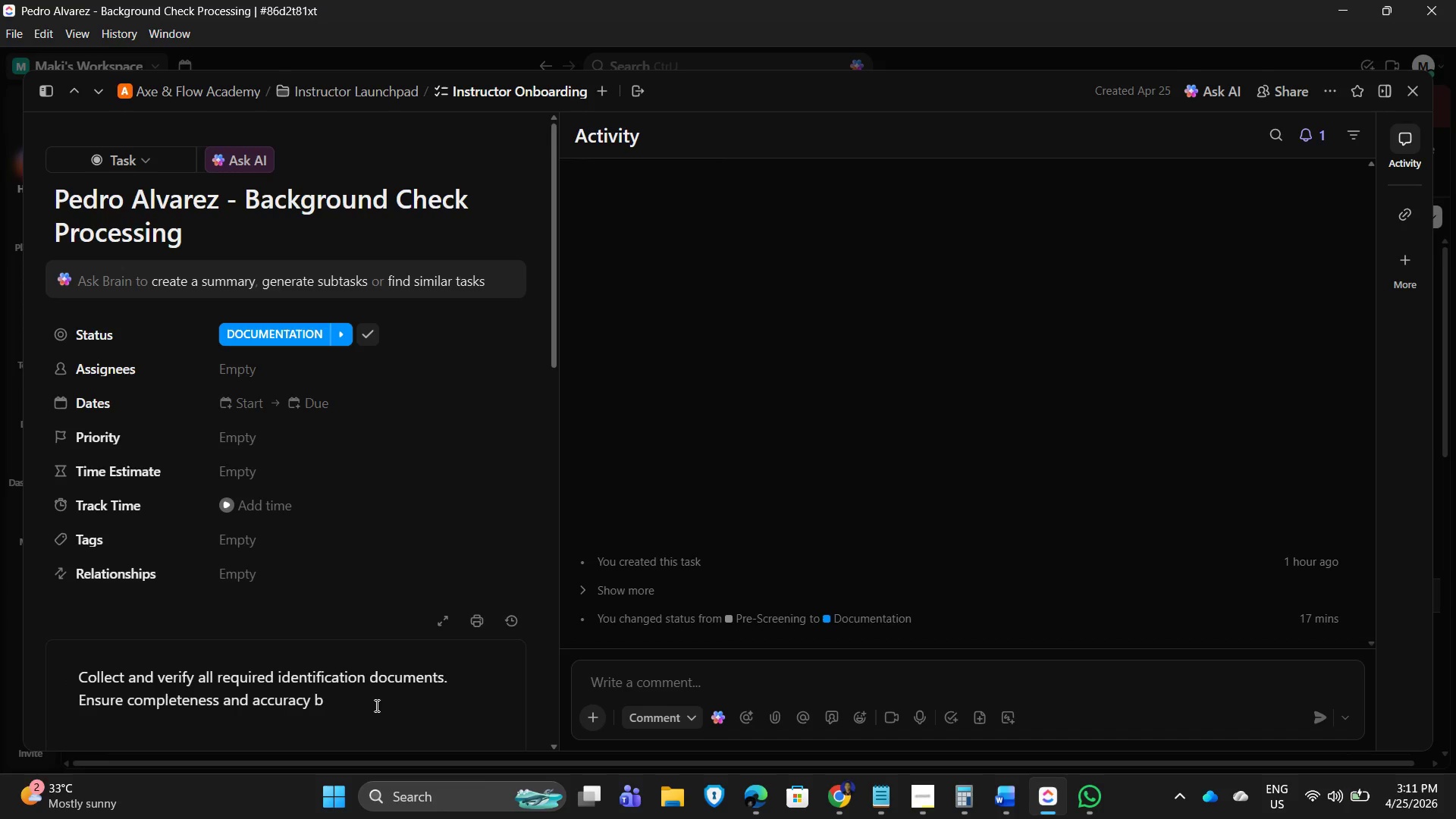 
key(Backspace)
 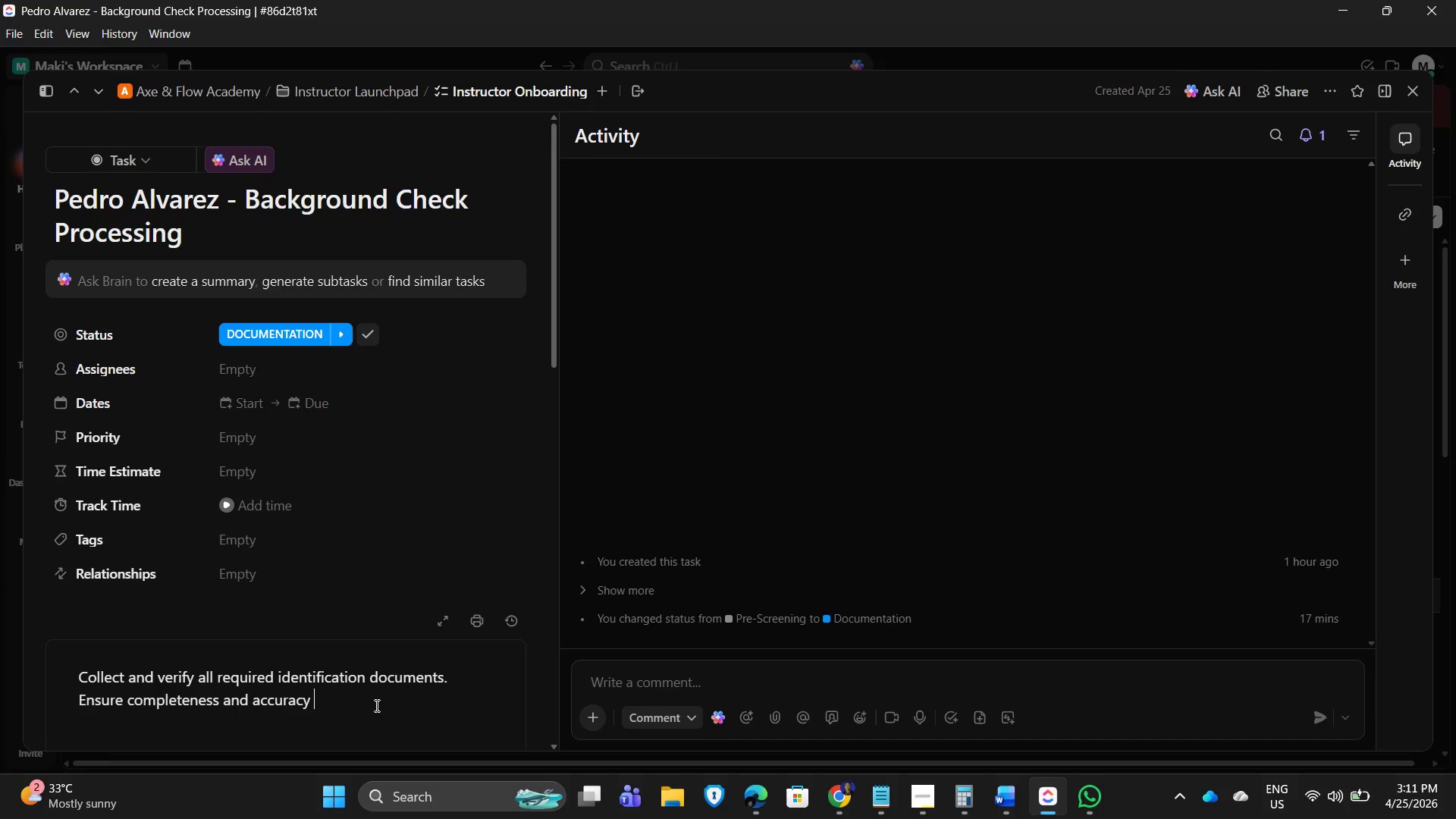 
key(Backspace)
 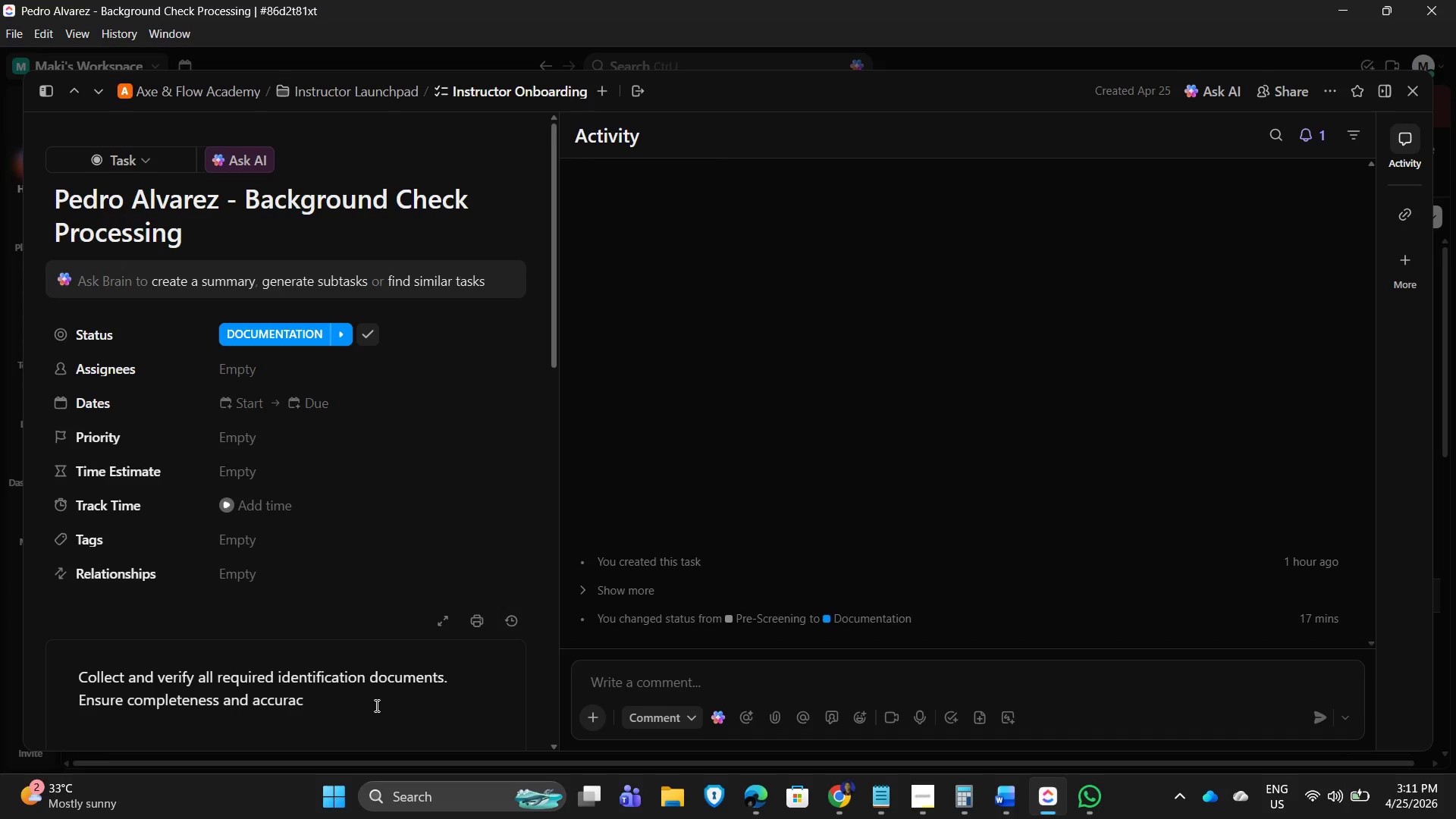 
key(Backspace)
 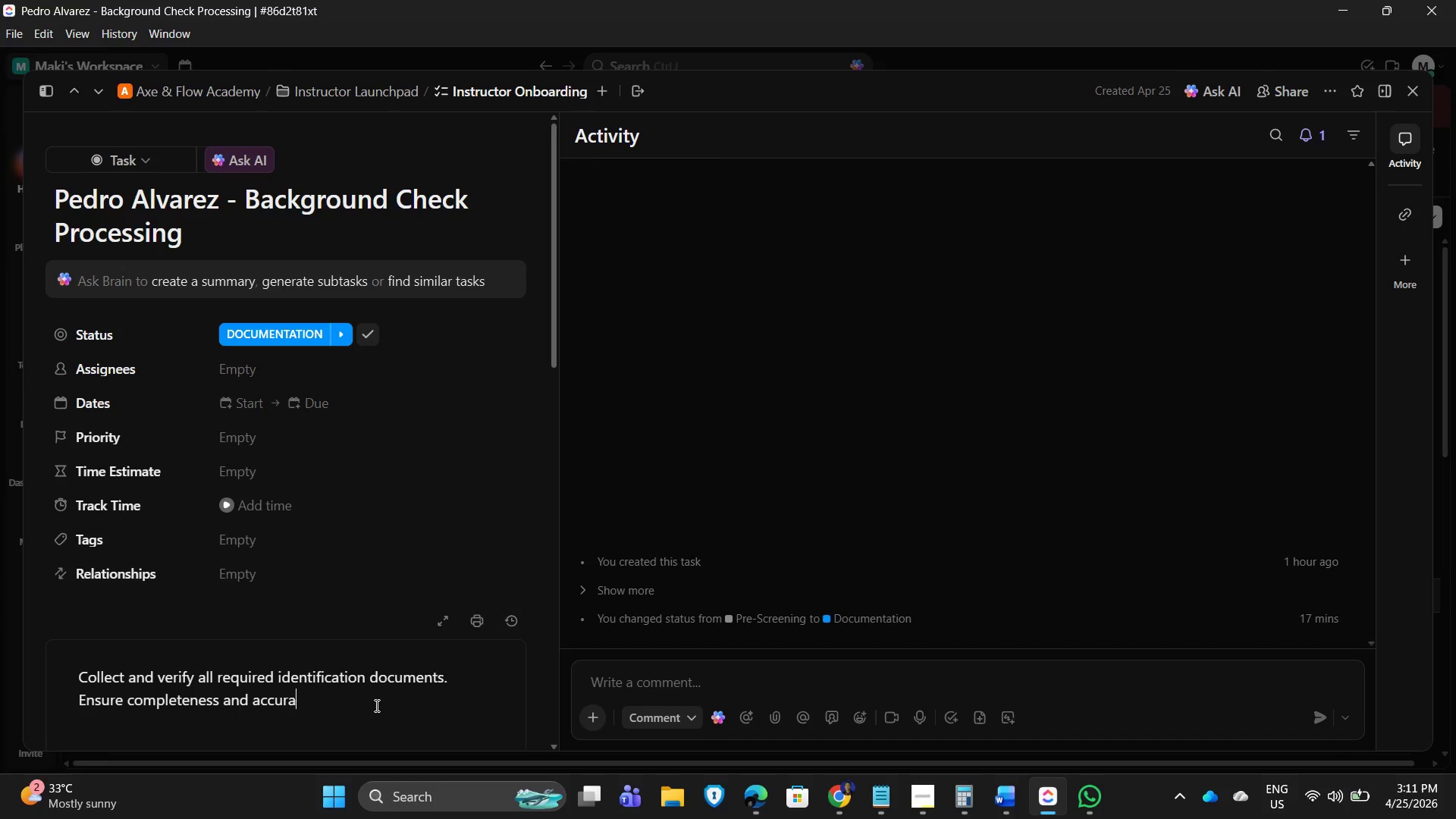 
key(Backspace)
 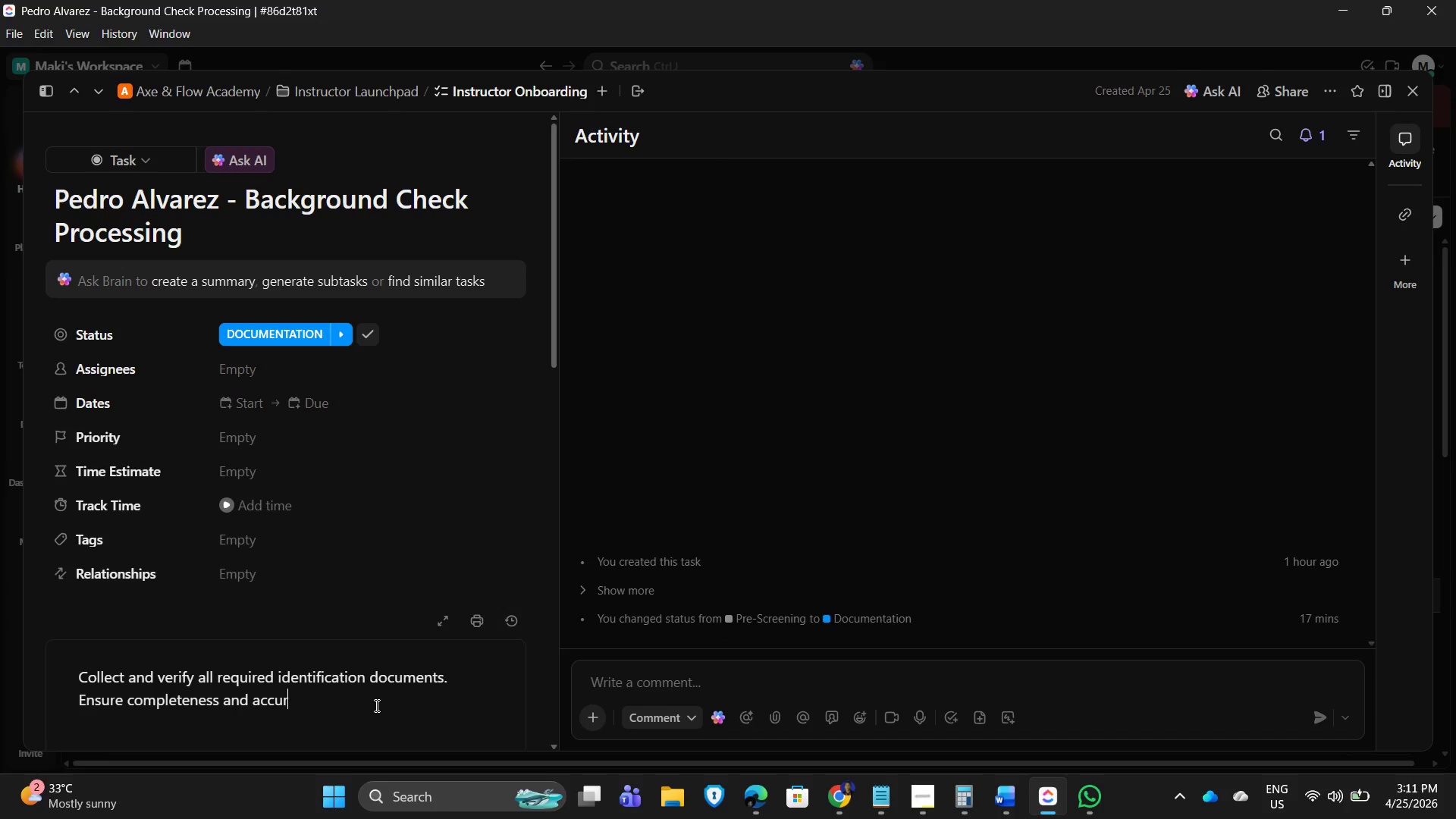 
key(Backspace)
 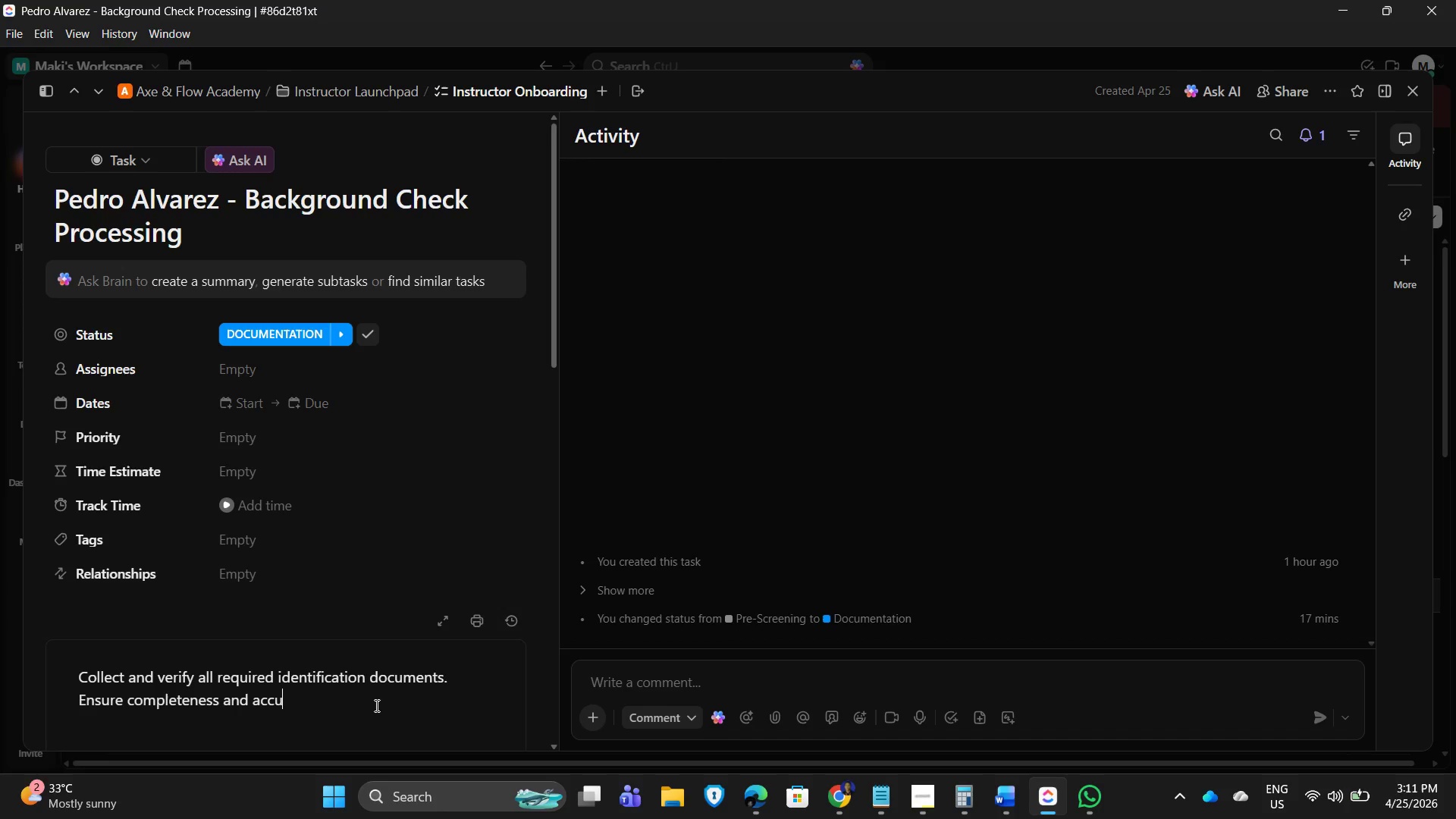 
key(Backspace)
 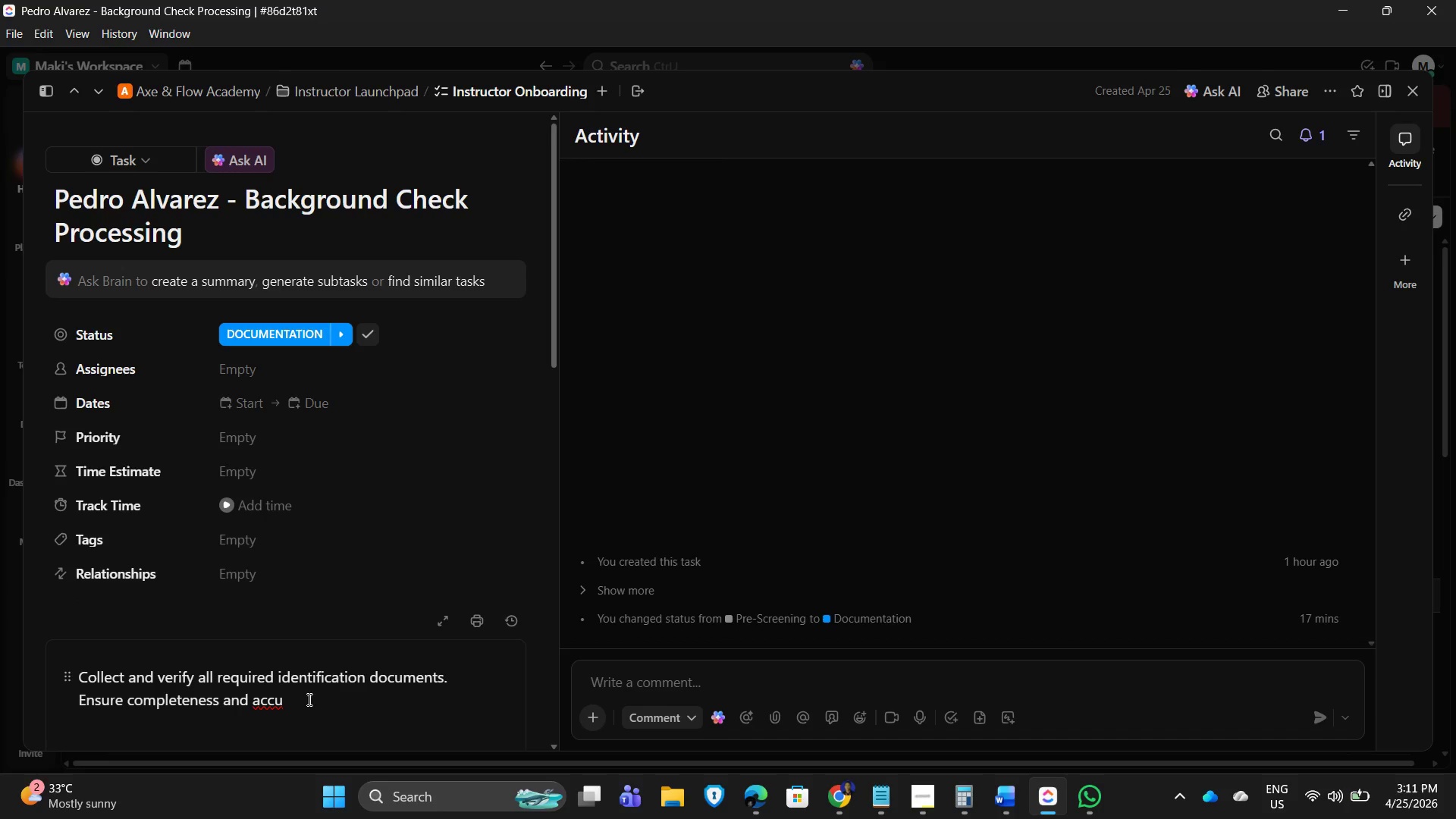 
left_click_drag(start_coordinate=[304, 711], to_coordinate=[68, 664])
 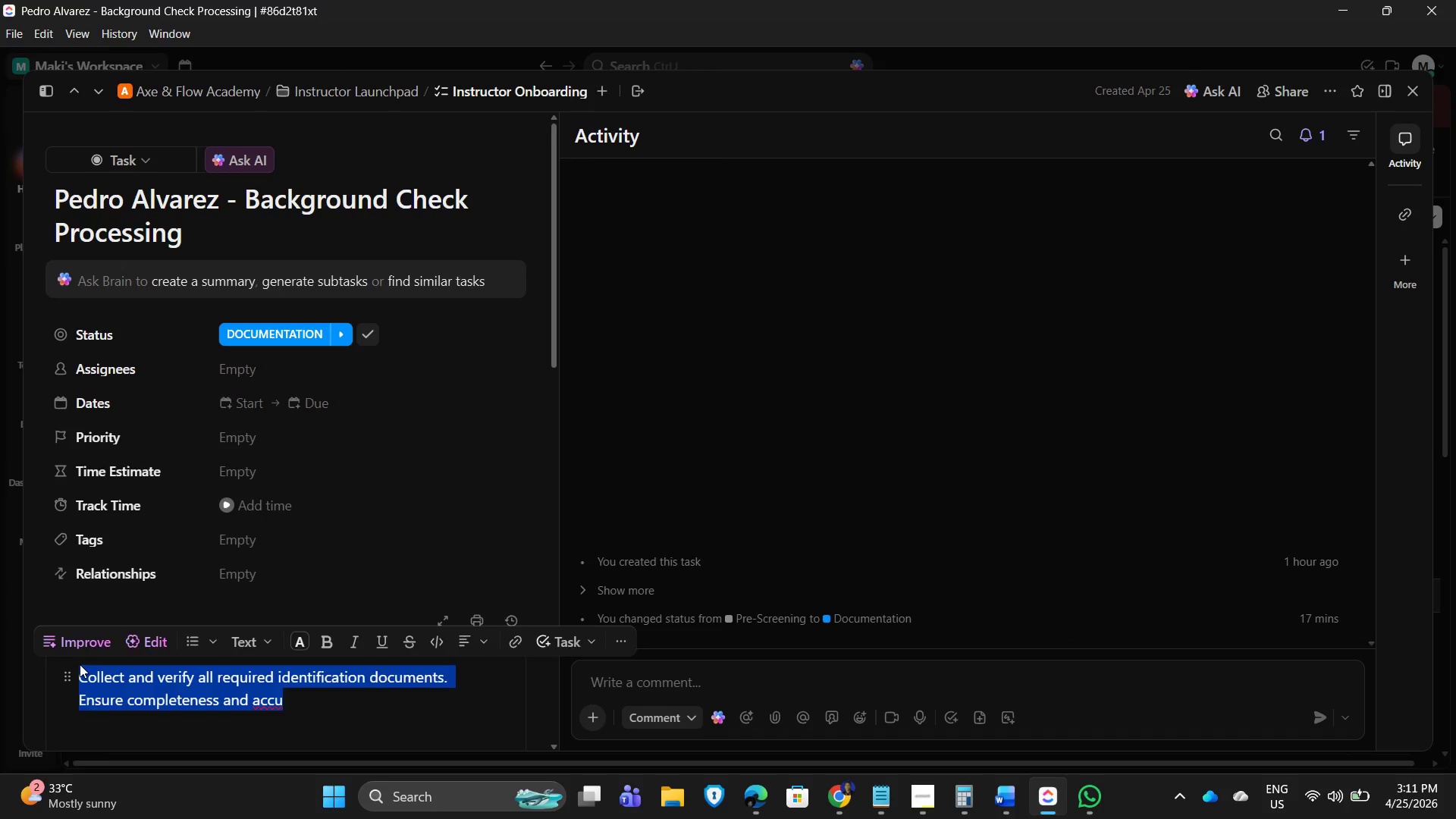 
key(Backspace)
type(Initiate and monitor background check. Update status once cleared and flag any discrepancies for revieew)
key(Backspace)
key(Backspace)
type(w.)
 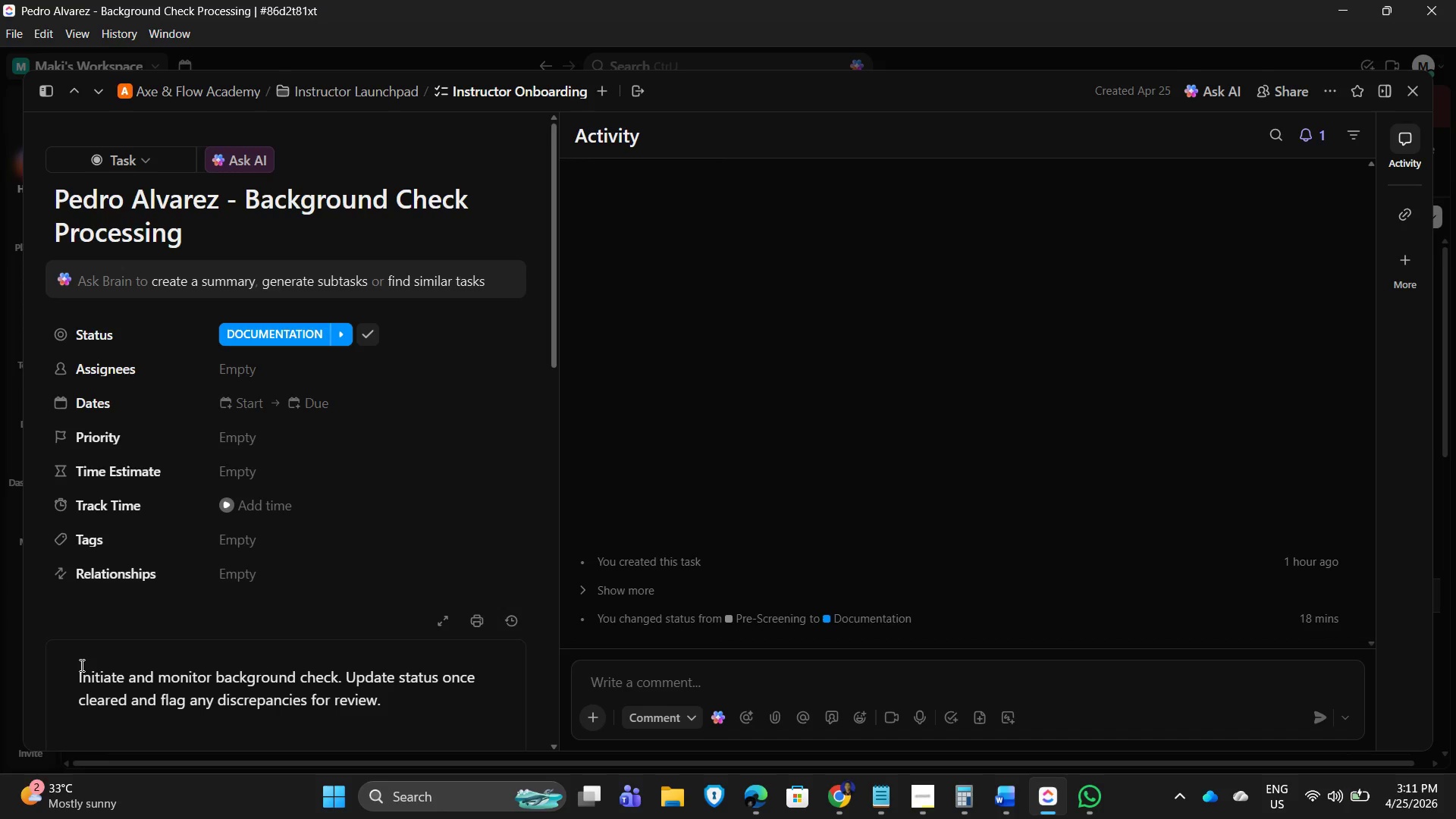 
key(Enter)
 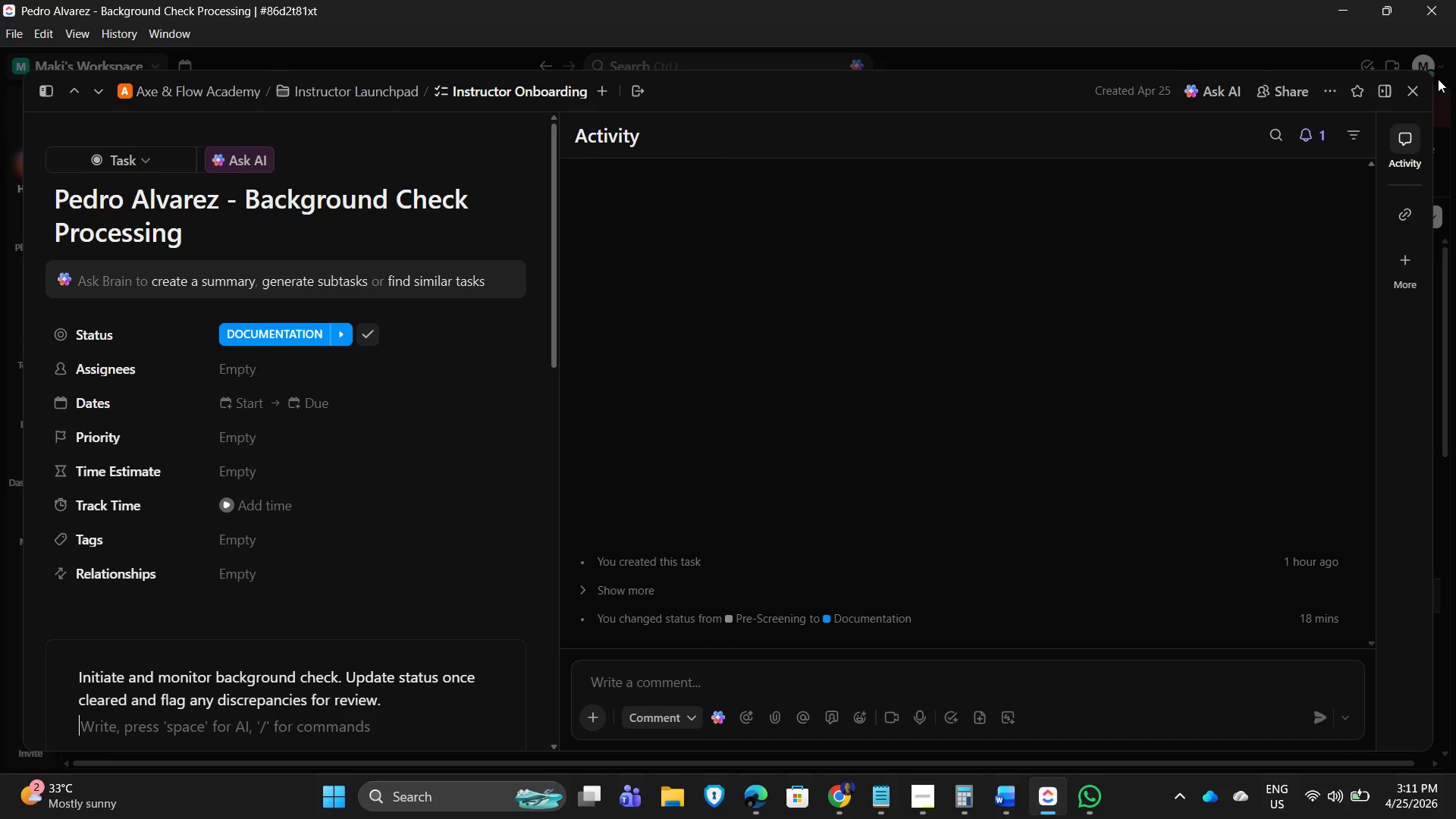 
left_click([1414, 93])
 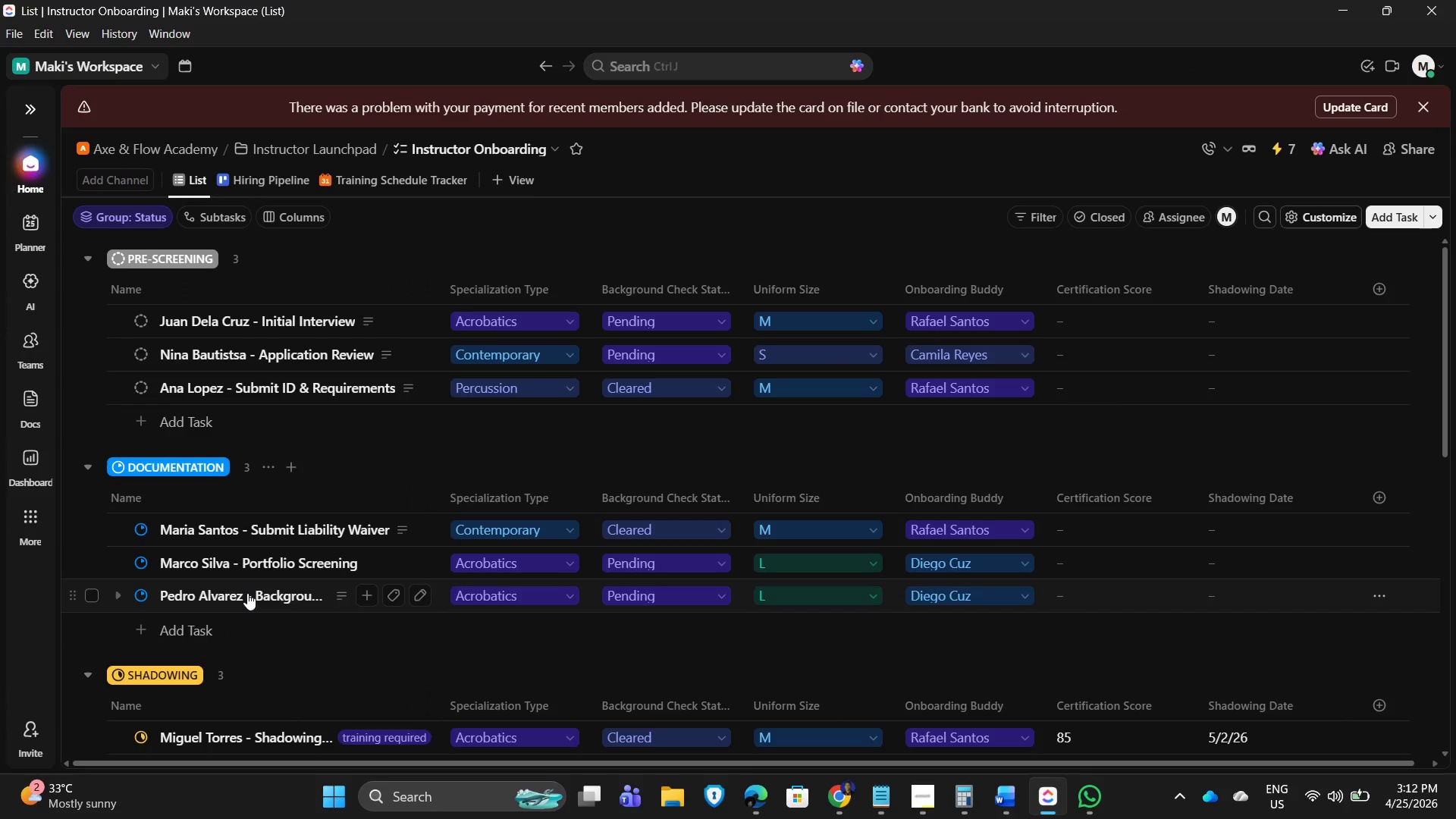 
wait(5.59)
 